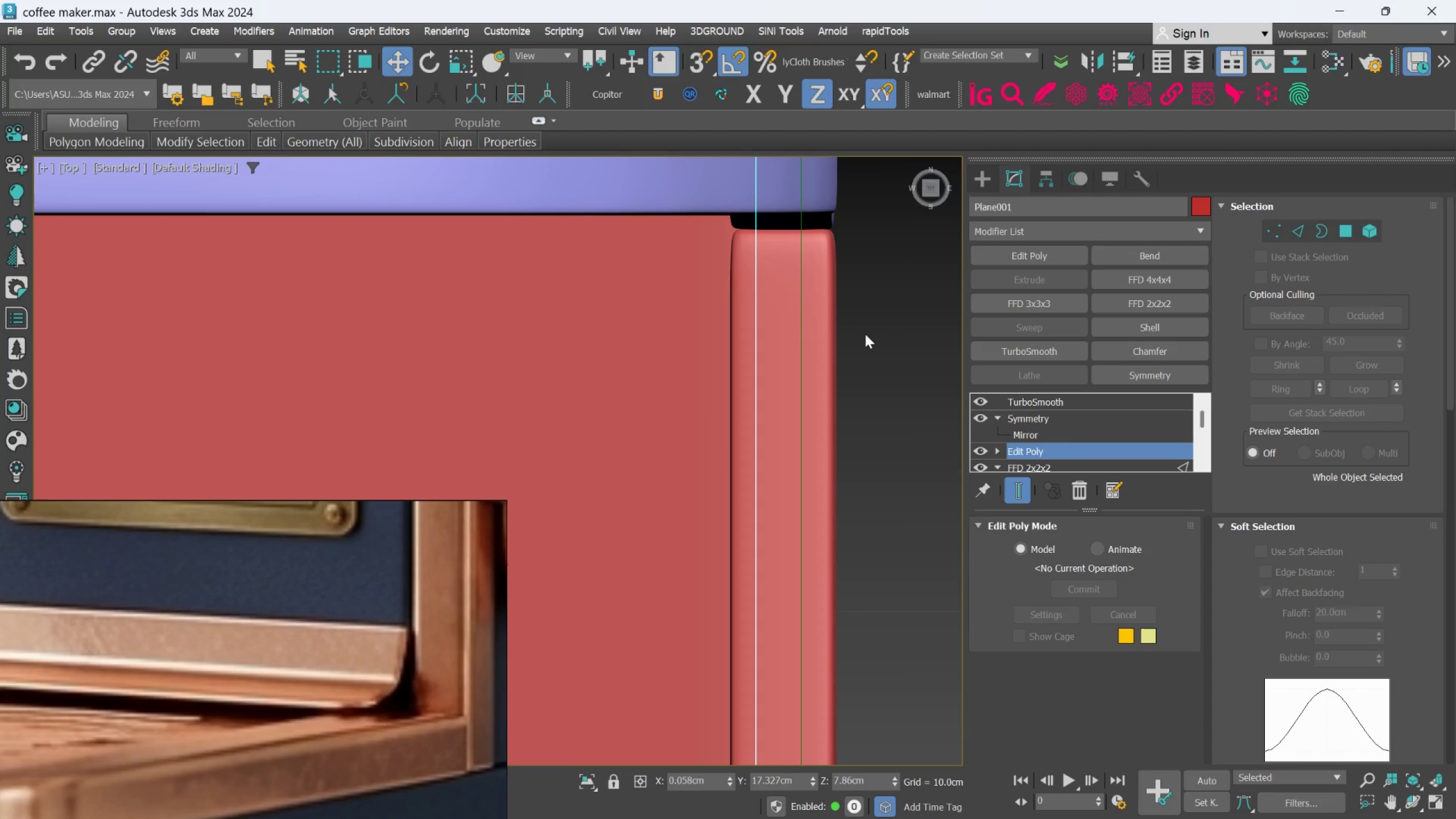 
scroll: coordinate [809, 387], scroll_direction: down, amount: 5.0
 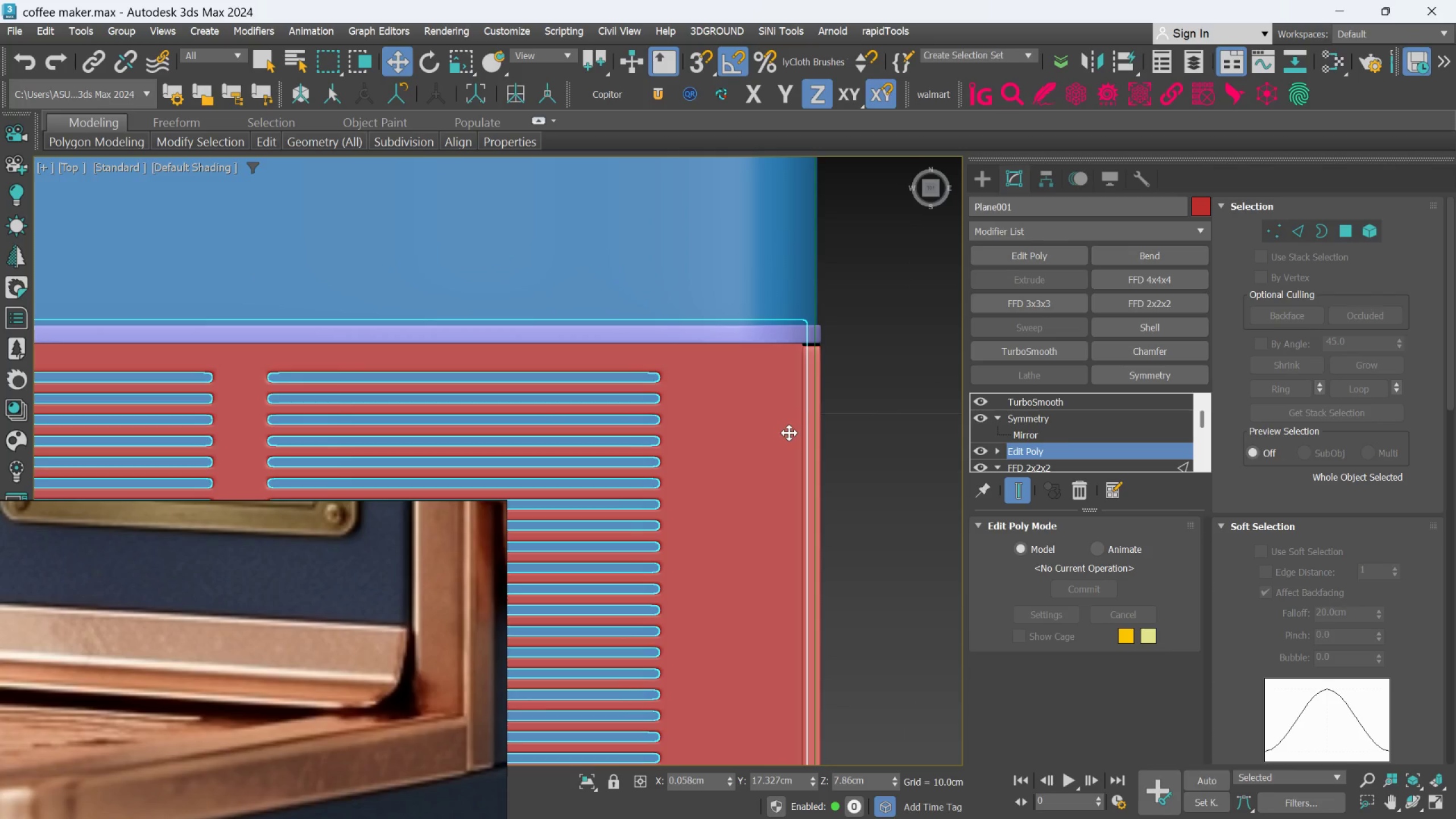 
hold_key(key=AltLeft, duration=0.81)
 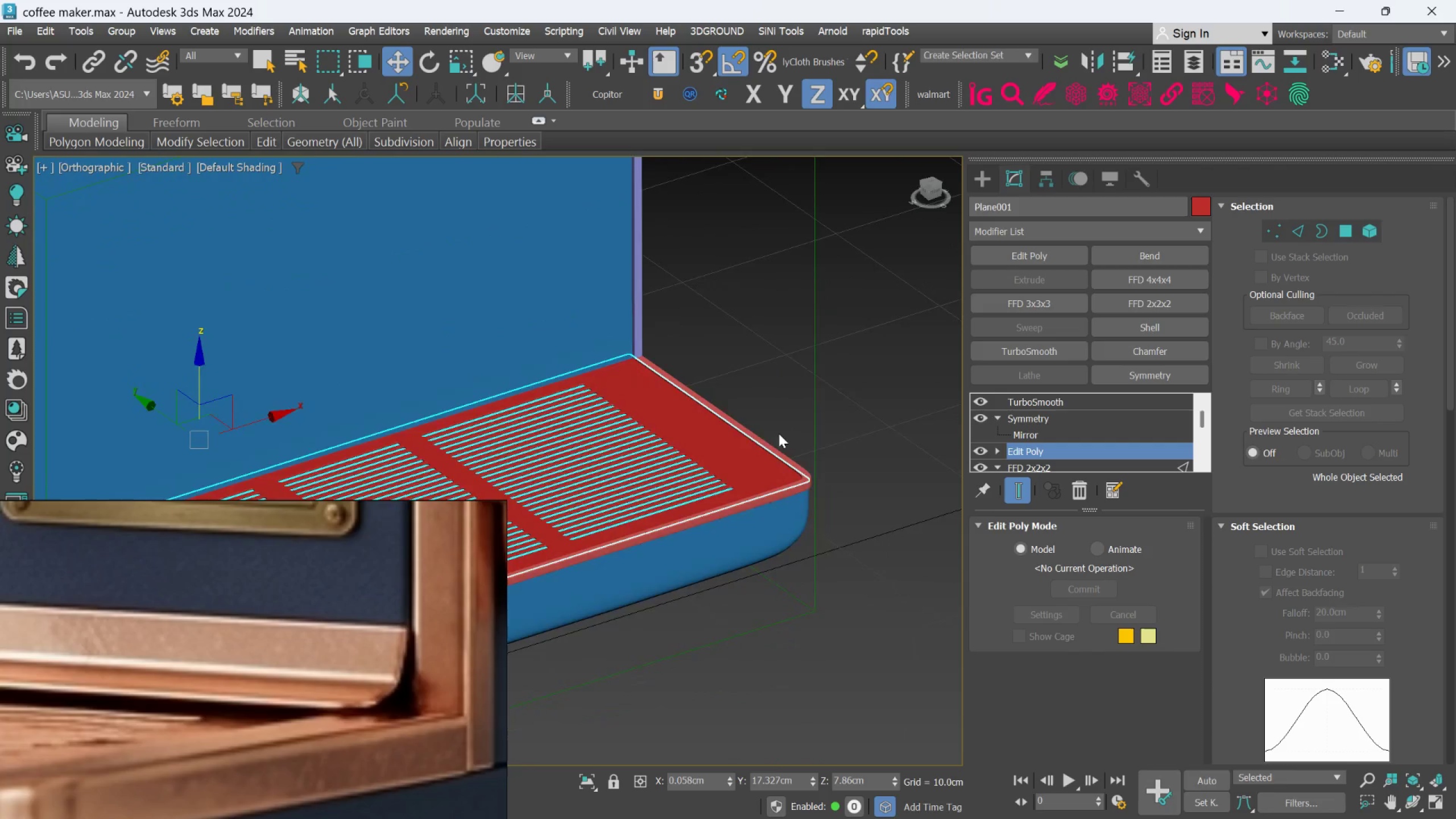 
scroll: coordinate [789, 433], scroll_direction: down, amount: 2.0
 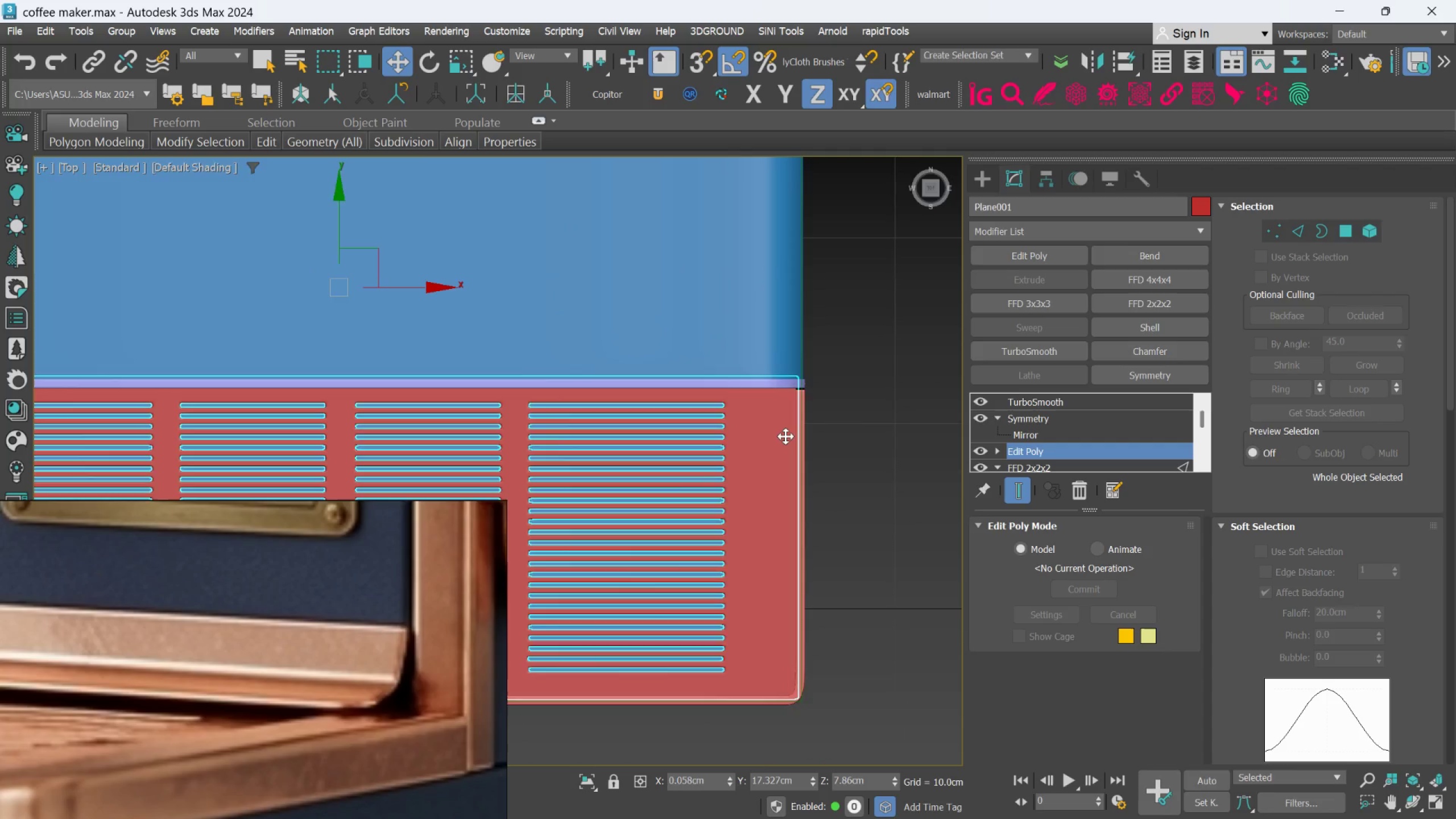 
scroll: coordinate [753, 471], scroll_direction: up, amount: 3.0
 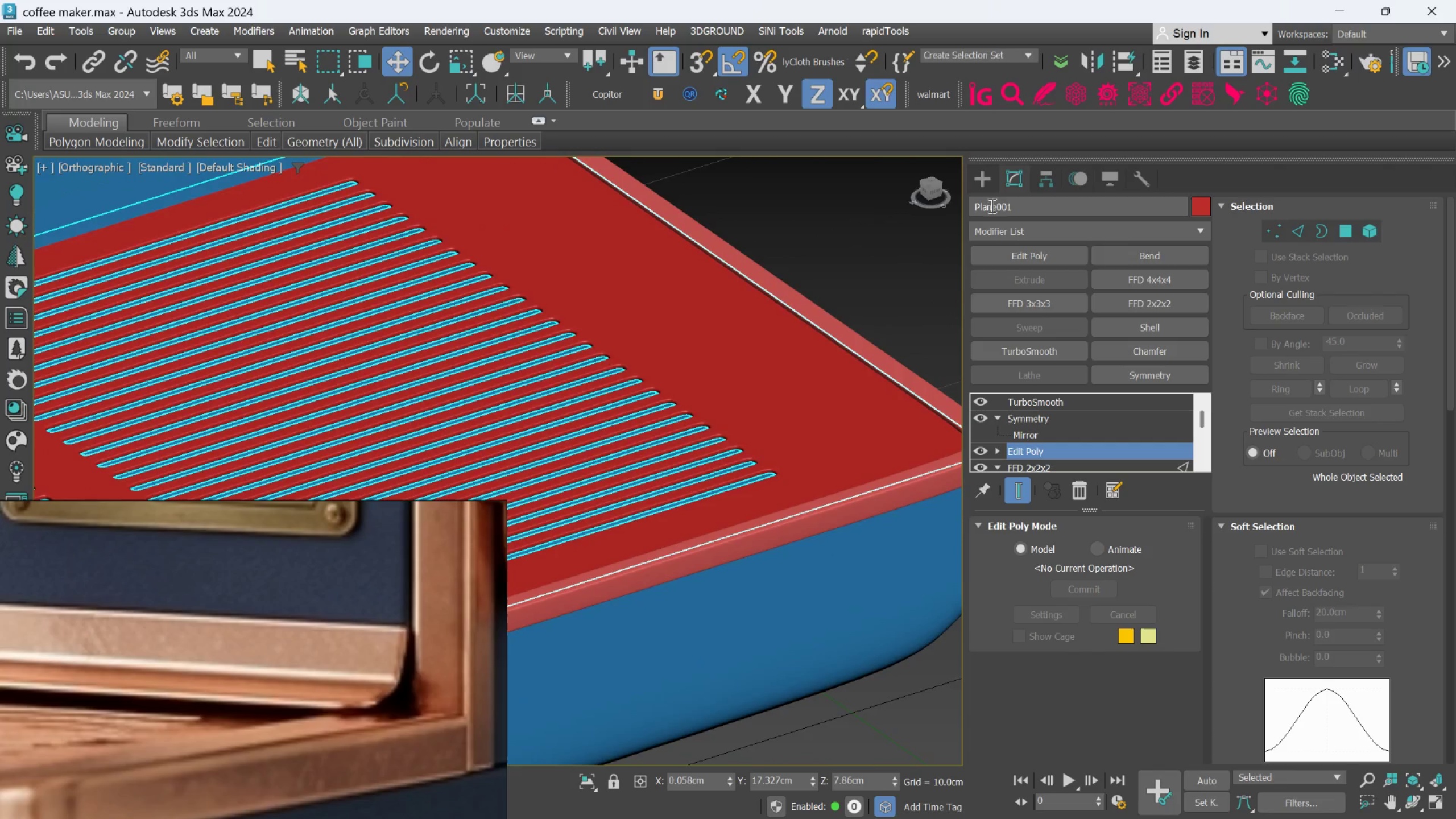 
left_click([987, 183])
 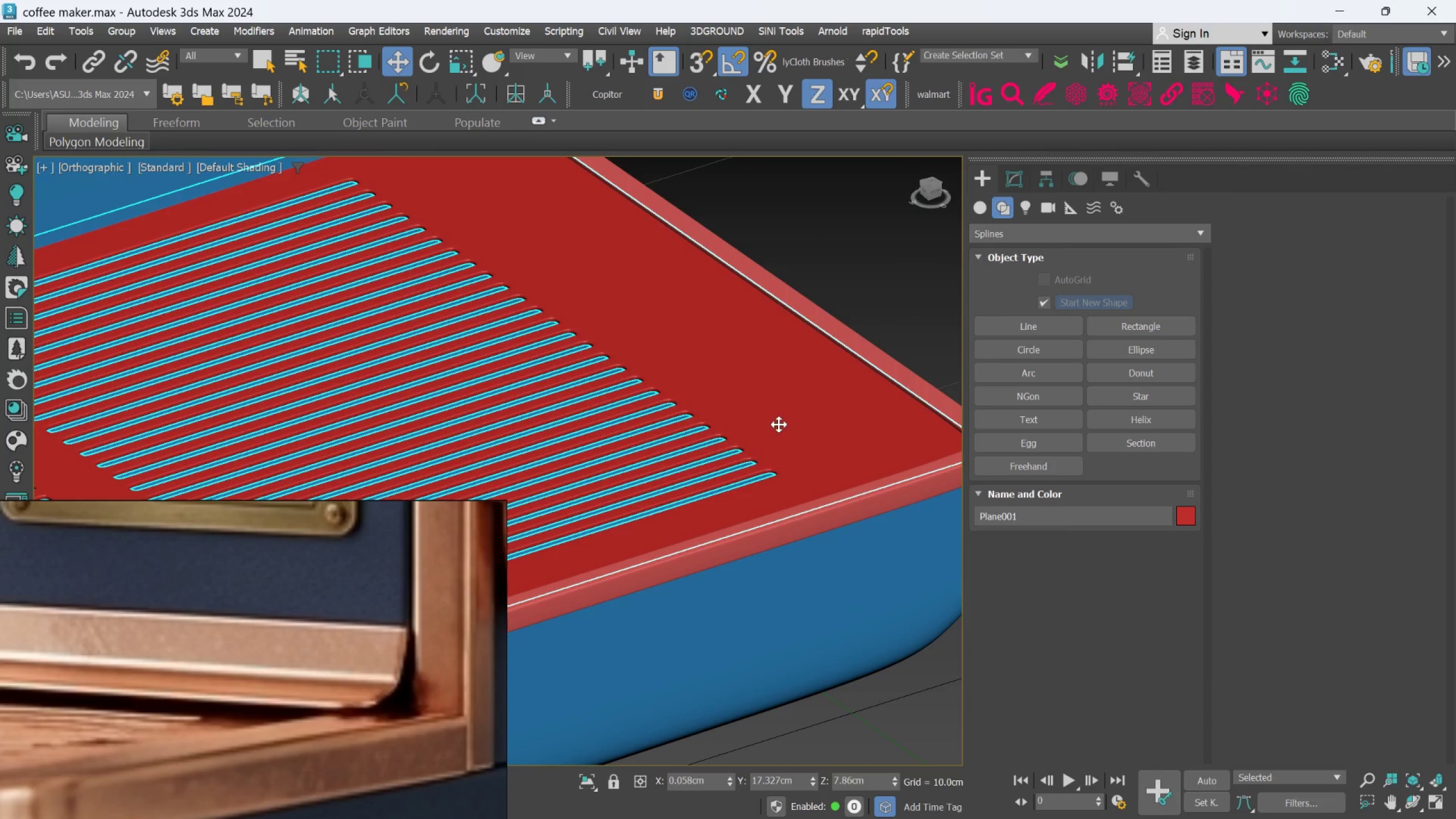 
left_click([779, 424])
 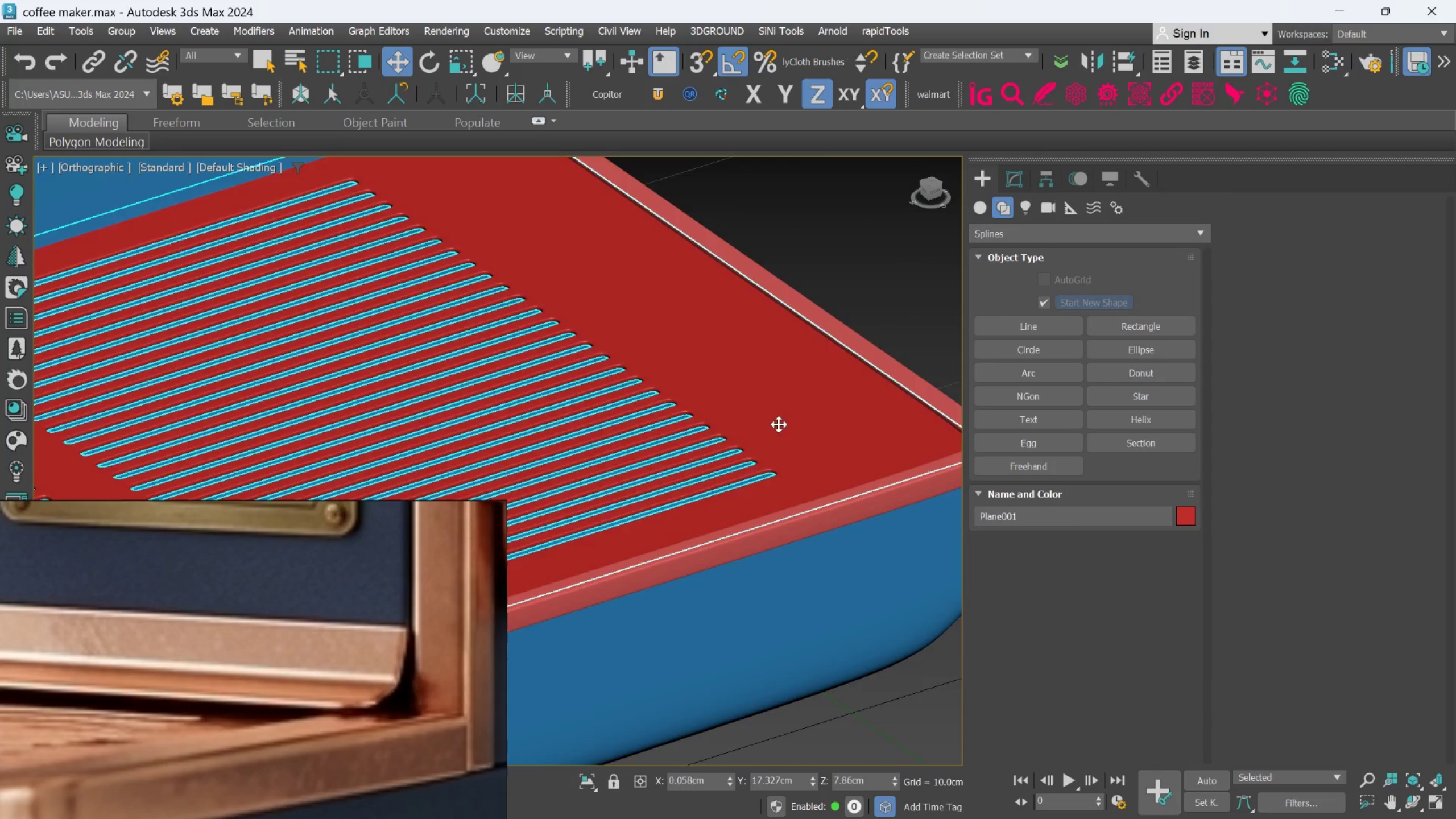 
scroll: coordinate [779, 433], scroll_direction: down, amount: 2.0
 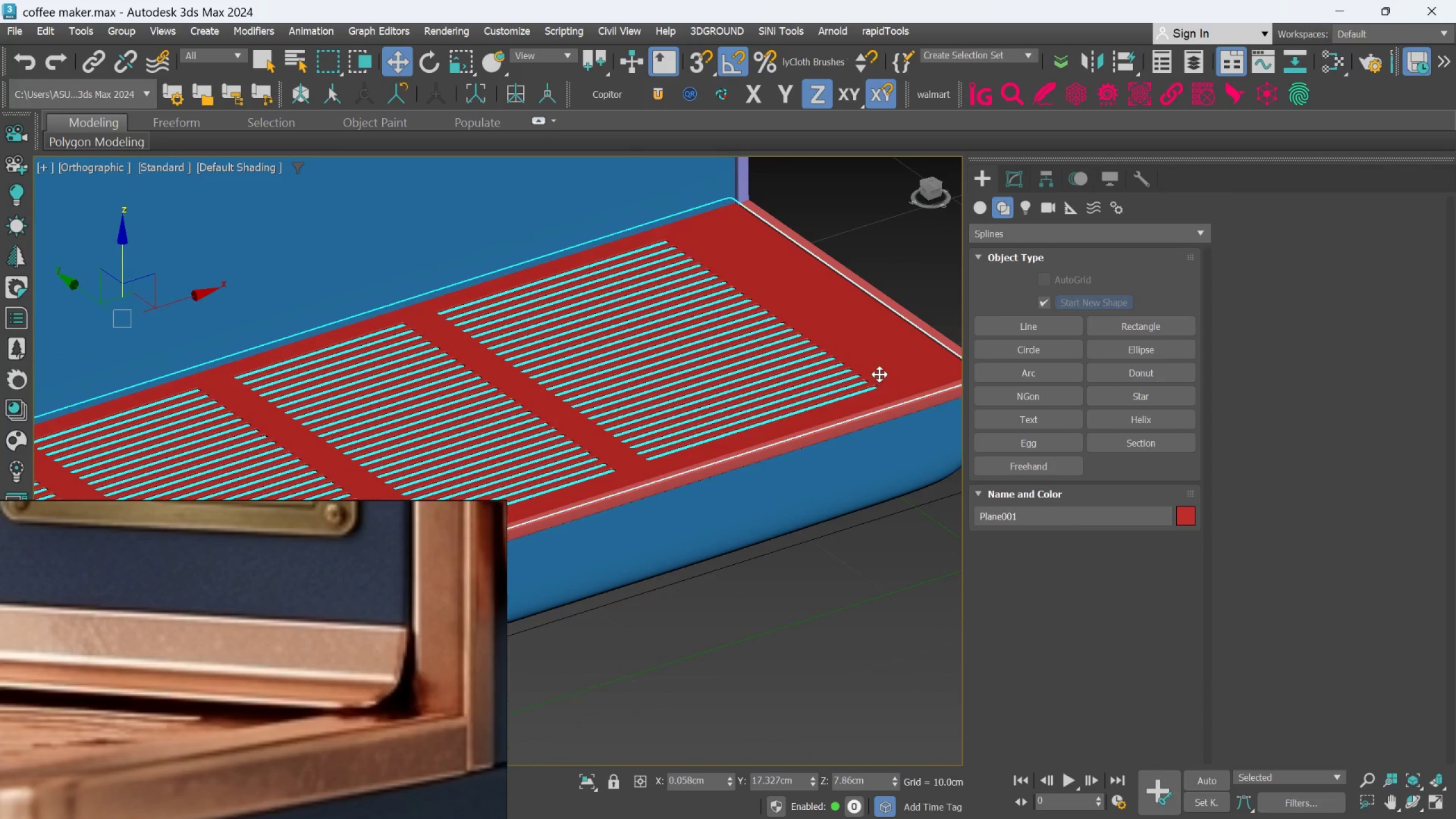 
scroll: coordinate [794, 532], scroll_direction: up, amount: 7.0
 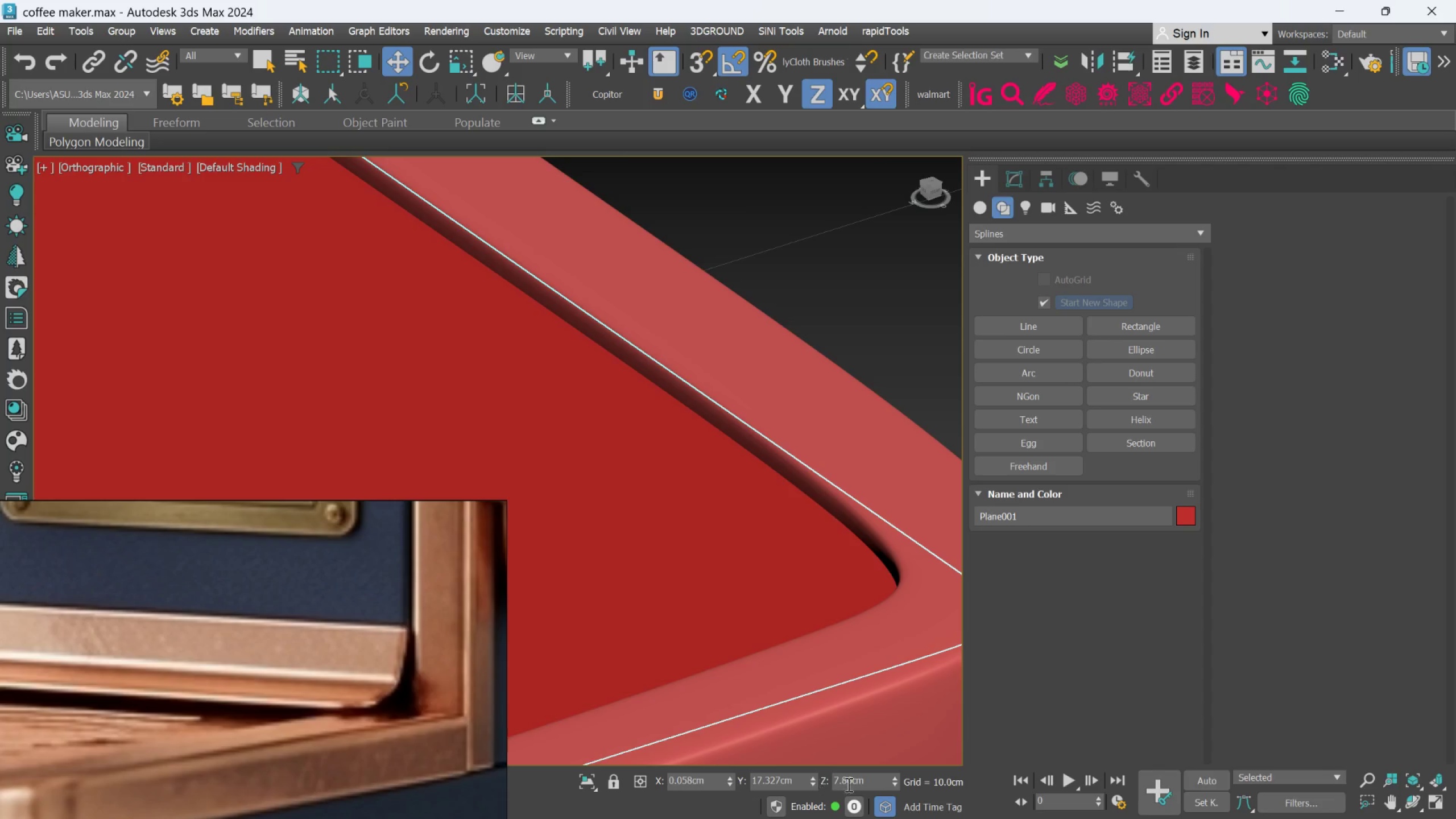 
hold_key(key=AltLeft, duration=1.5)
 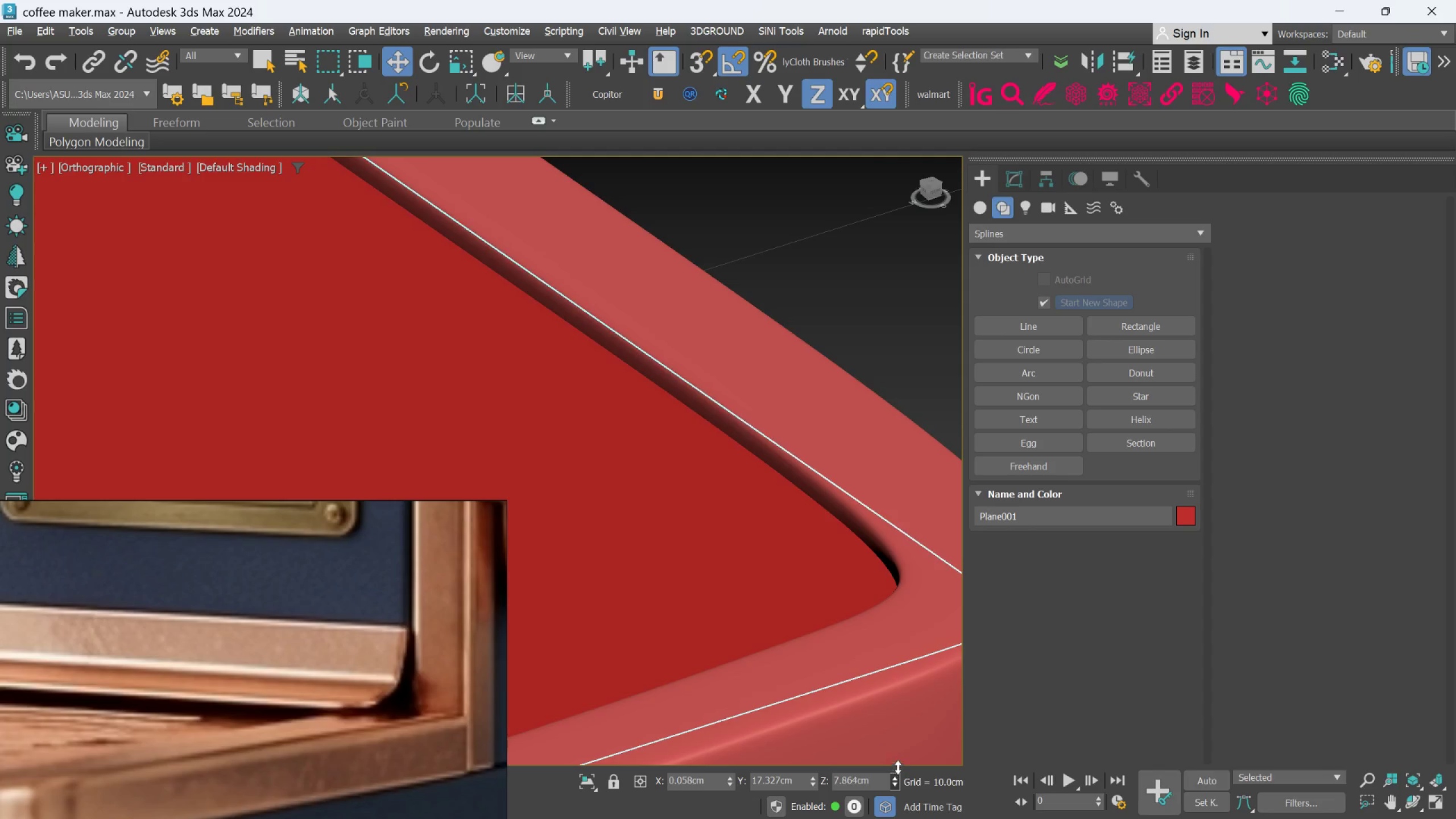 
hold_key(key=AltLeft, duration=1.51)
left_click_drag(start_coordinate=[893, 777], to_coordinate=[886, 680])
 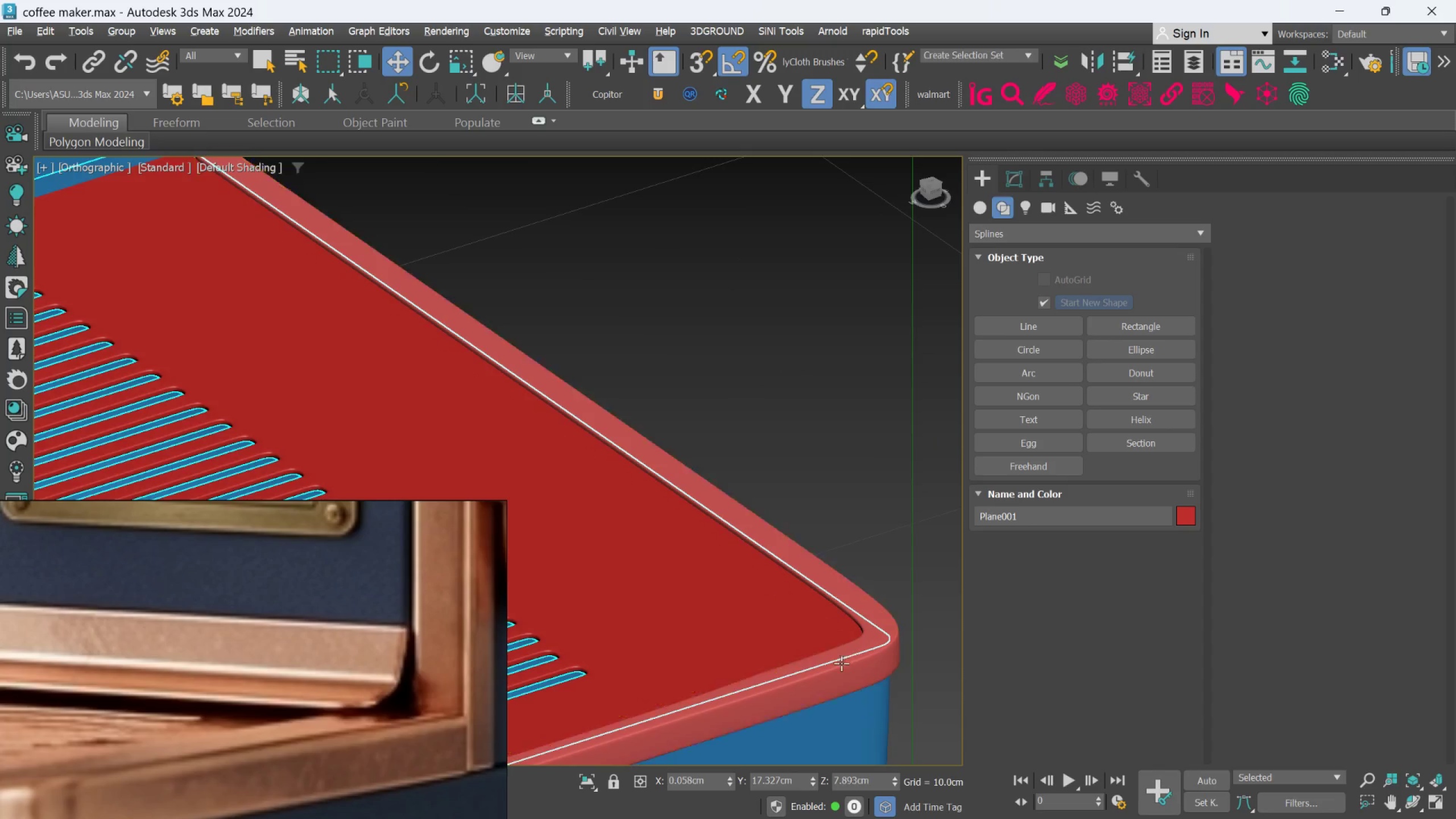 
hold_key(key=AltLeft, duration=1.52)
 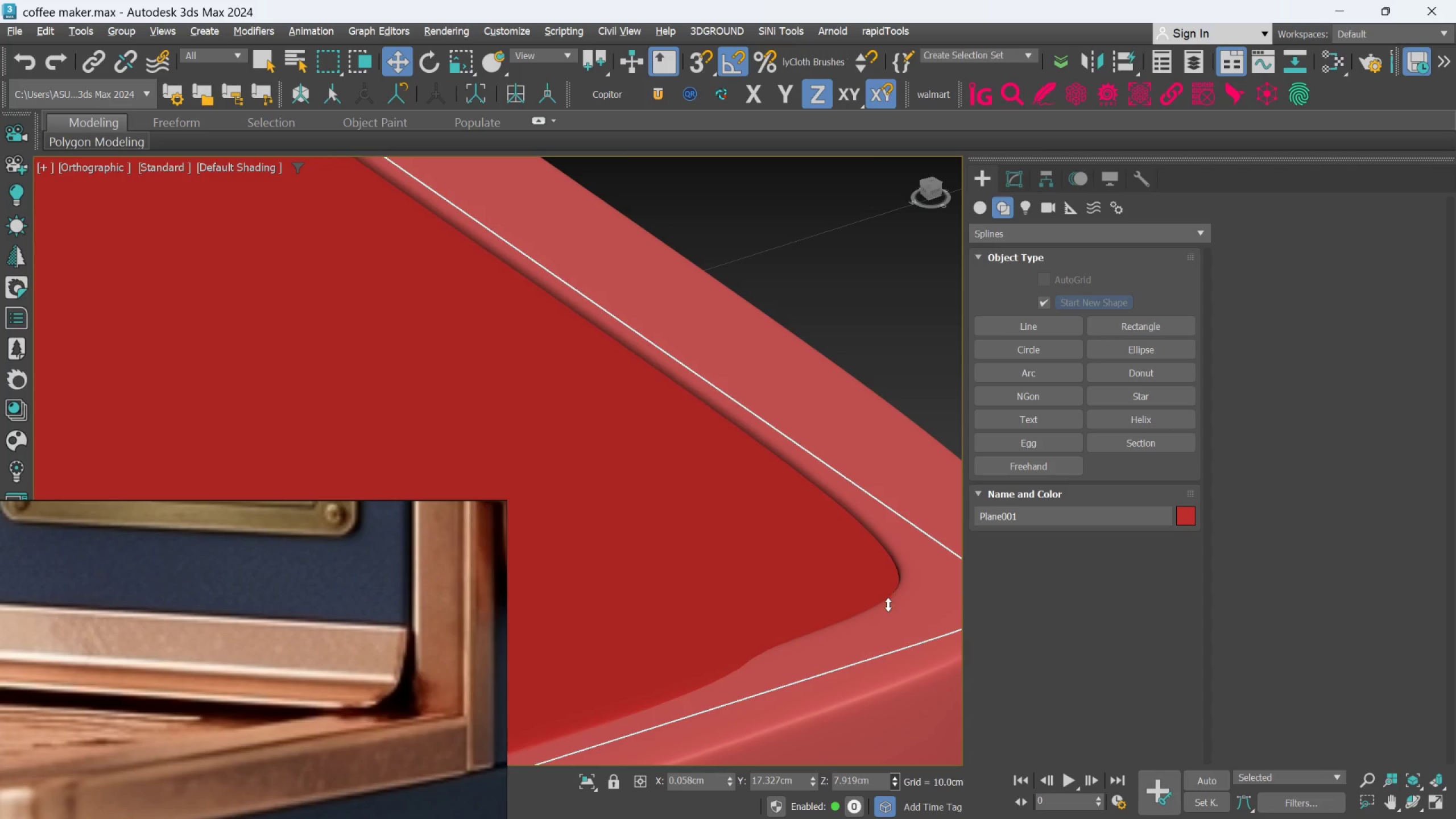 
hold_key(key=AltLeft, duration=1.52)
 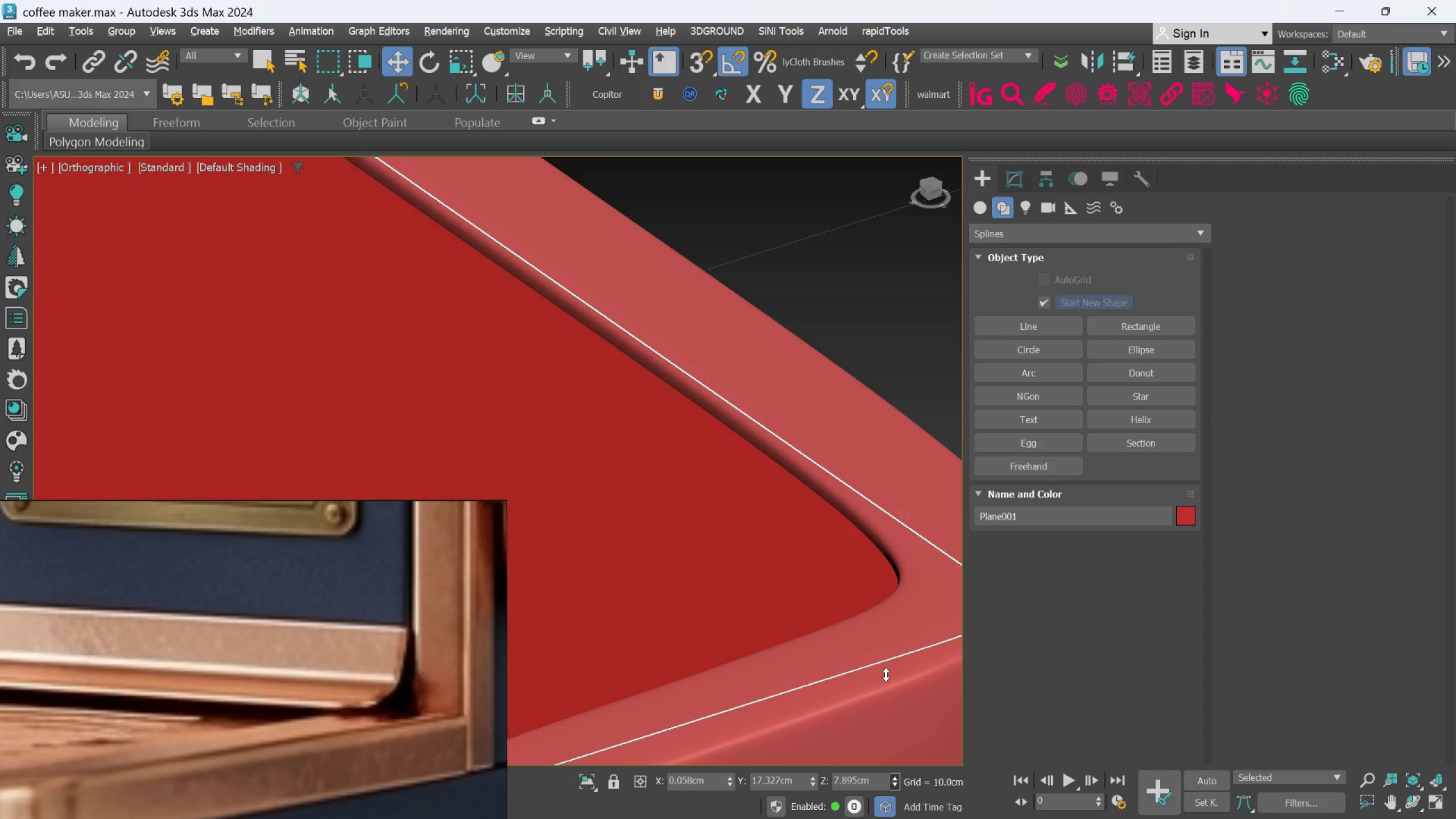 
hold_key(key=AltLeft, duration=1.38)
 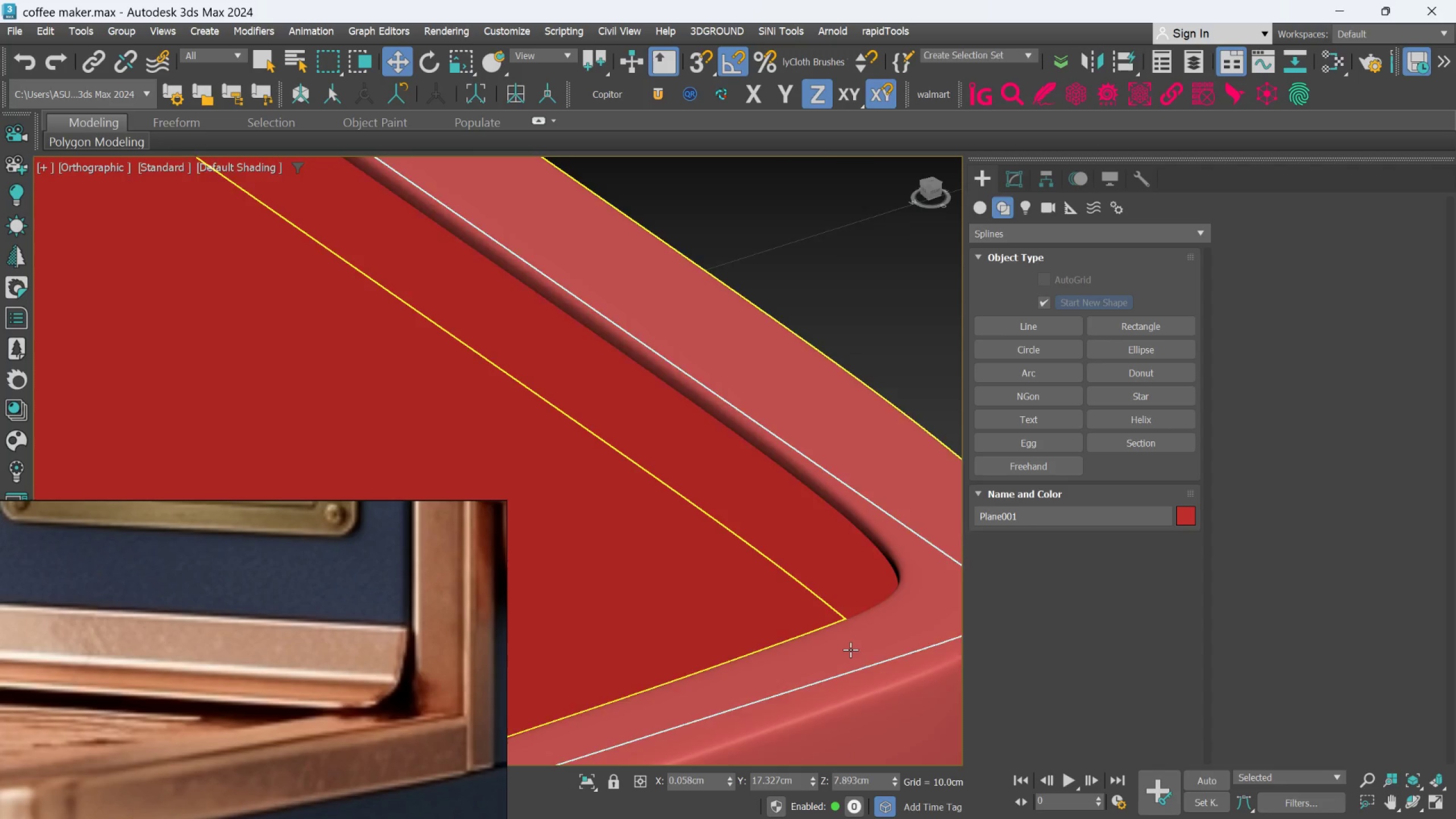 
hold_key(key=AltLeft, duration=0.53)
 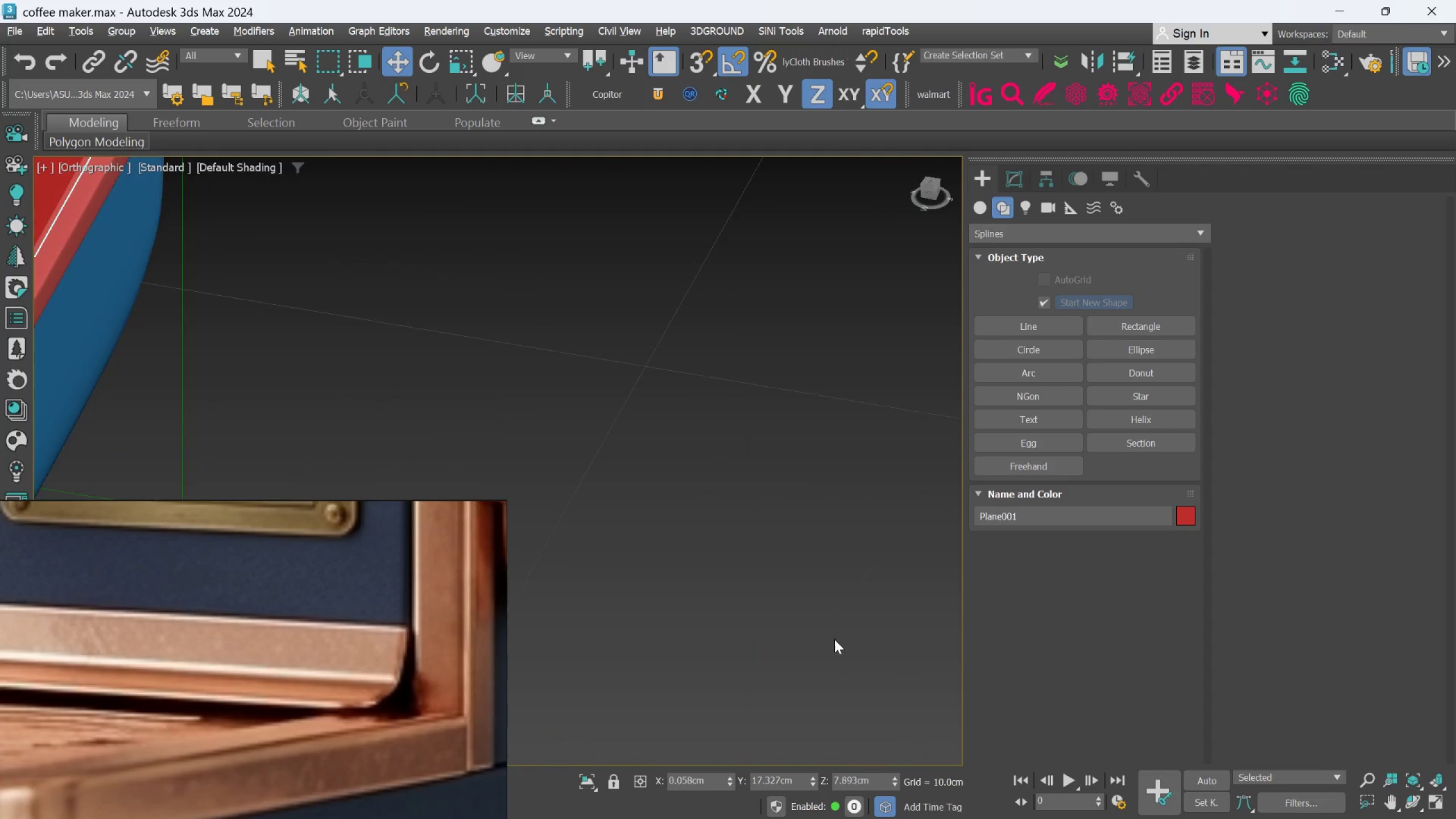 
scroll: coordinate [755, 610], scroll_direction: down, amount: 8.0
 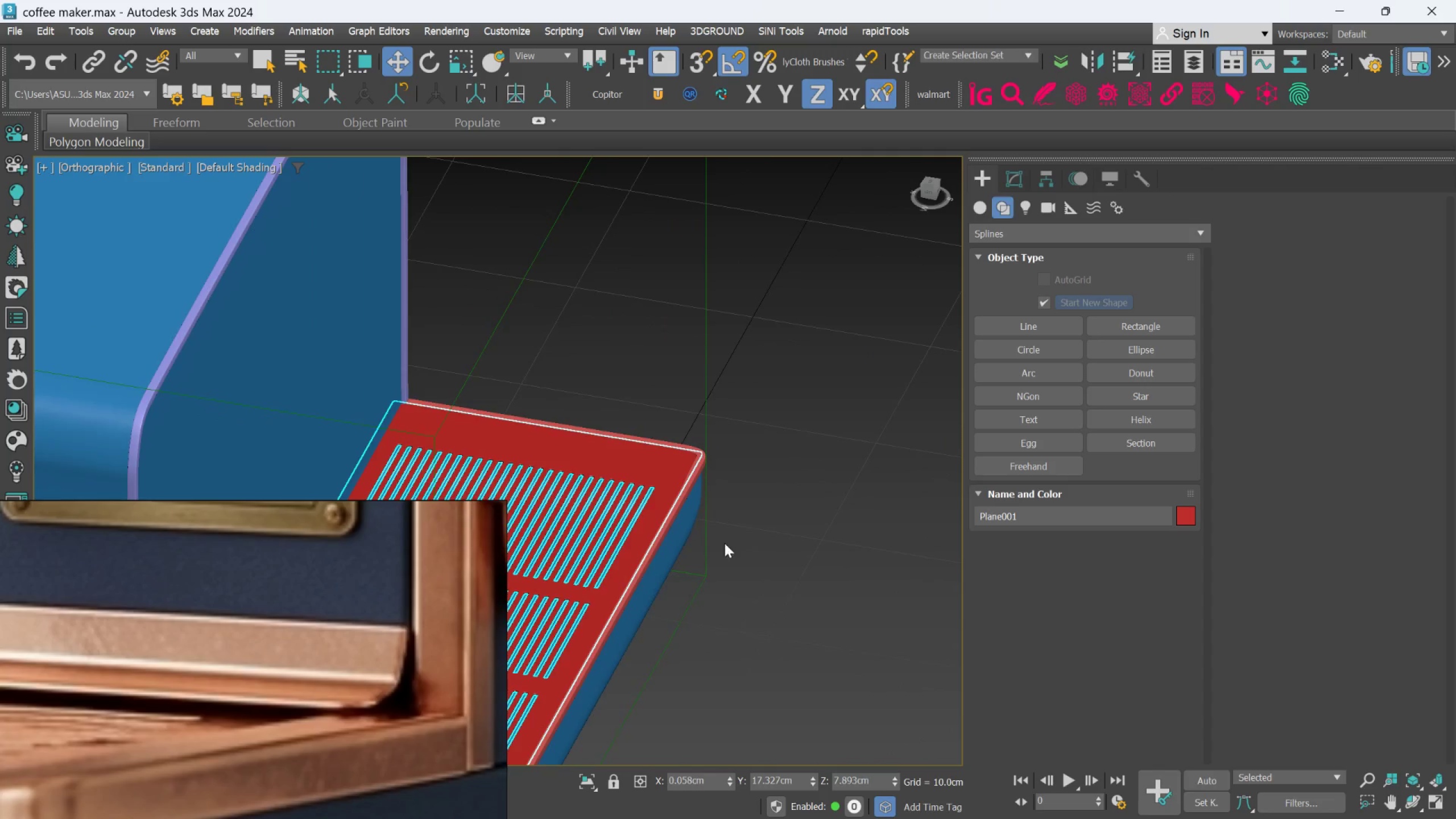 
hold_key(key=AltLeft, duration=0.59)
 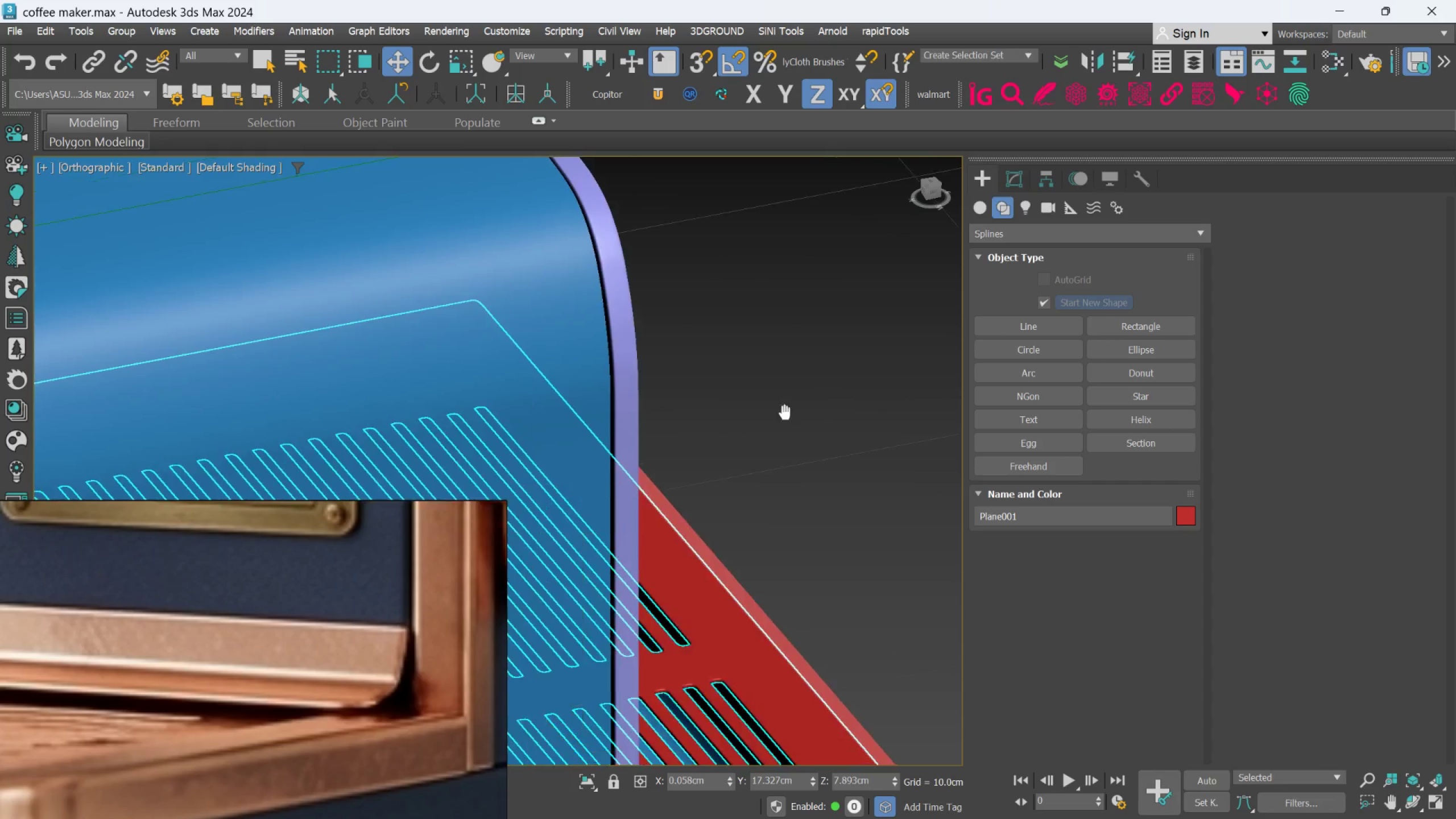 
scroll: coordinate [744, 538], scroll_direction: up, amount: 8.0
 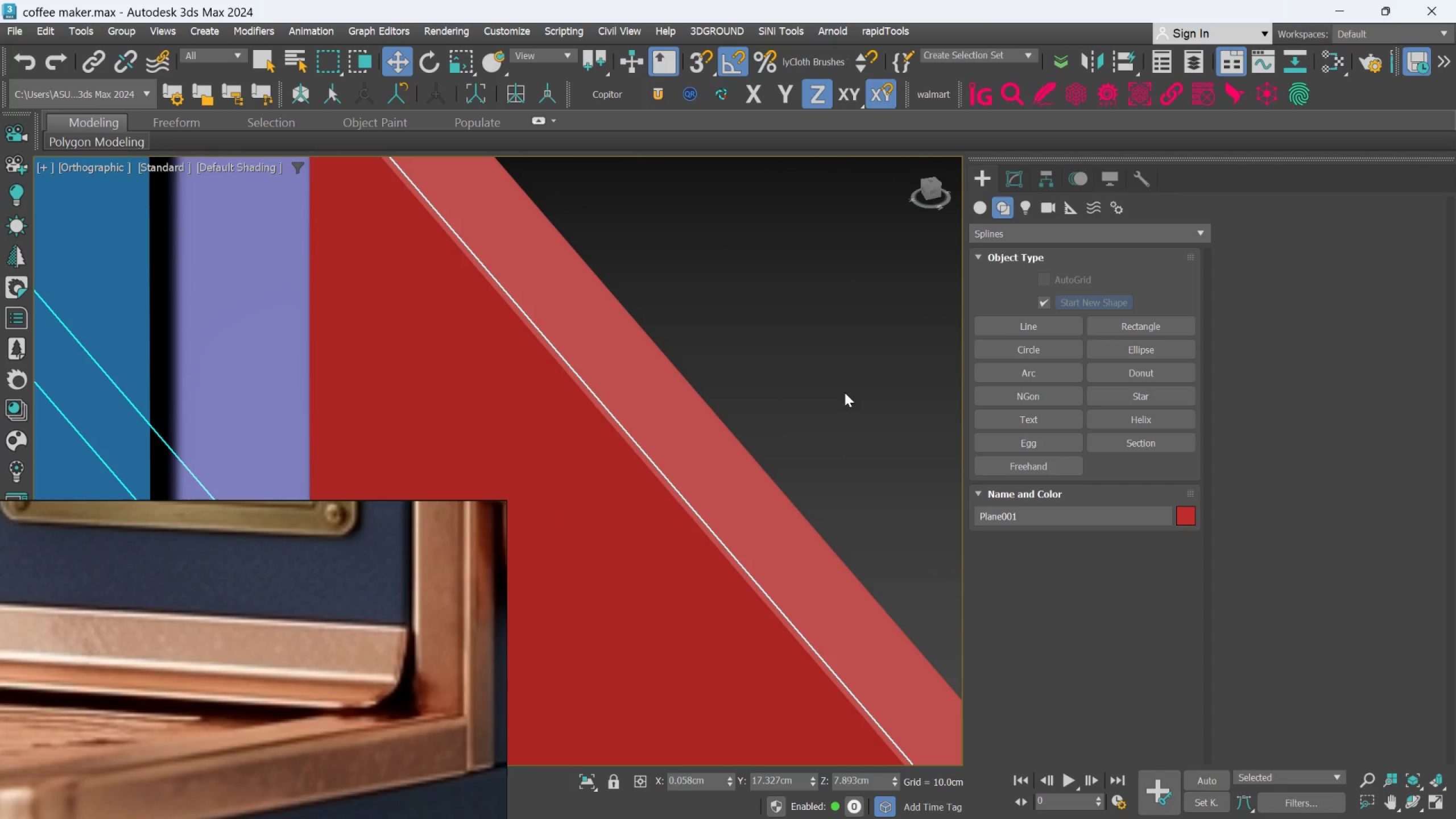 
hold_key(key=AltLeft, duration=0.4)
 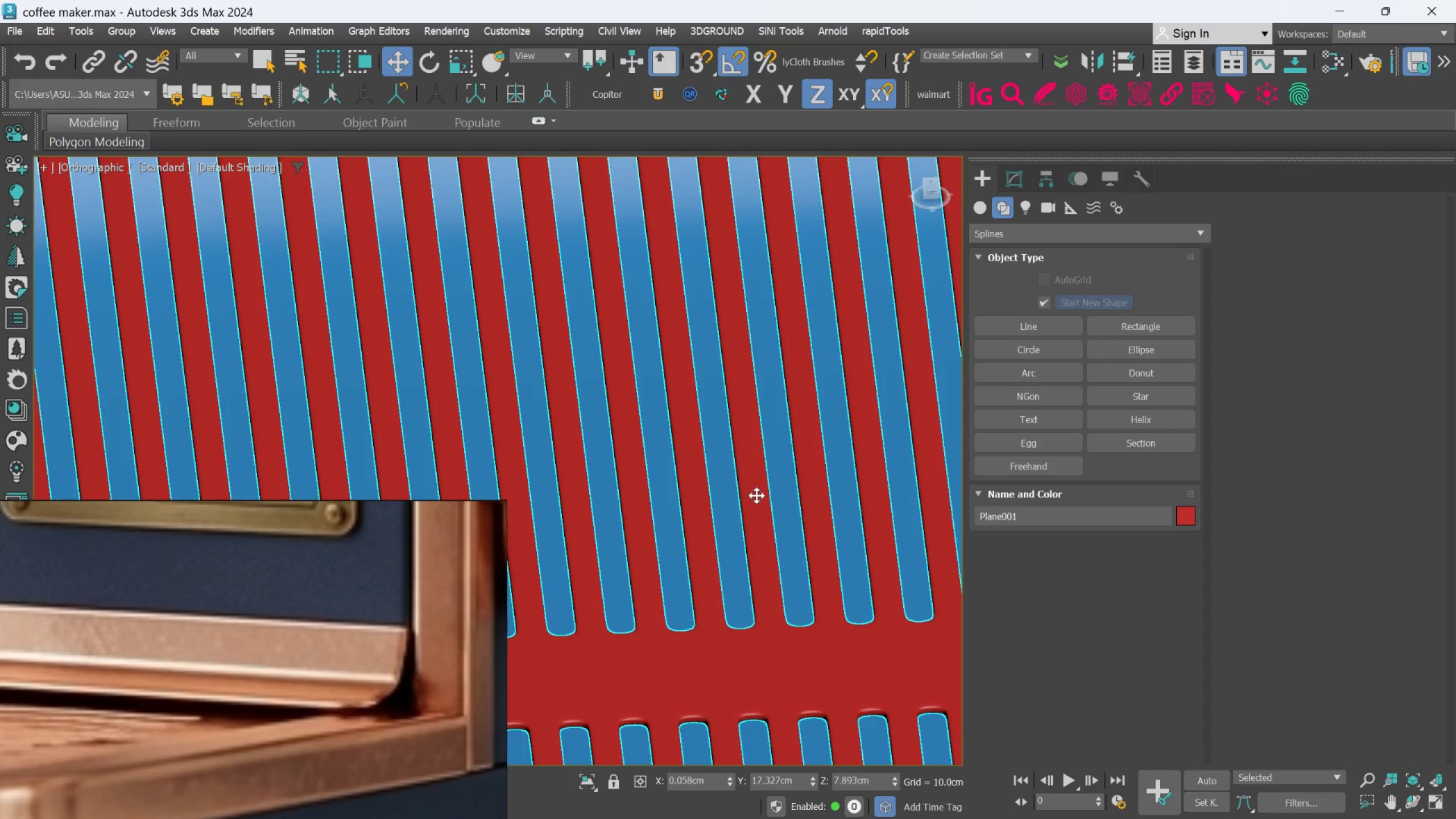 
scroll: coordinate [741, 512], scroll_direction: down, amount: 7.0
 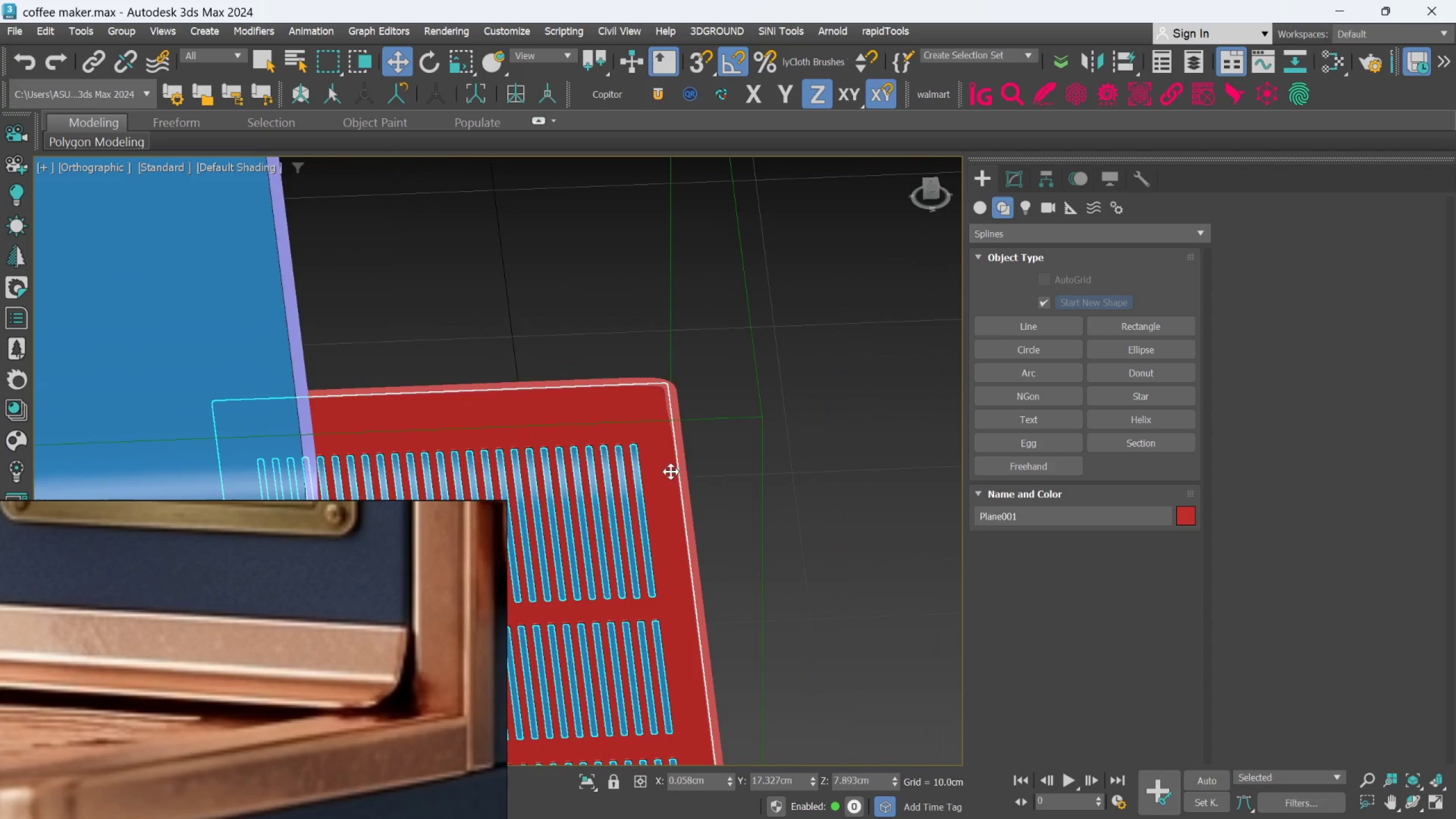 
scroll: coordinate [687, 440], scroll_direction: up, amount: 2.0
 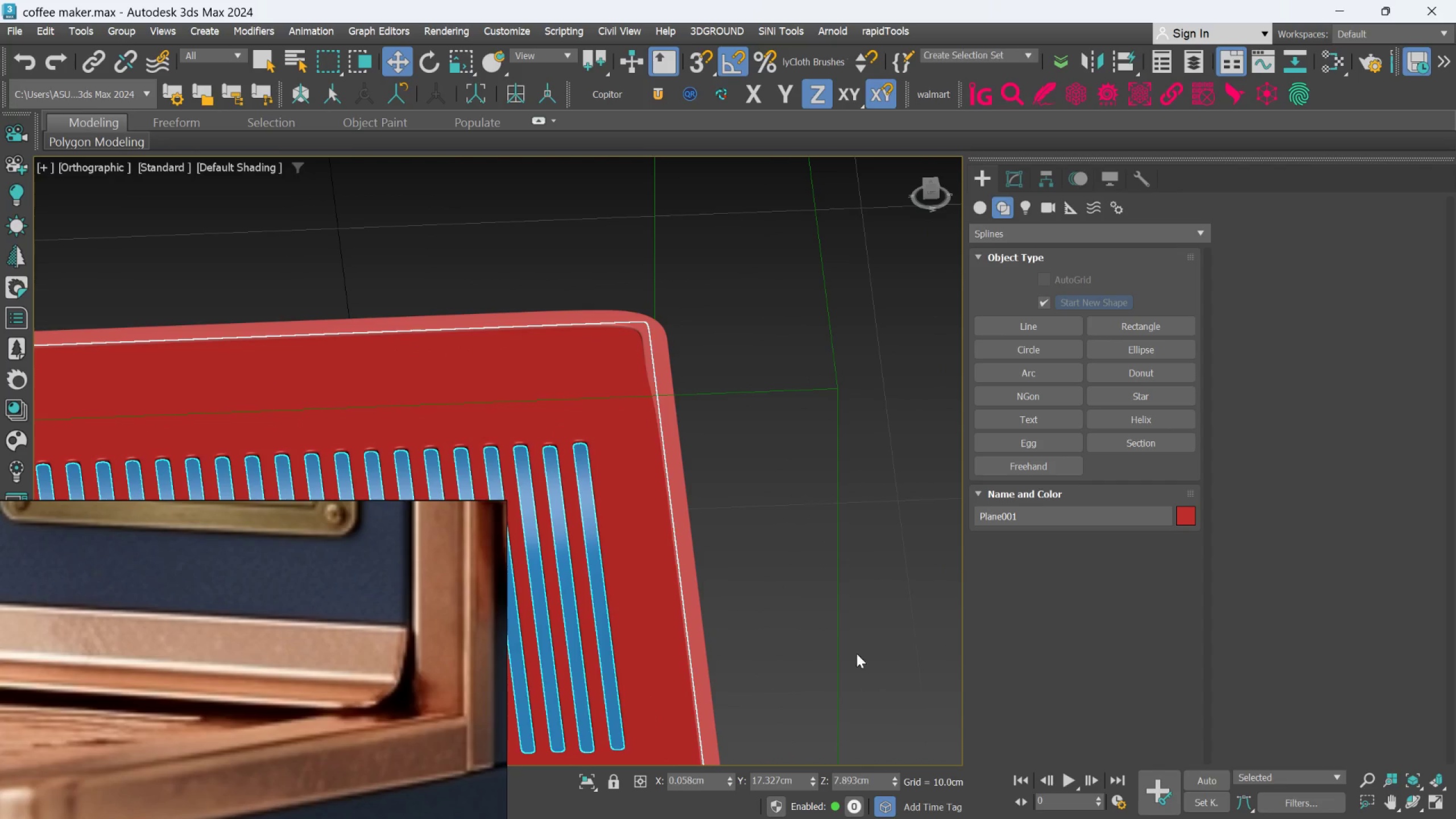 
hold_key(key=AltLeft, duration=1.54)
left_click_drag(start_coordinate=[894, 784], to_coordinate=[900, 803])
 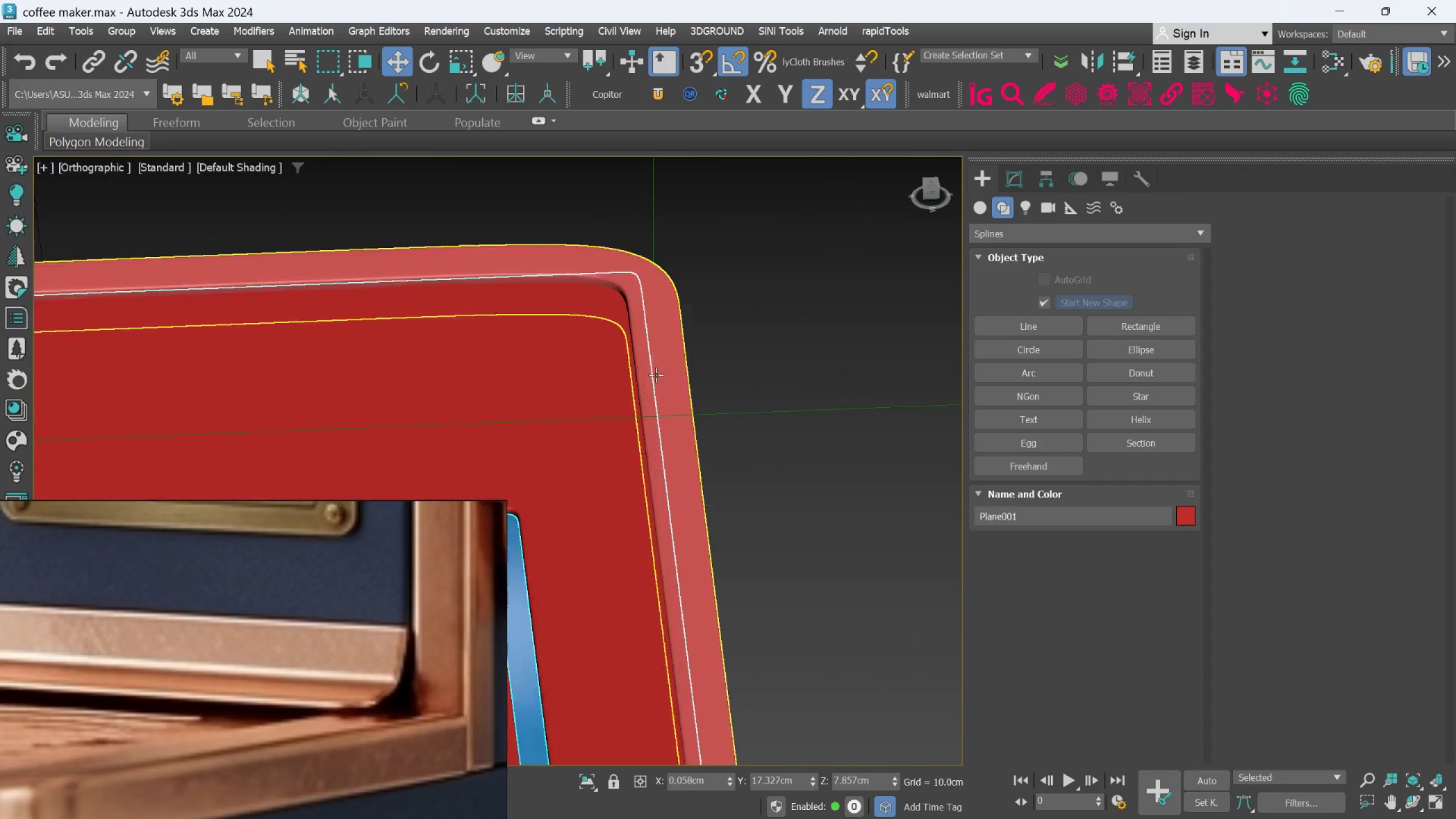 
hold_key(key=AltLeft, duration=1.16)
 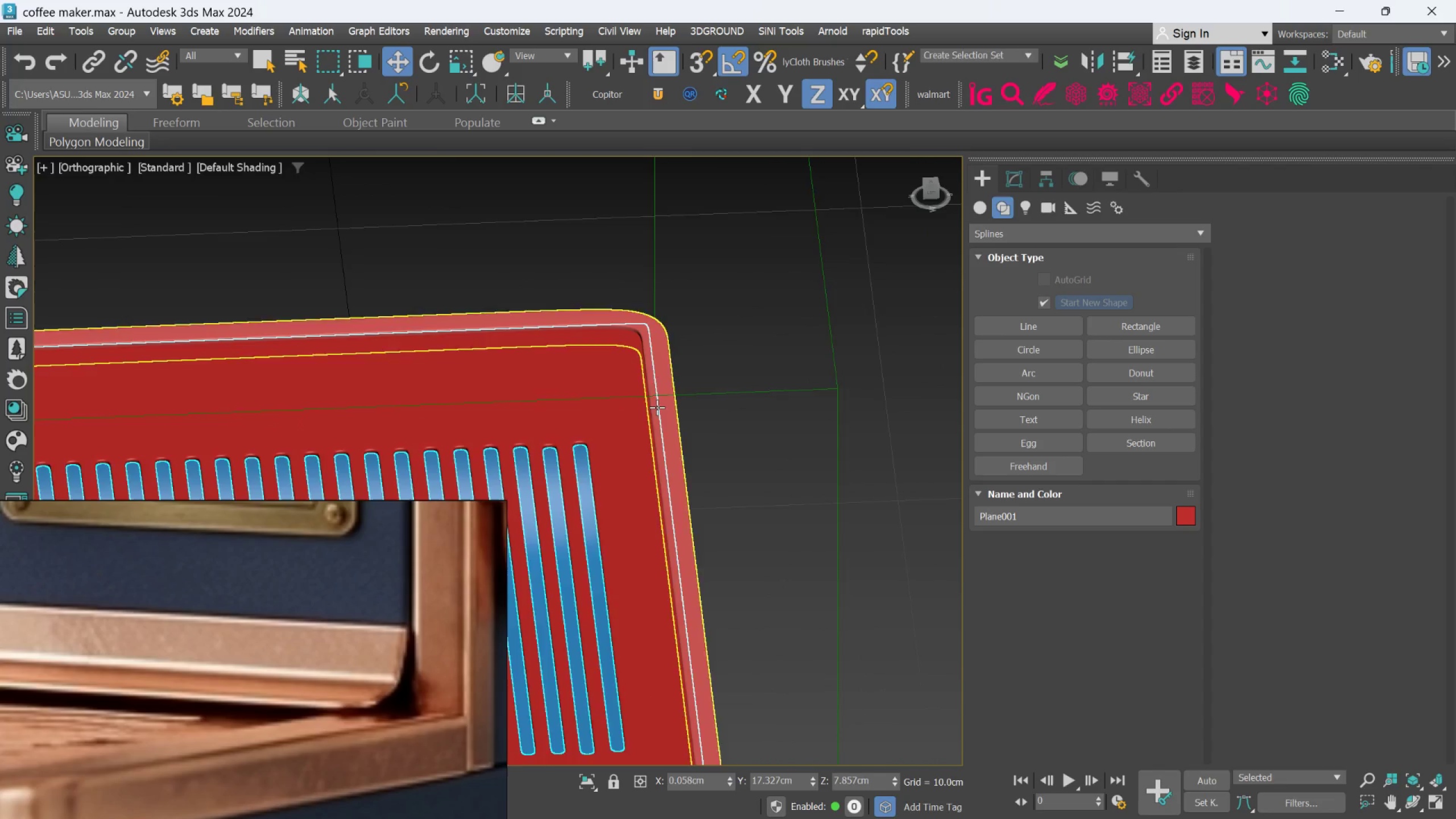 
scroll: coordinate [656, 375], scroll_direction: up, amount: 4.0
 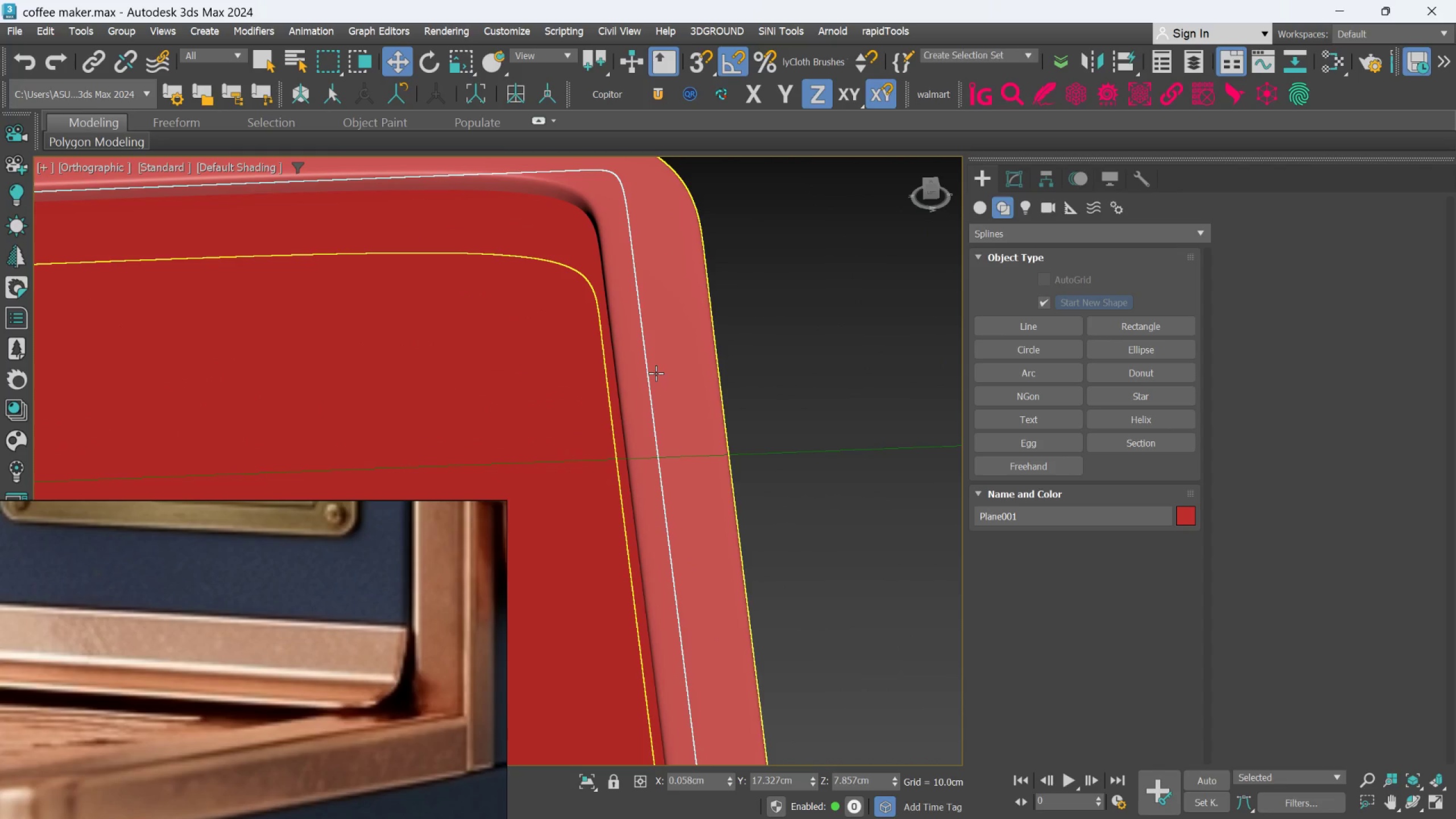 
hold_key(key=AltLeft, duration=0.49)
 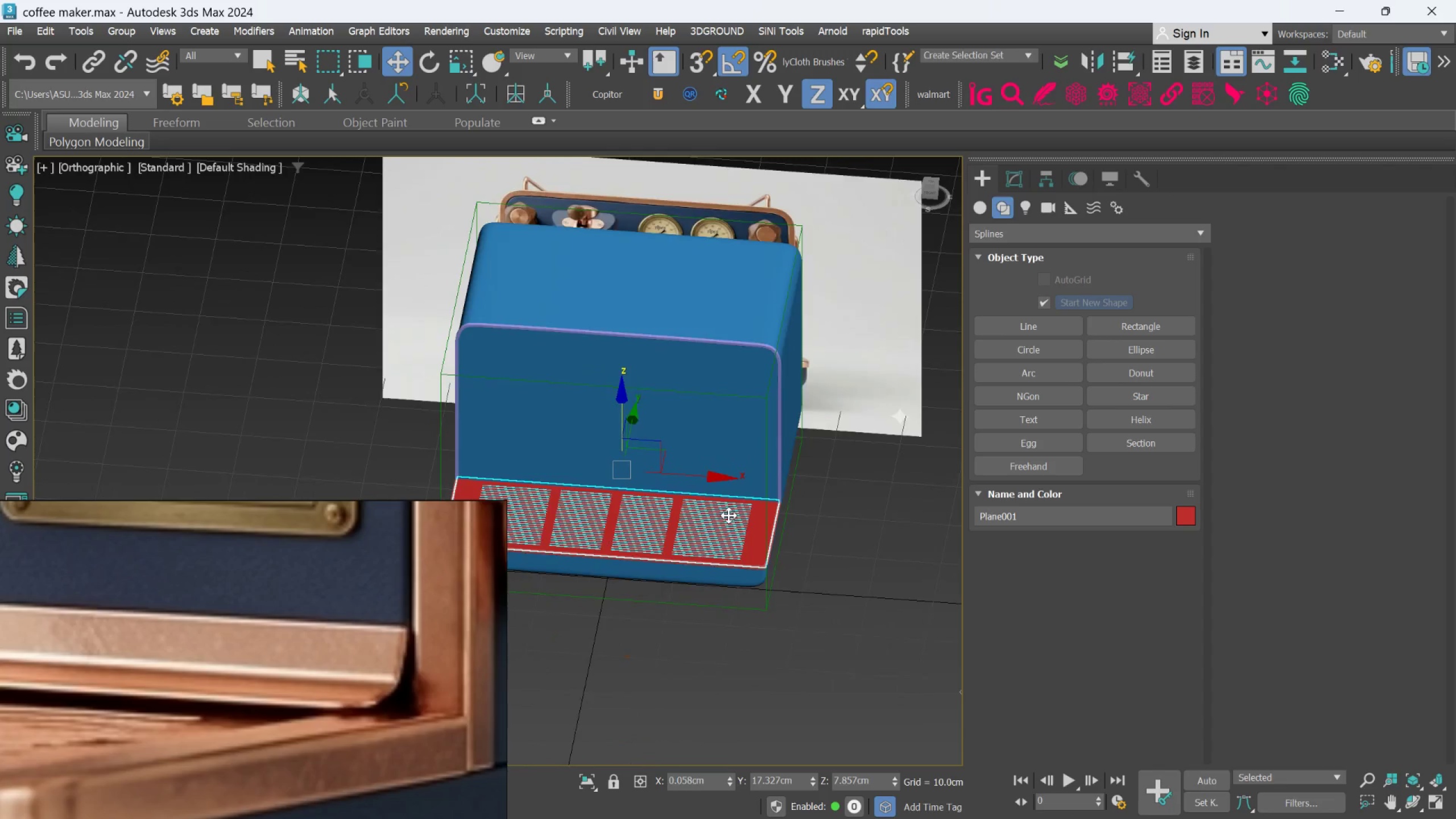 
scroll: coordinate [659, 451], scroll_direction: down, amount: 10.0
 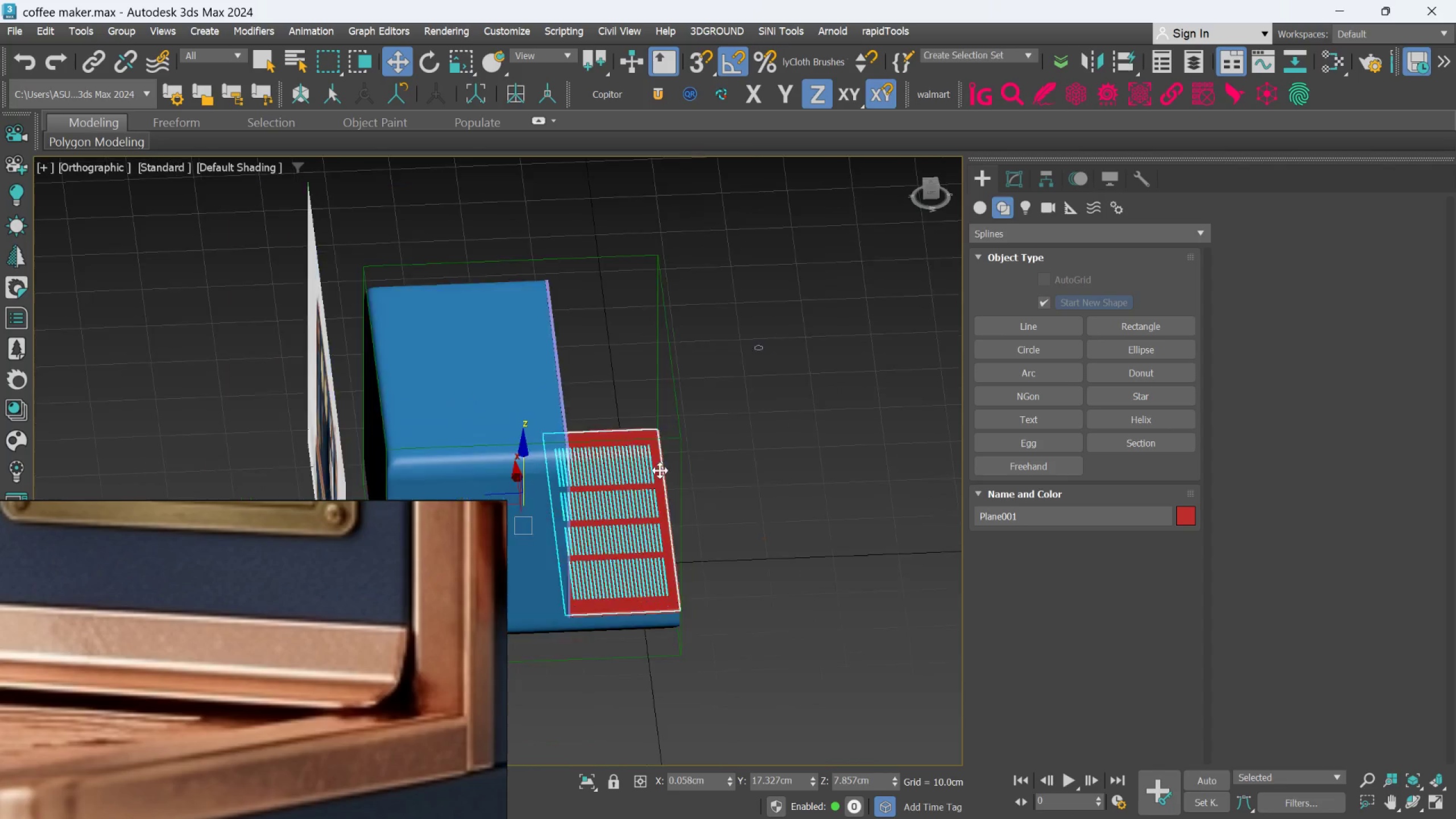 
scroll: coordinate [844, 520], scroll_direction: up, amount: 6.0
 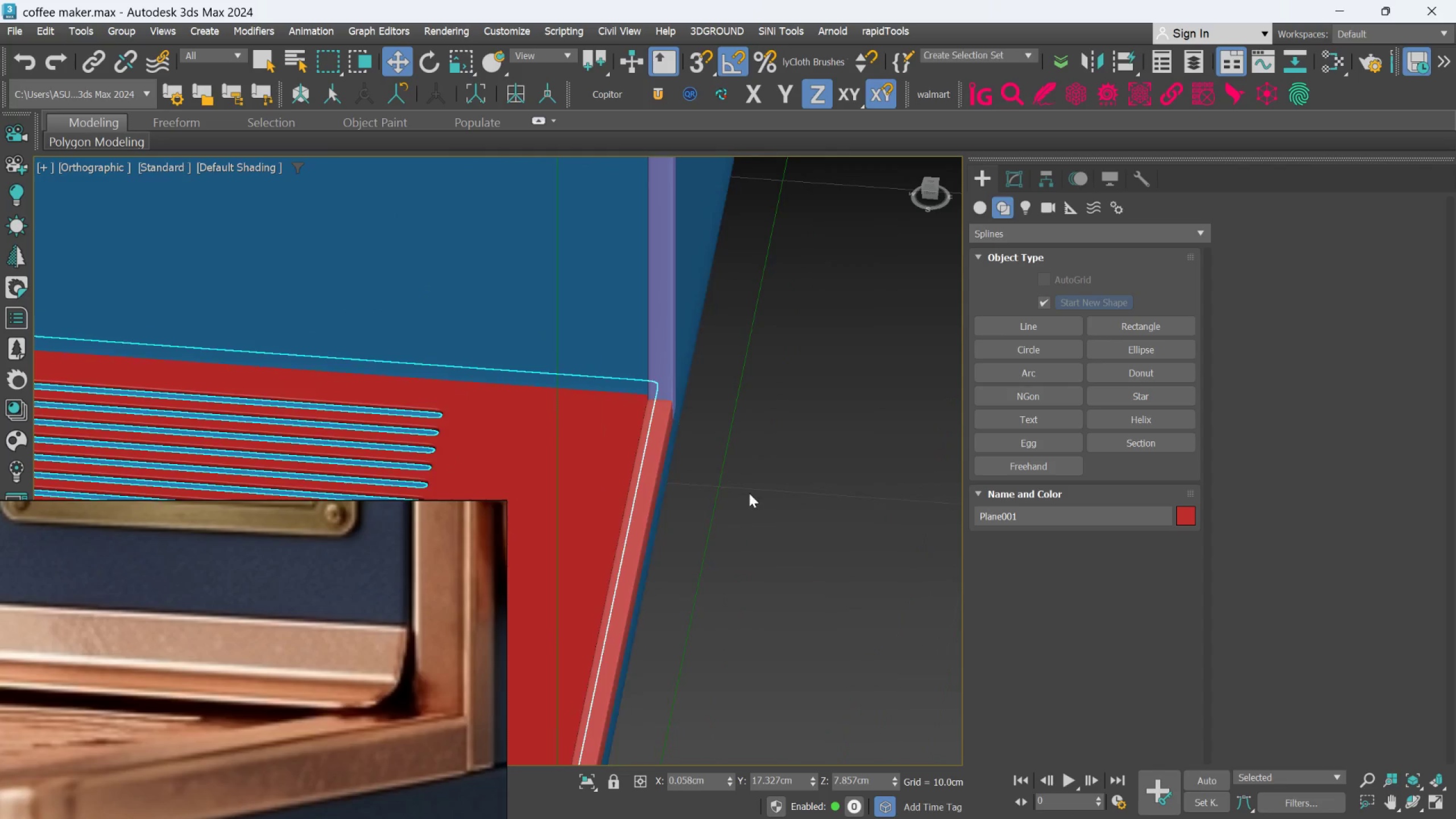 
left_click([755, 484])
 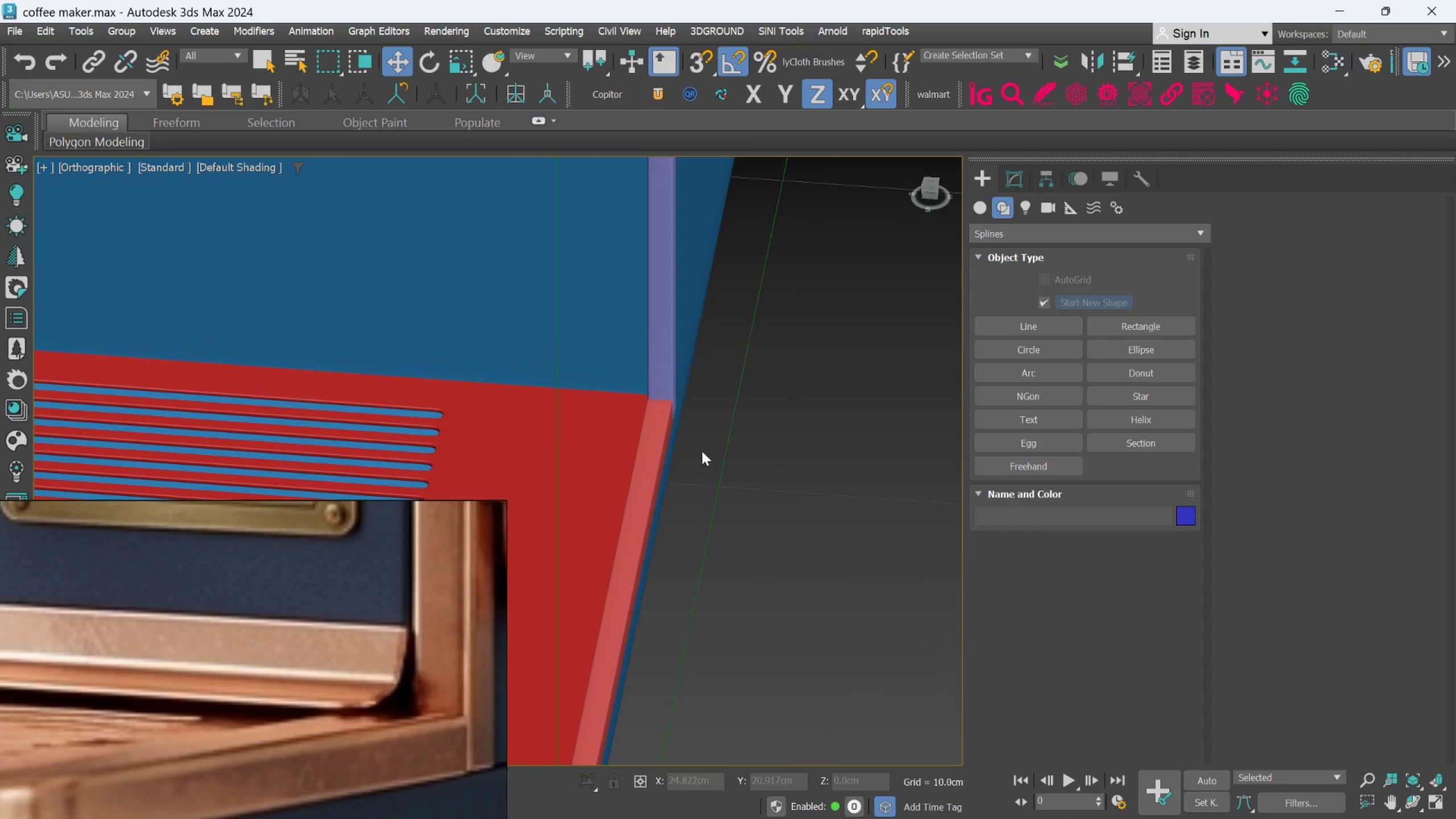 
hold_key(key=AltLeft, duration=0.43)
 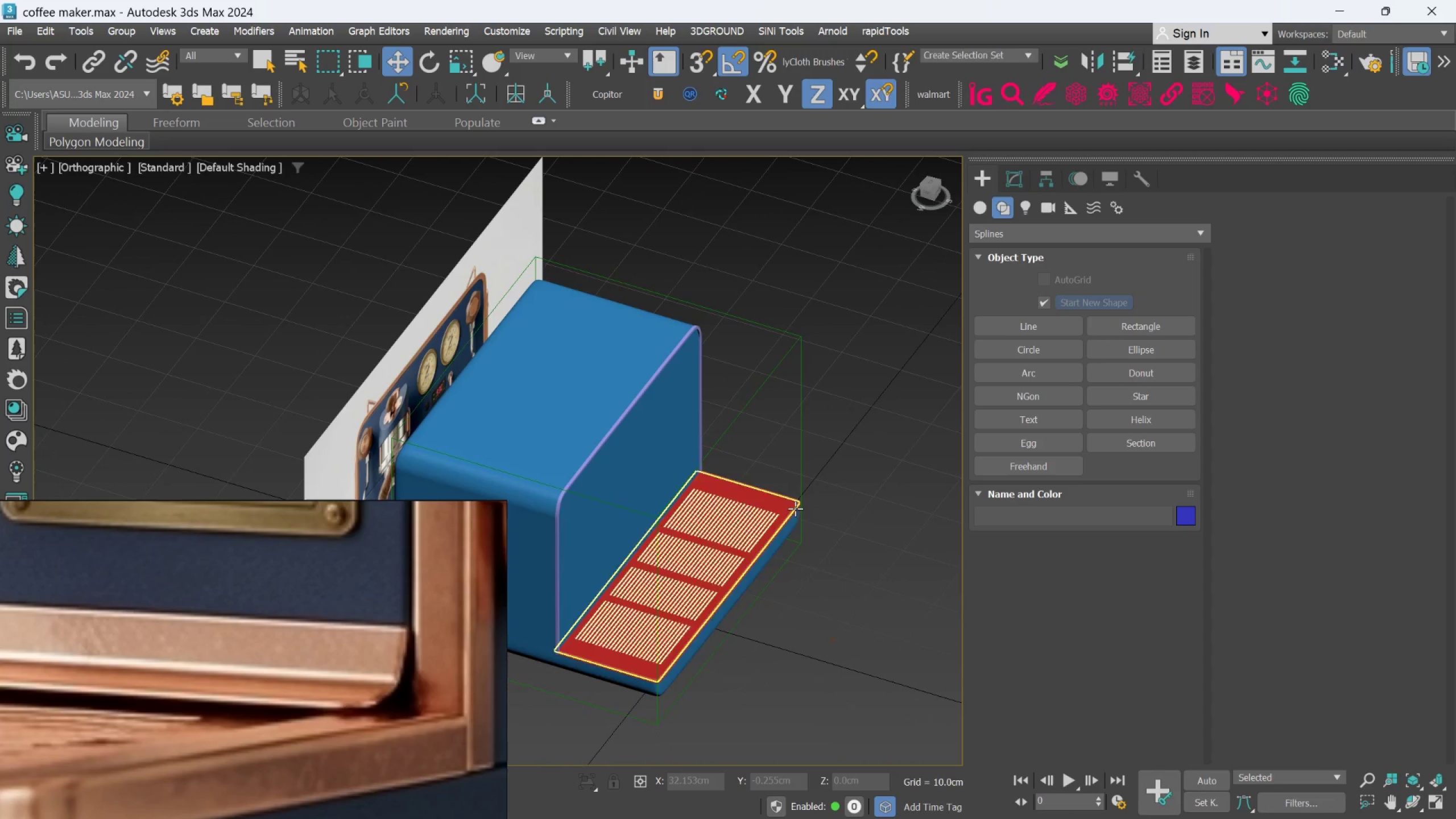 
scroll: coordinate [694, 481], scroll_direction: down, amount: 6.0
 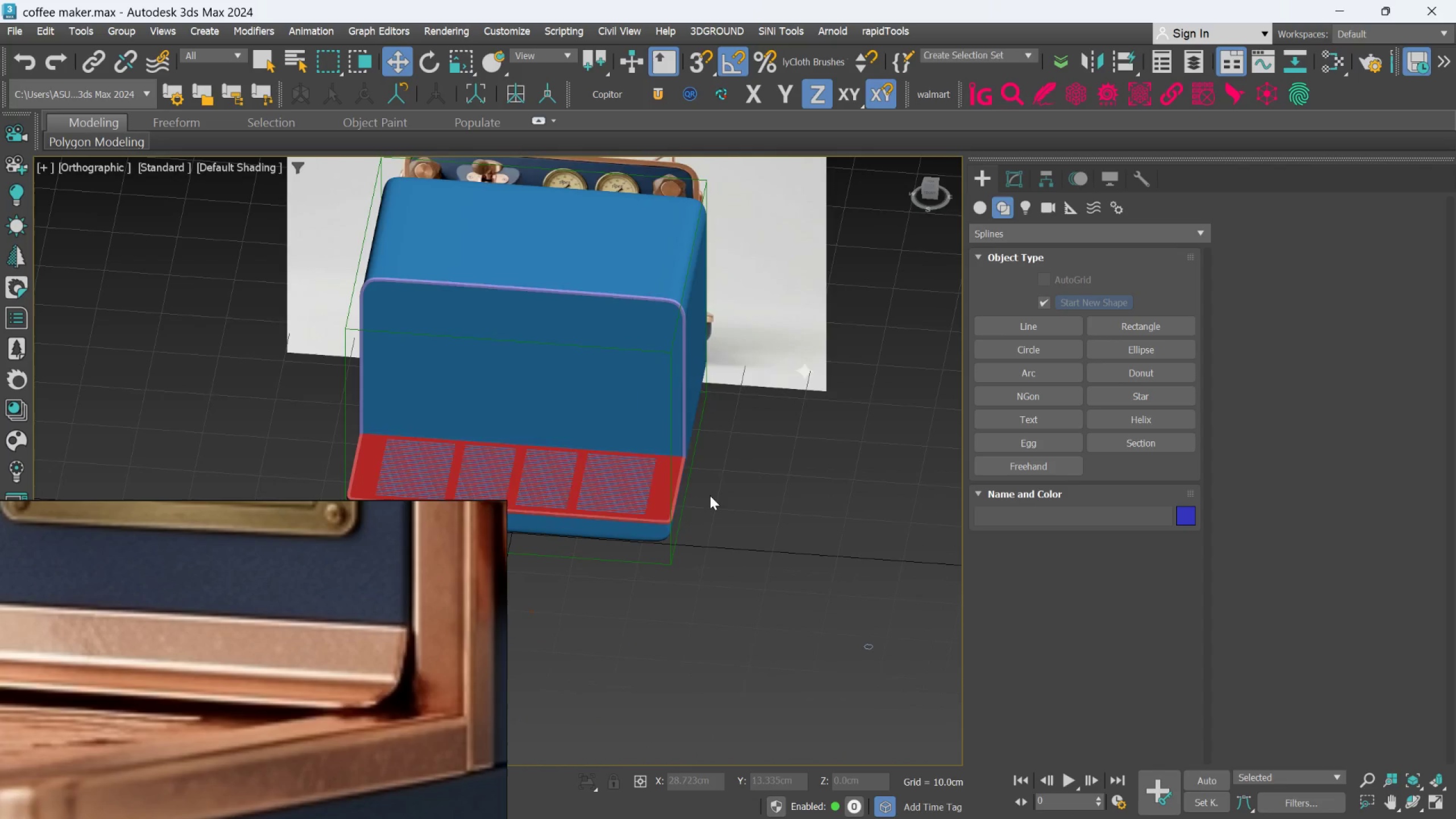 
hold_key(key=AltLeft, duration=0.36)
 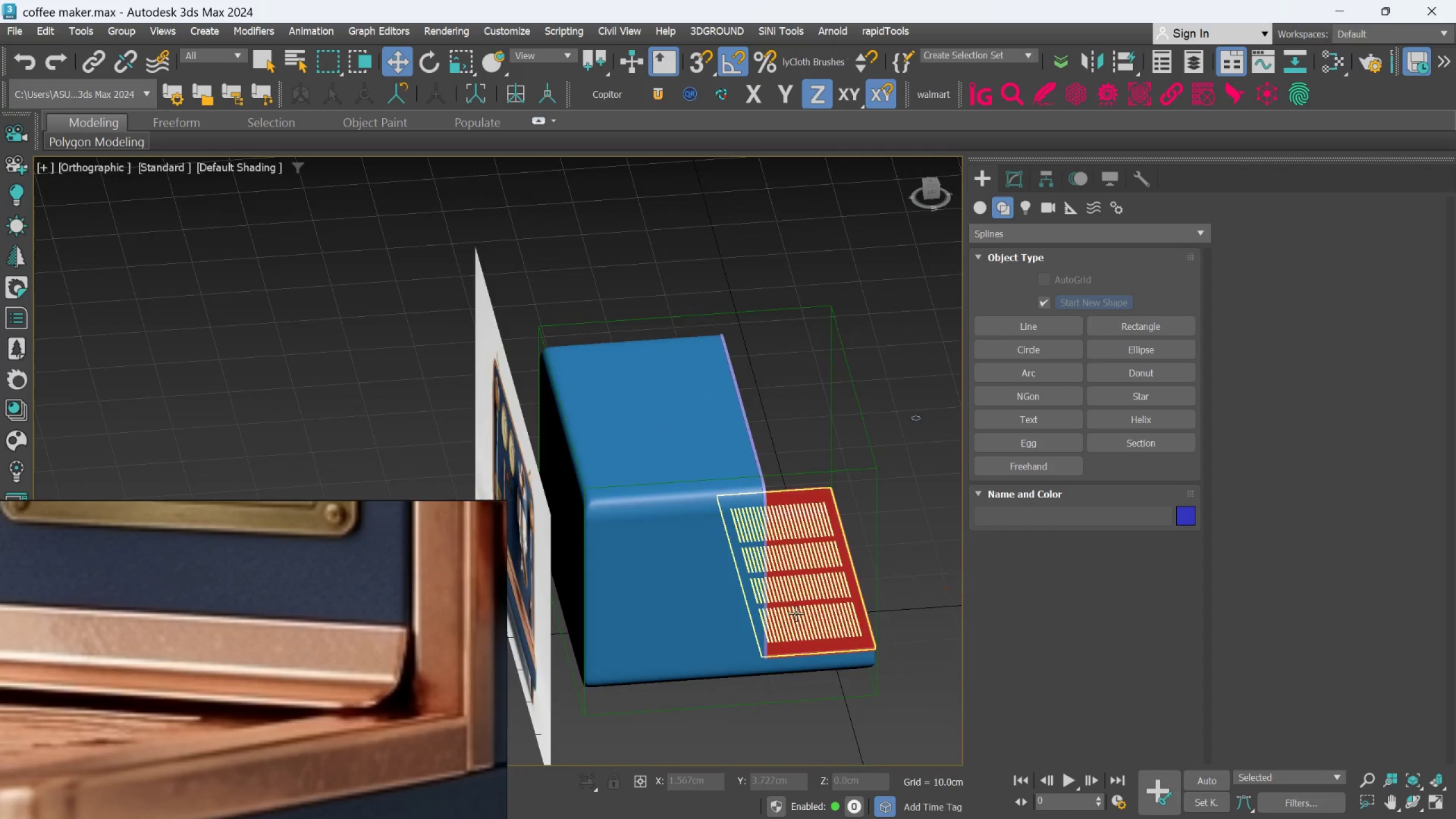 
scroll: coordinate [601, 543], scroll_direction: up, amount: 9.0
 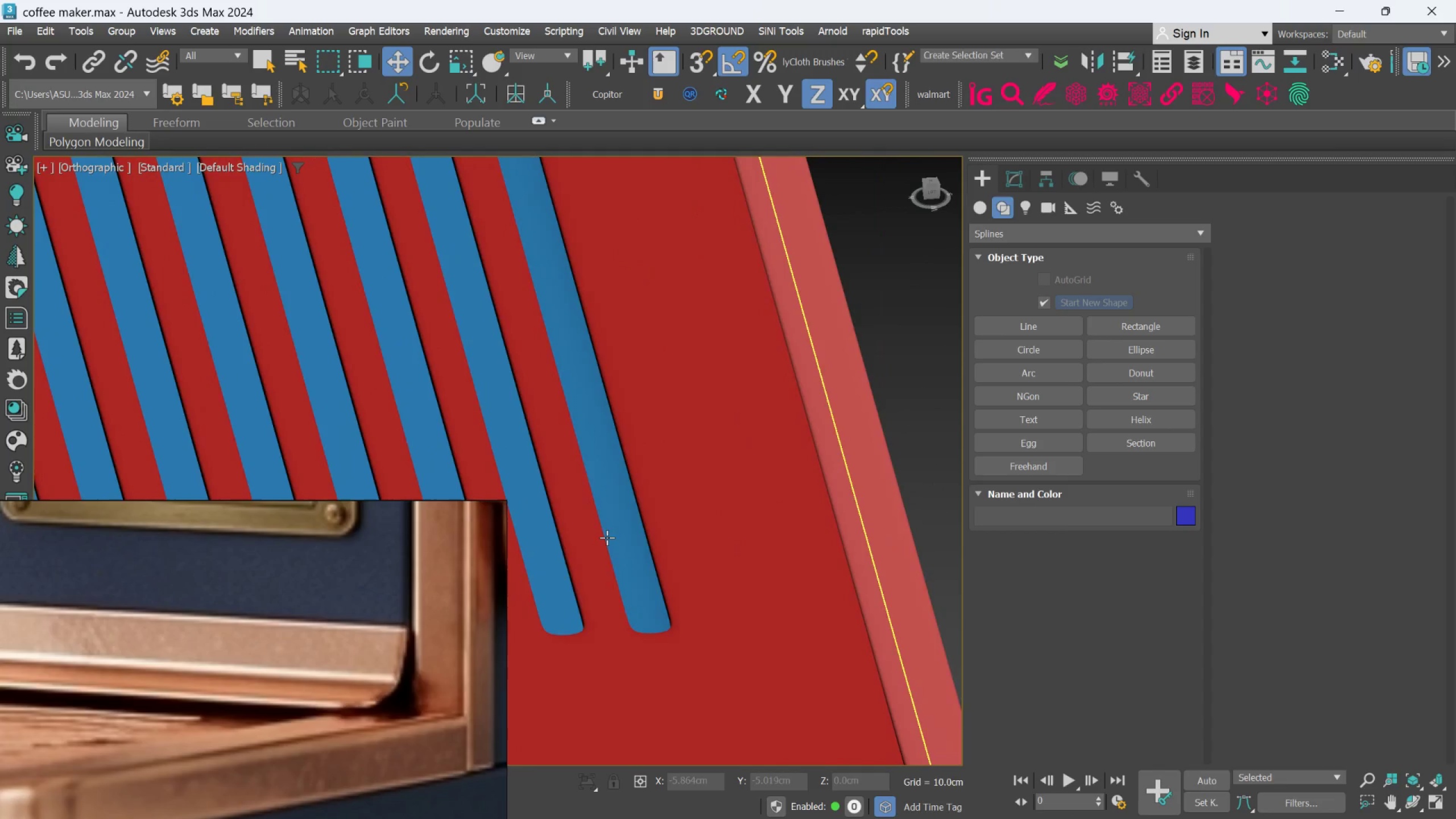 
key(F4)
 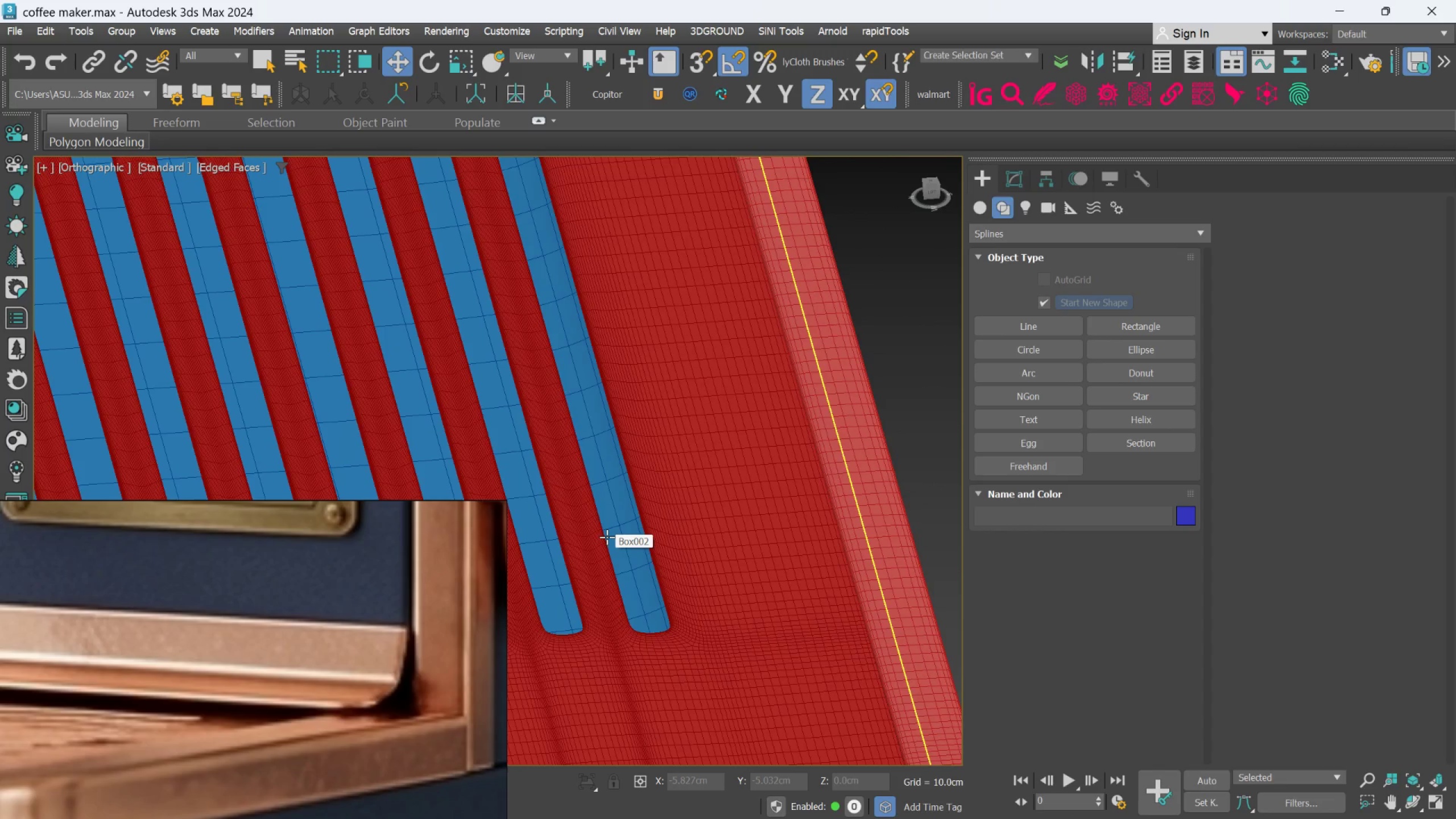 
key(F4)
 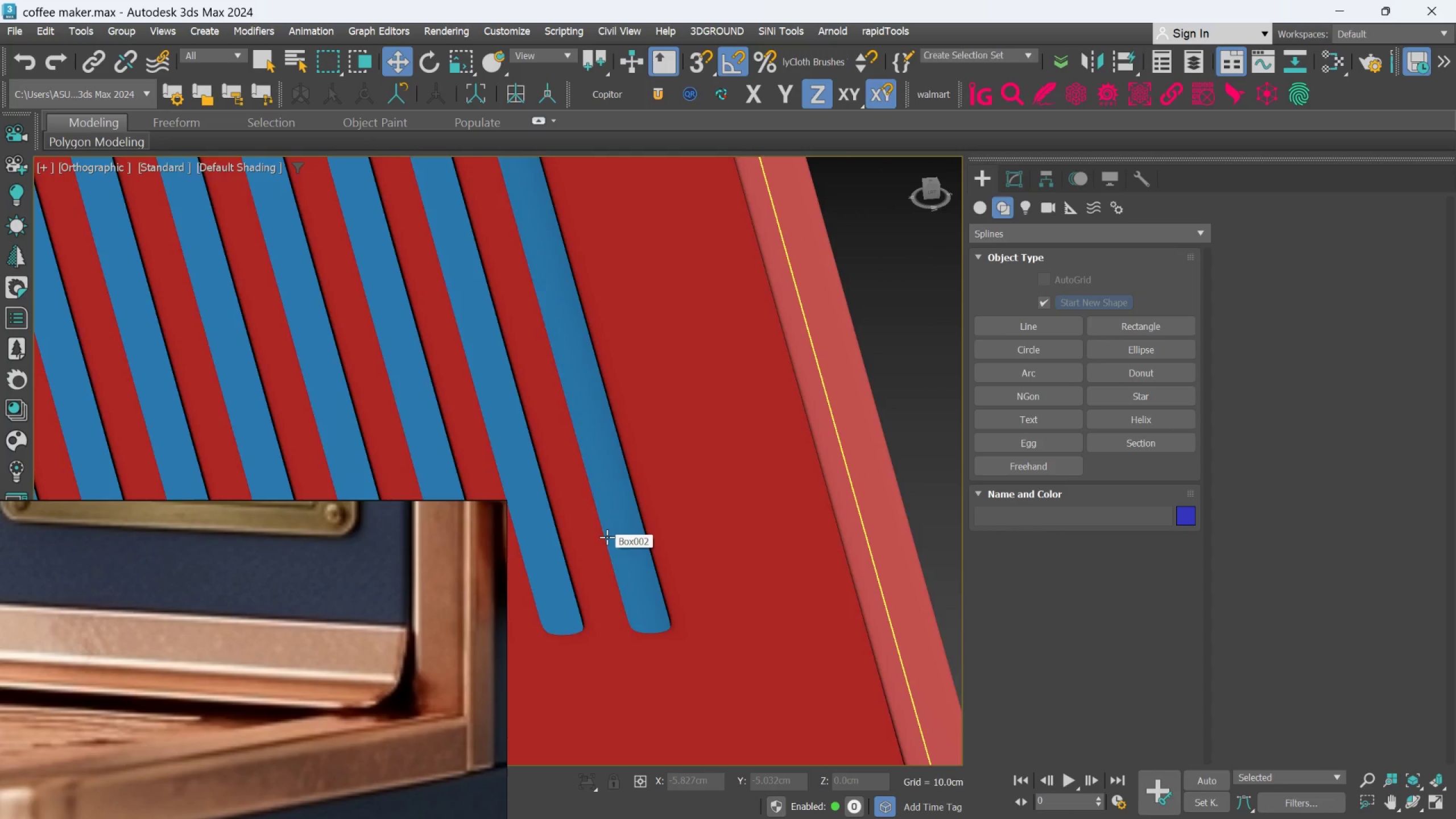 
key(F4)
 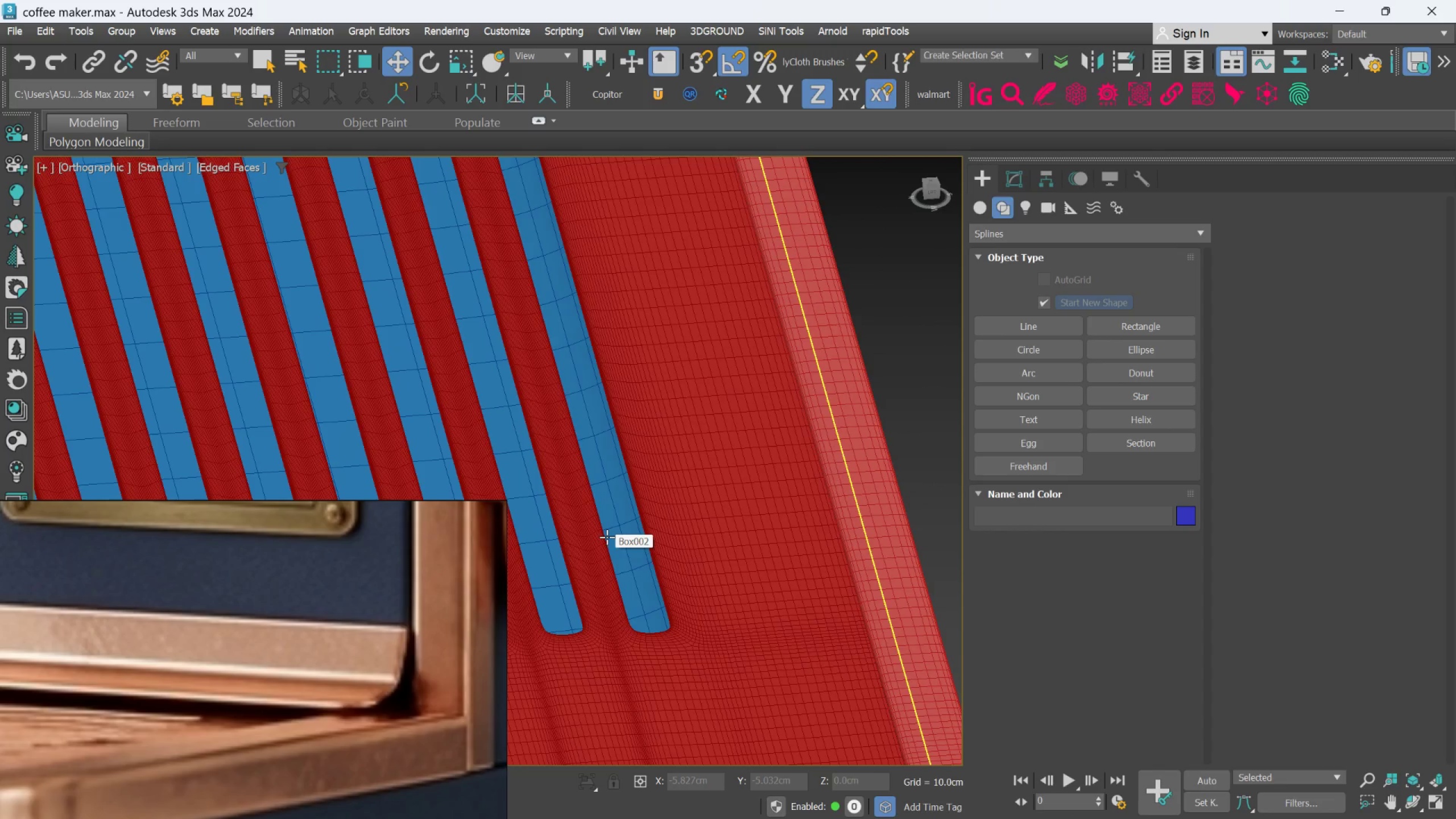 
key(F4)
 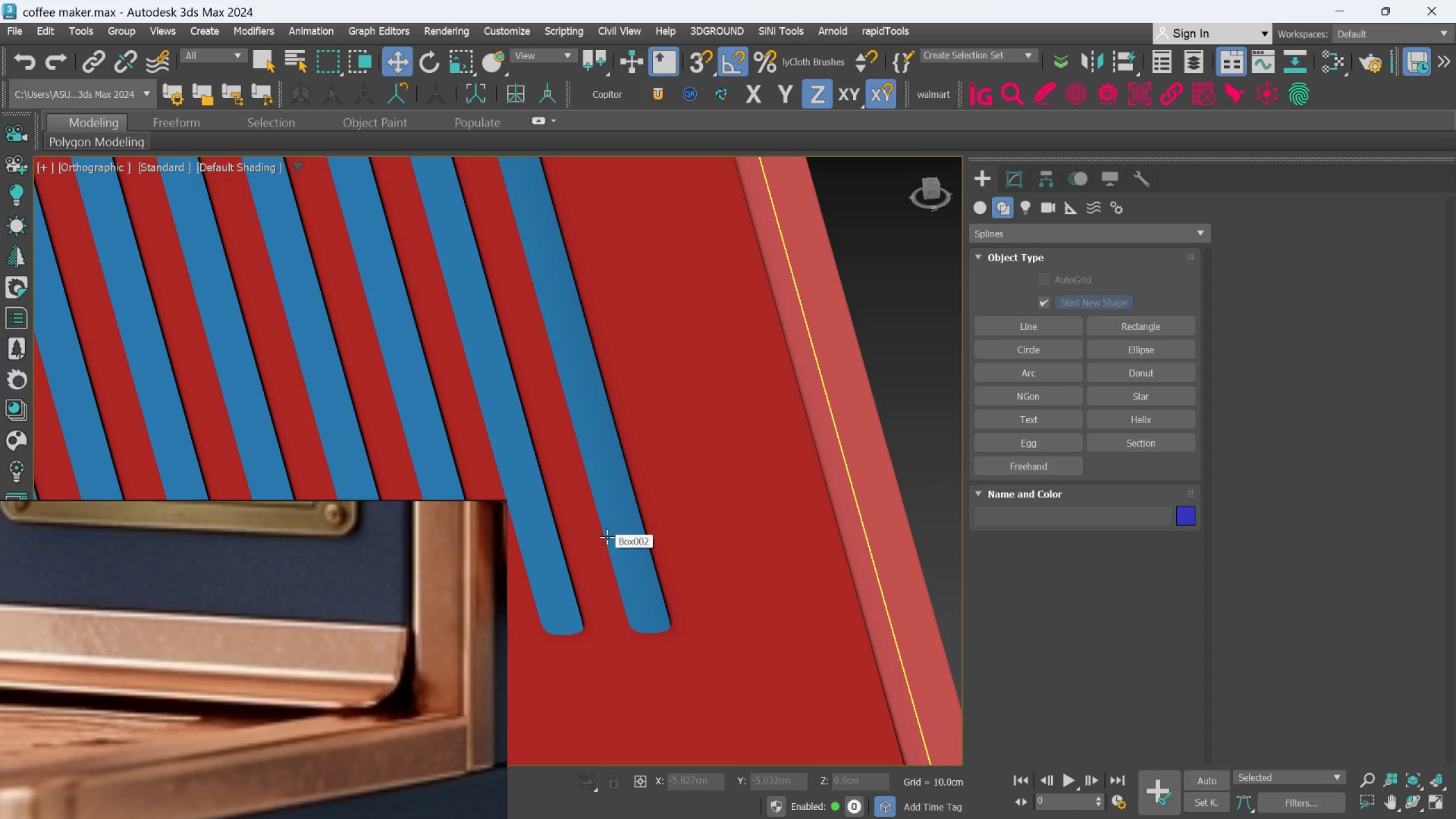 
key(F4)
 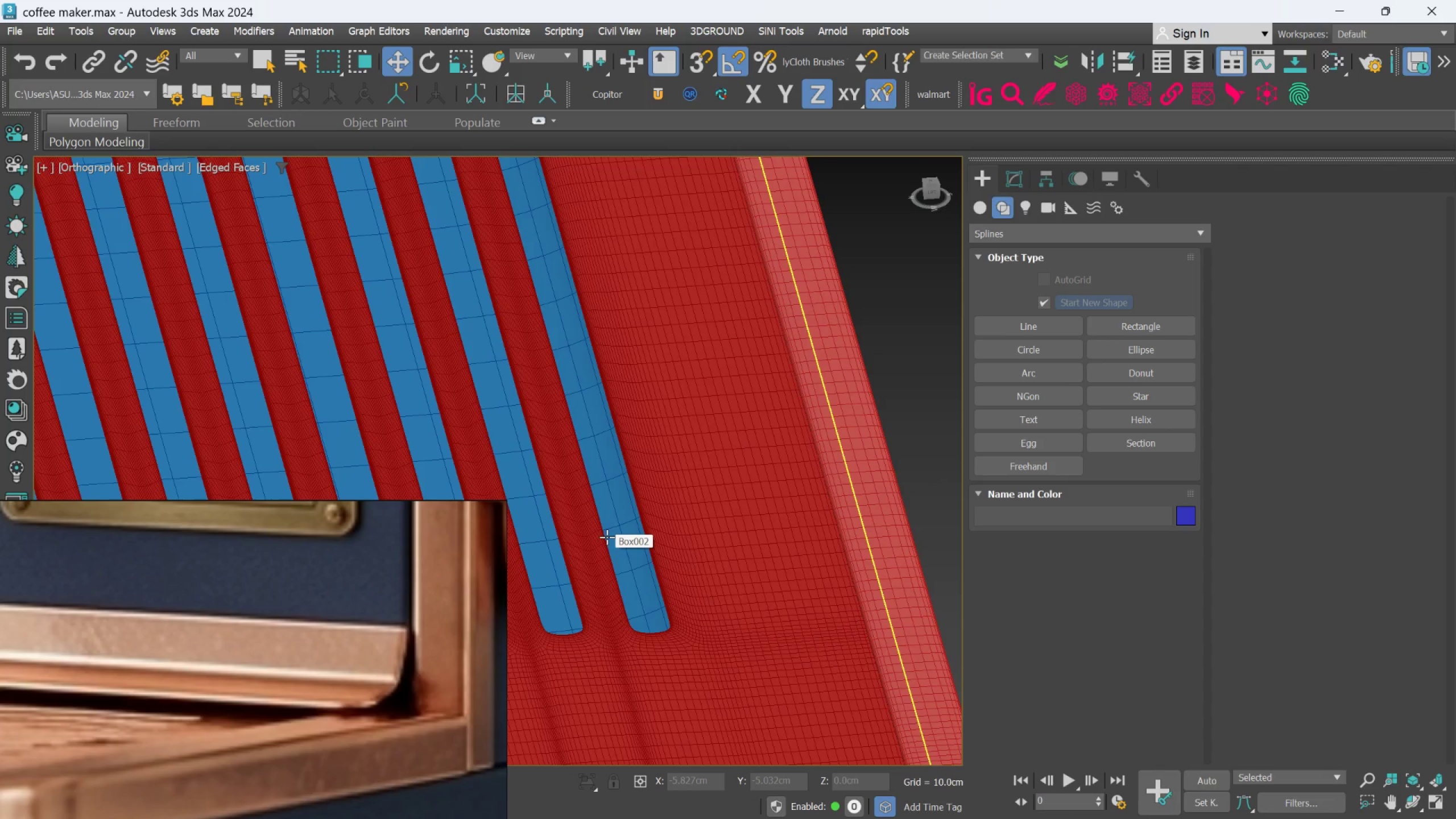 
key(F4)
 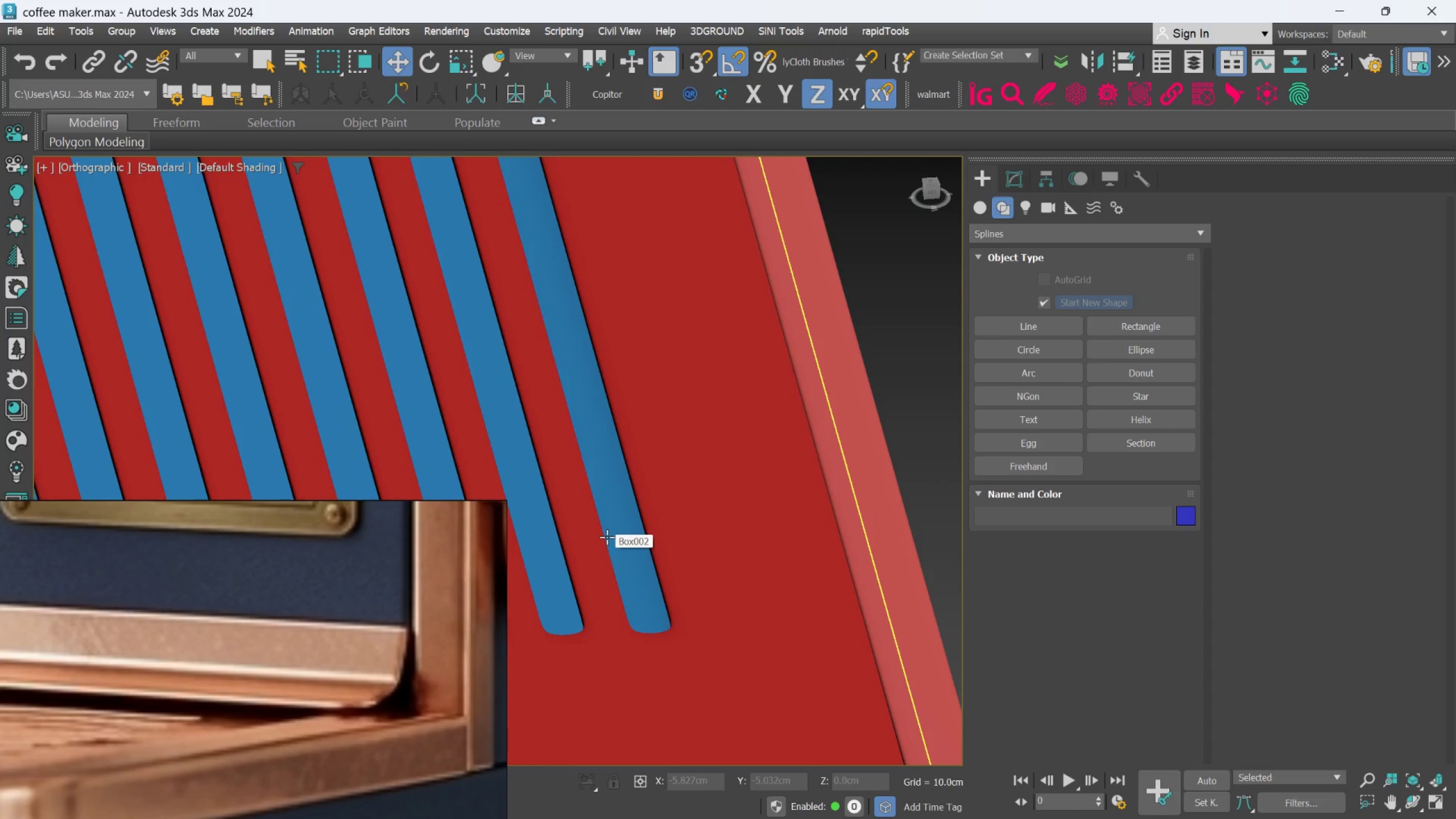 
hold_key(key=AltLeft, duration=0.45)
 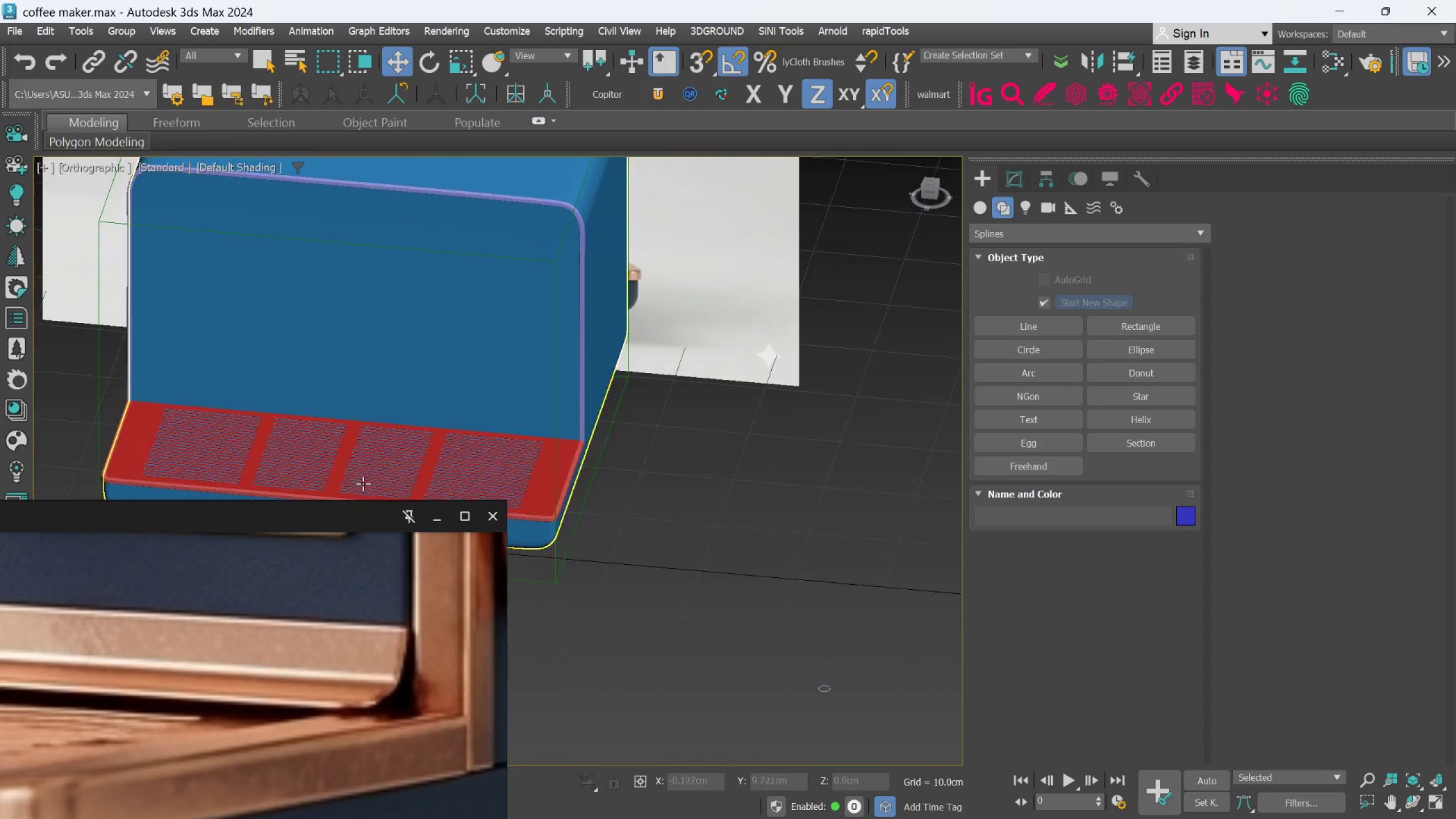 
scroll: coordinate [611, 533], scroll_direction: down, amount: 8.0
 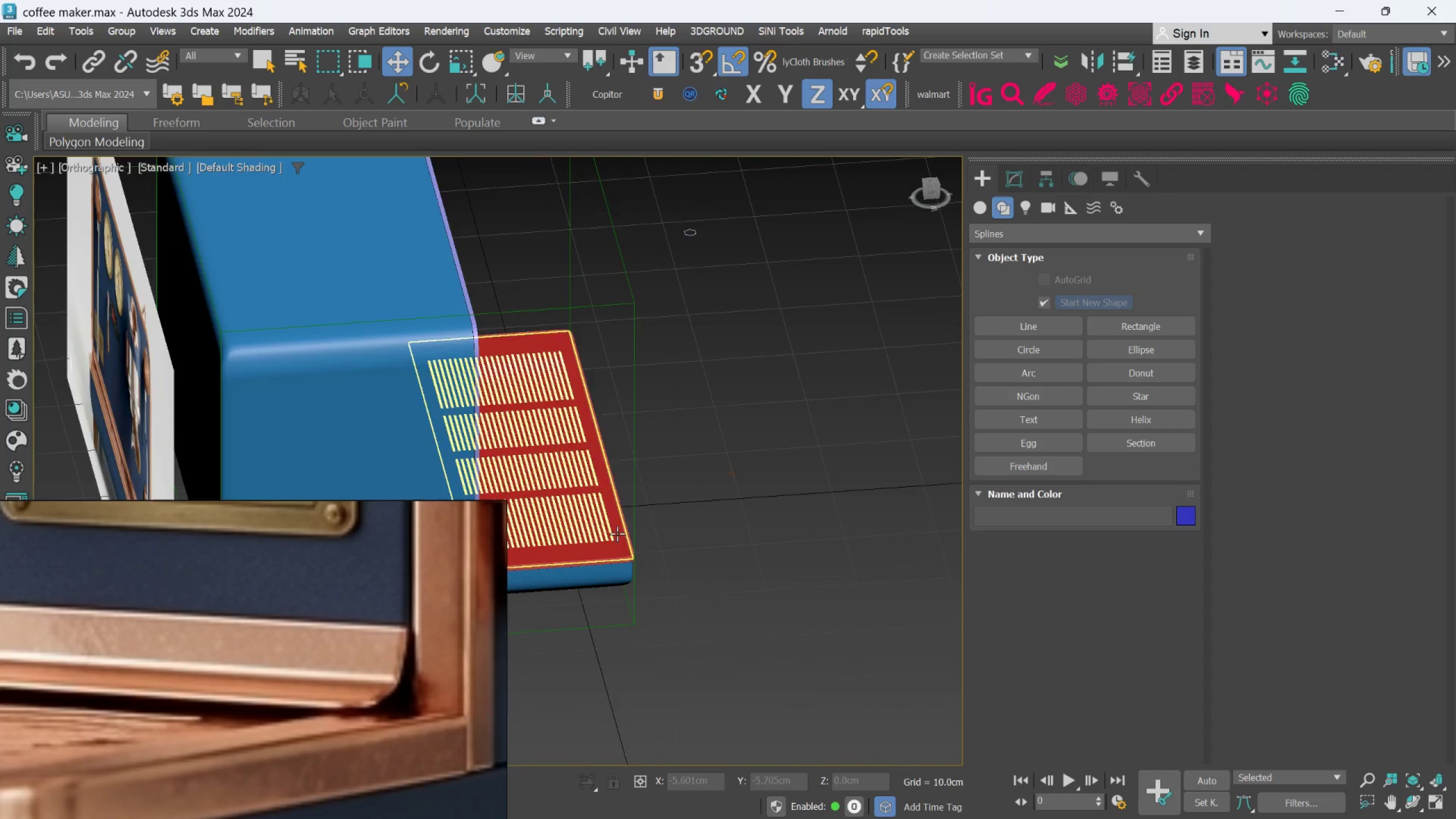 
scroll: coordinate [502, 427], scroll_direction: up, amount: 4.0
 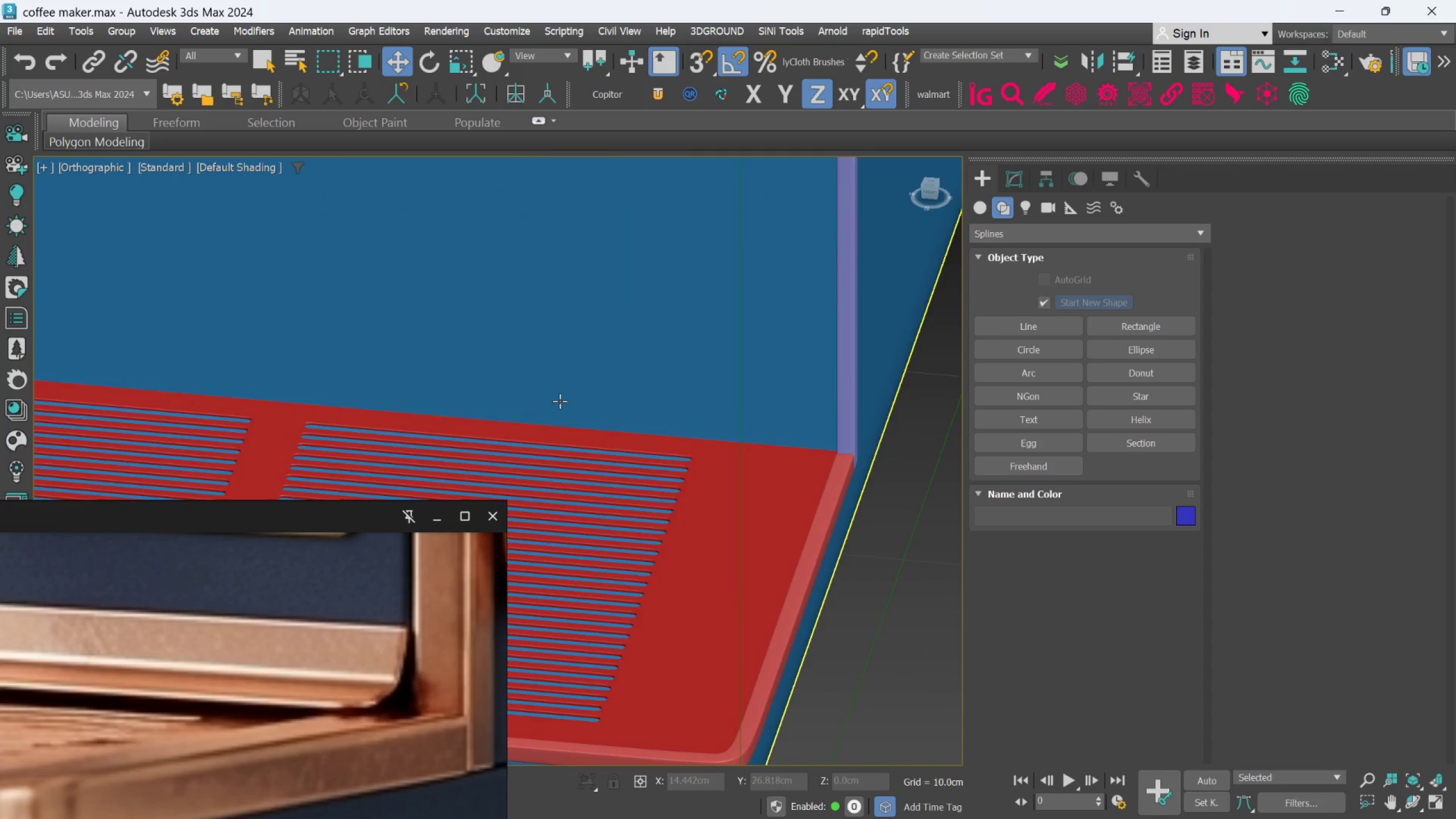 
hold_key(key=AltLeft, duration=0.4)
 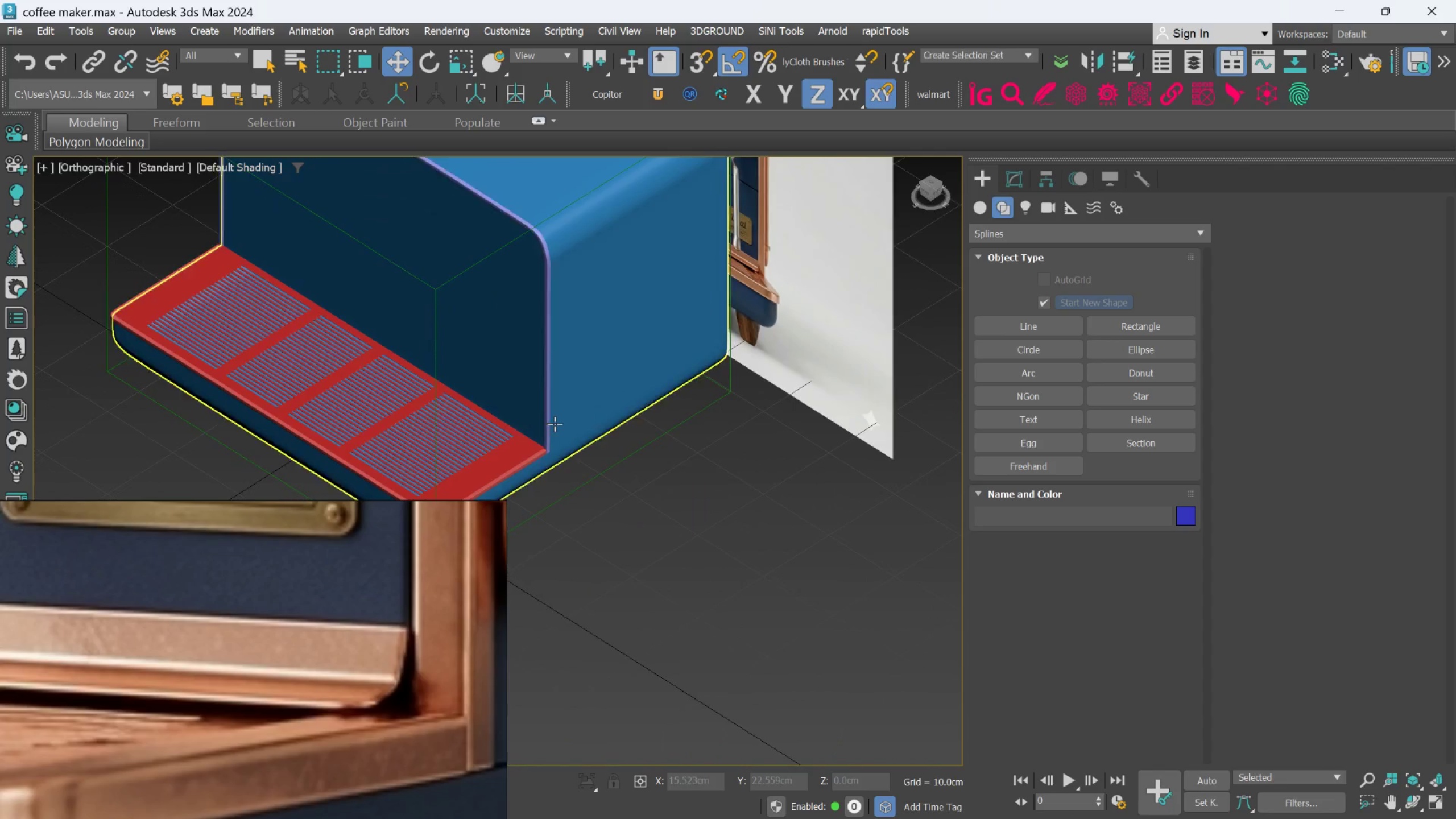 
scroll: coordinate [562, 405], scroll_direction: down, amount: 4.0
 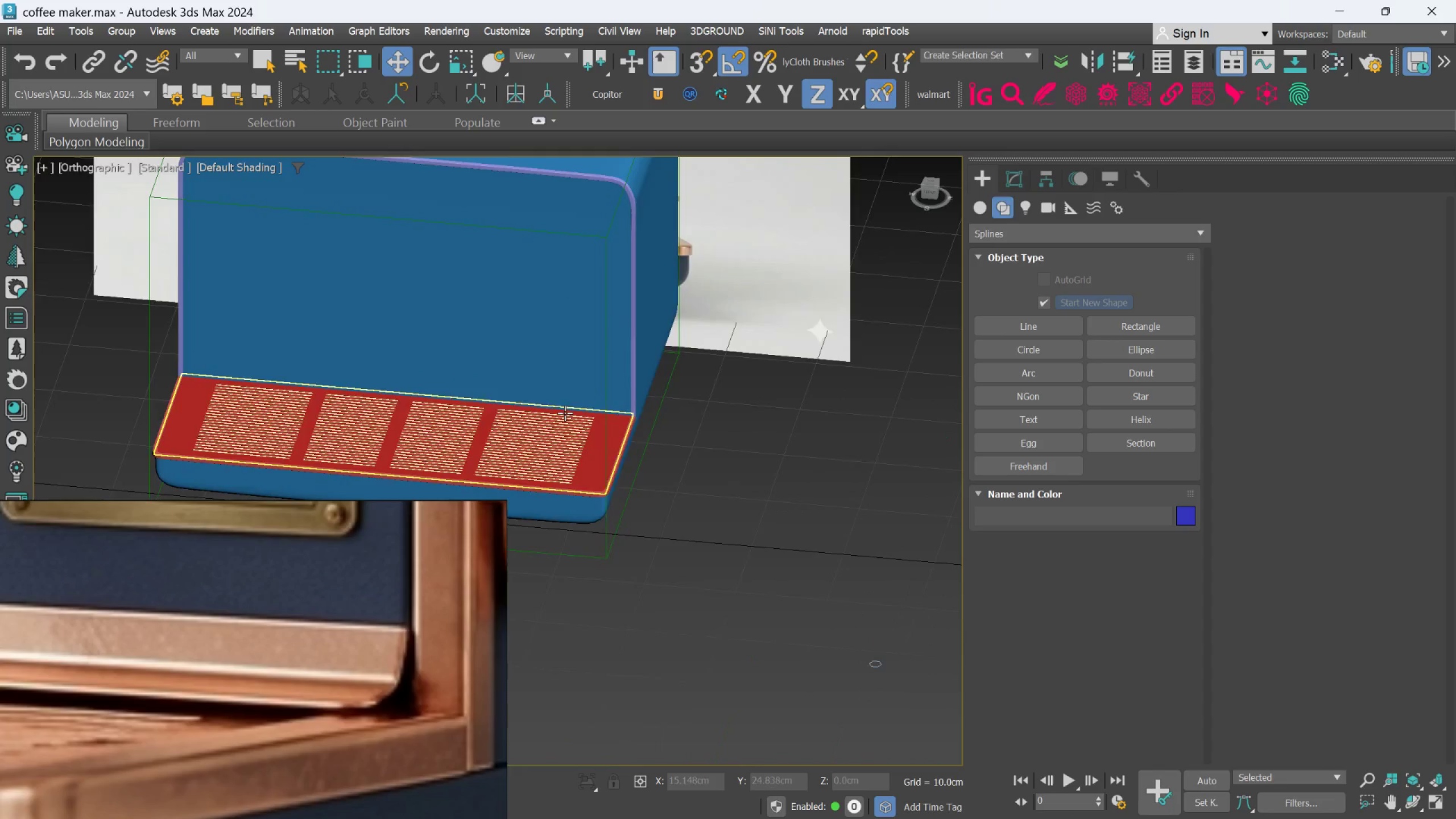 
hold_key(key=AltLeft, duration=0.4)
 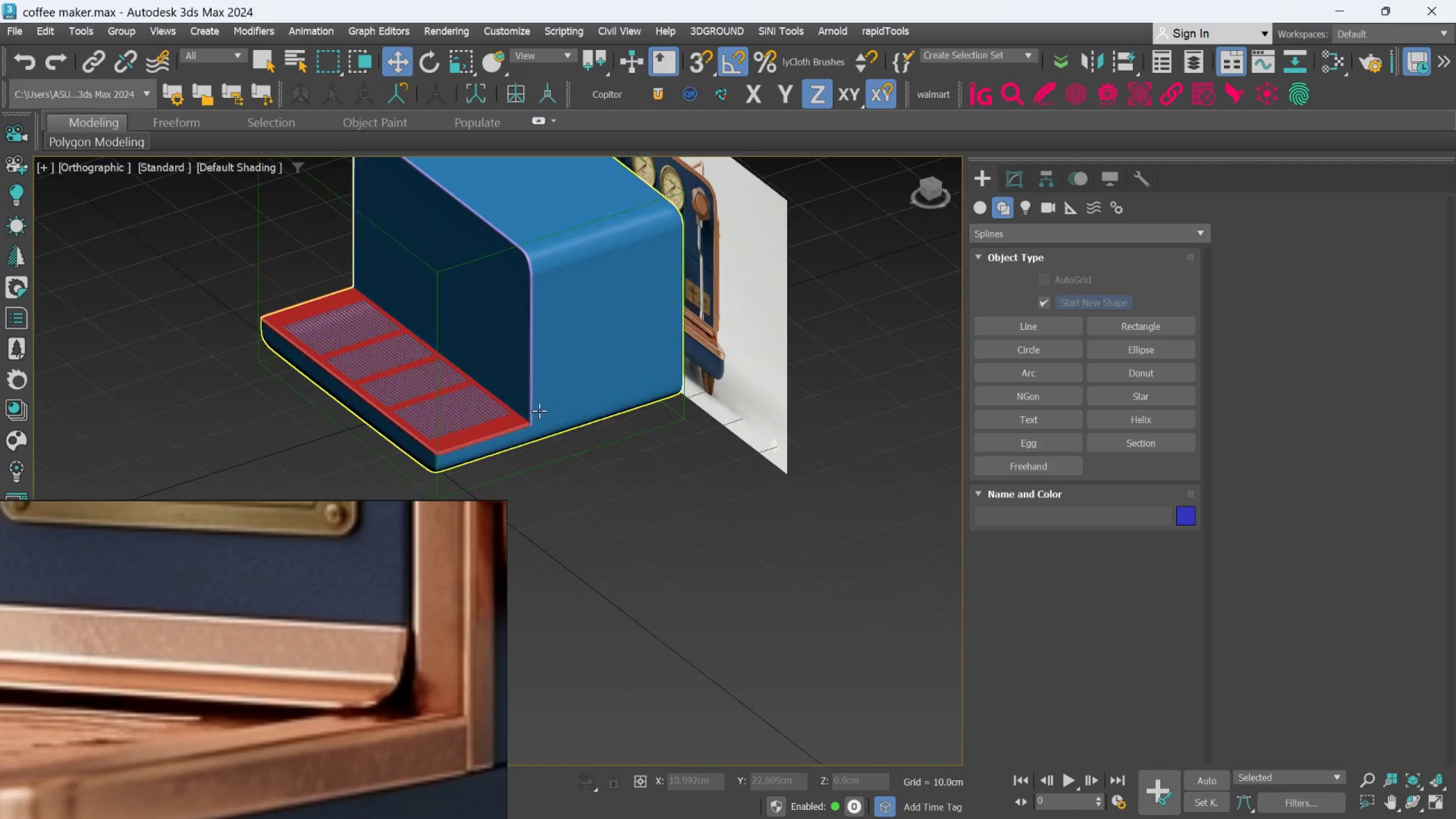 
scroll: coordinate [555, 423], scroll_direction: down, amount: 1.0
 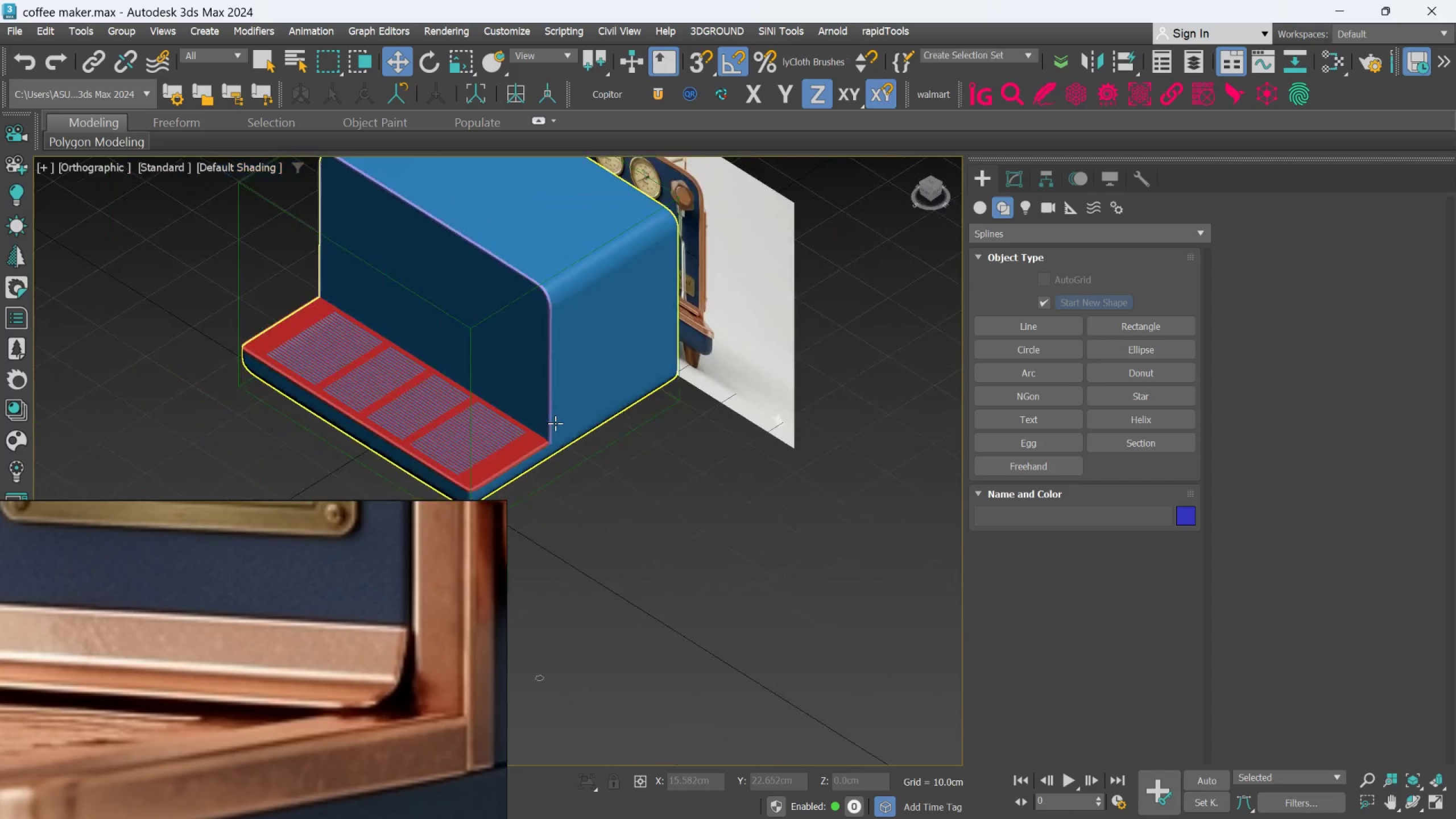 
scroll: coordinate [522, 406], scroll_direction: up, amount: 11.0
 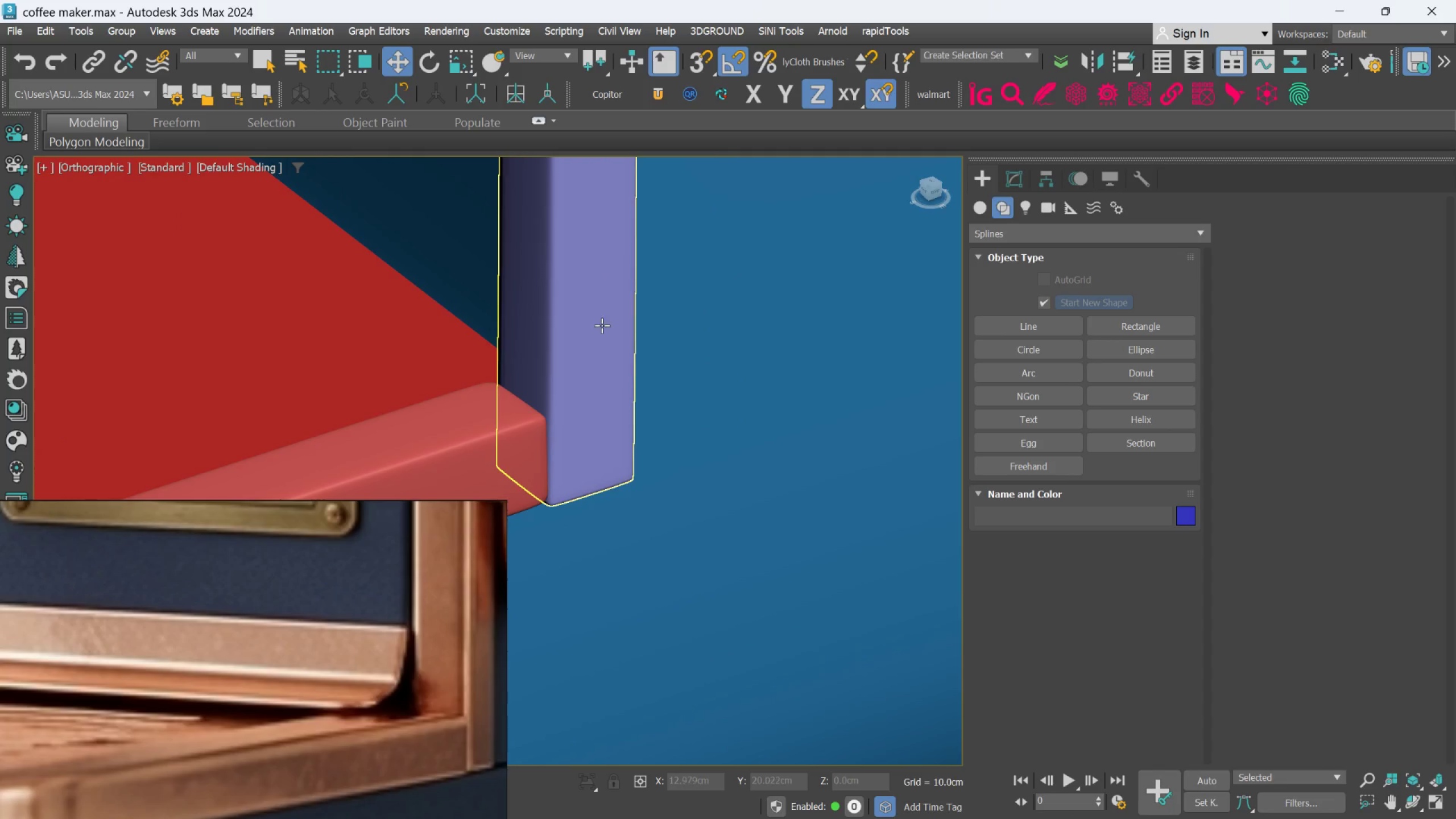 
scroll: coordinate [417, 681], scroll_direction: down, amount: 12.0
 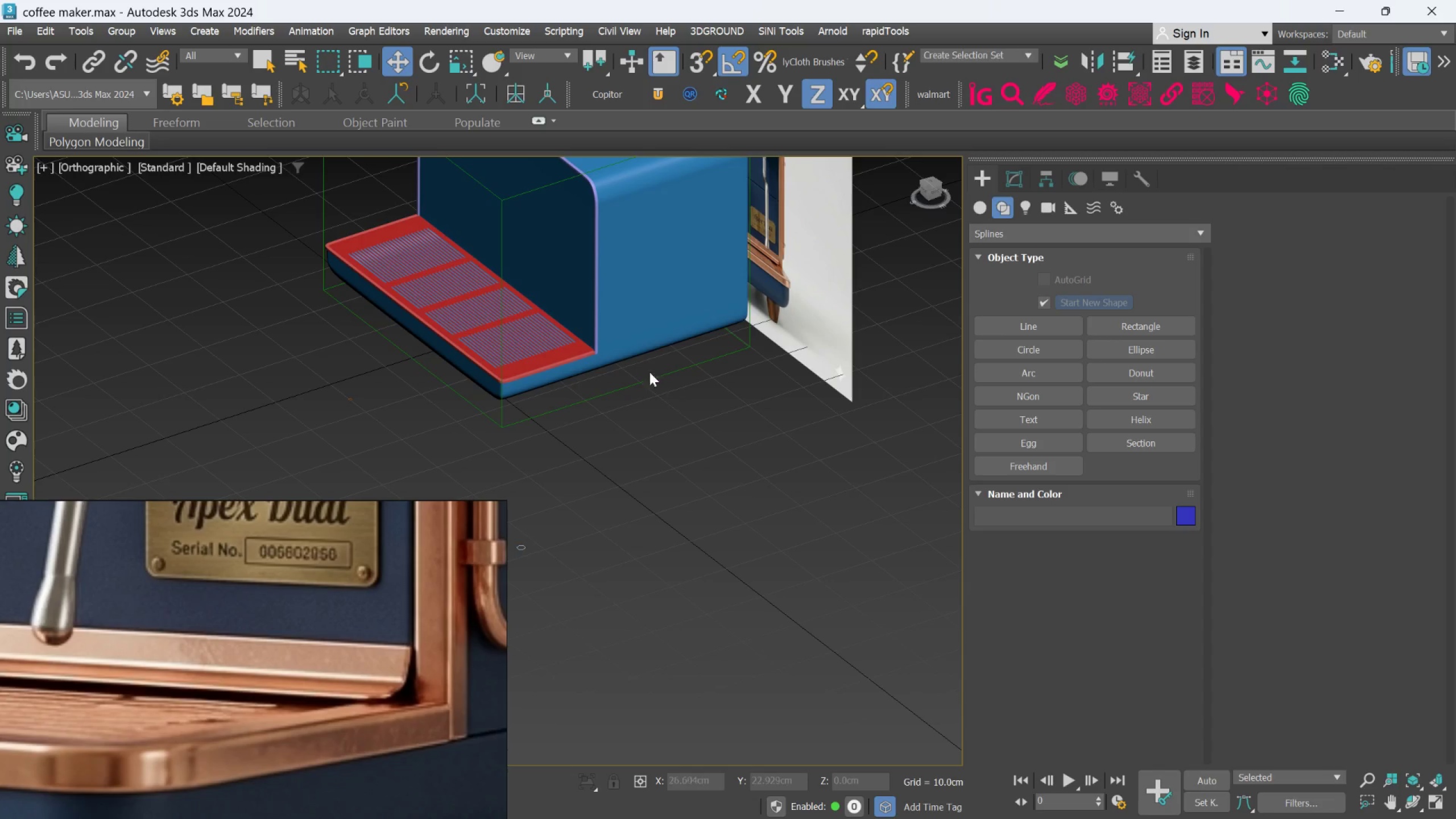 
scroll: coordinate [600, 336], scroll_direction: up, amount: 2.0
 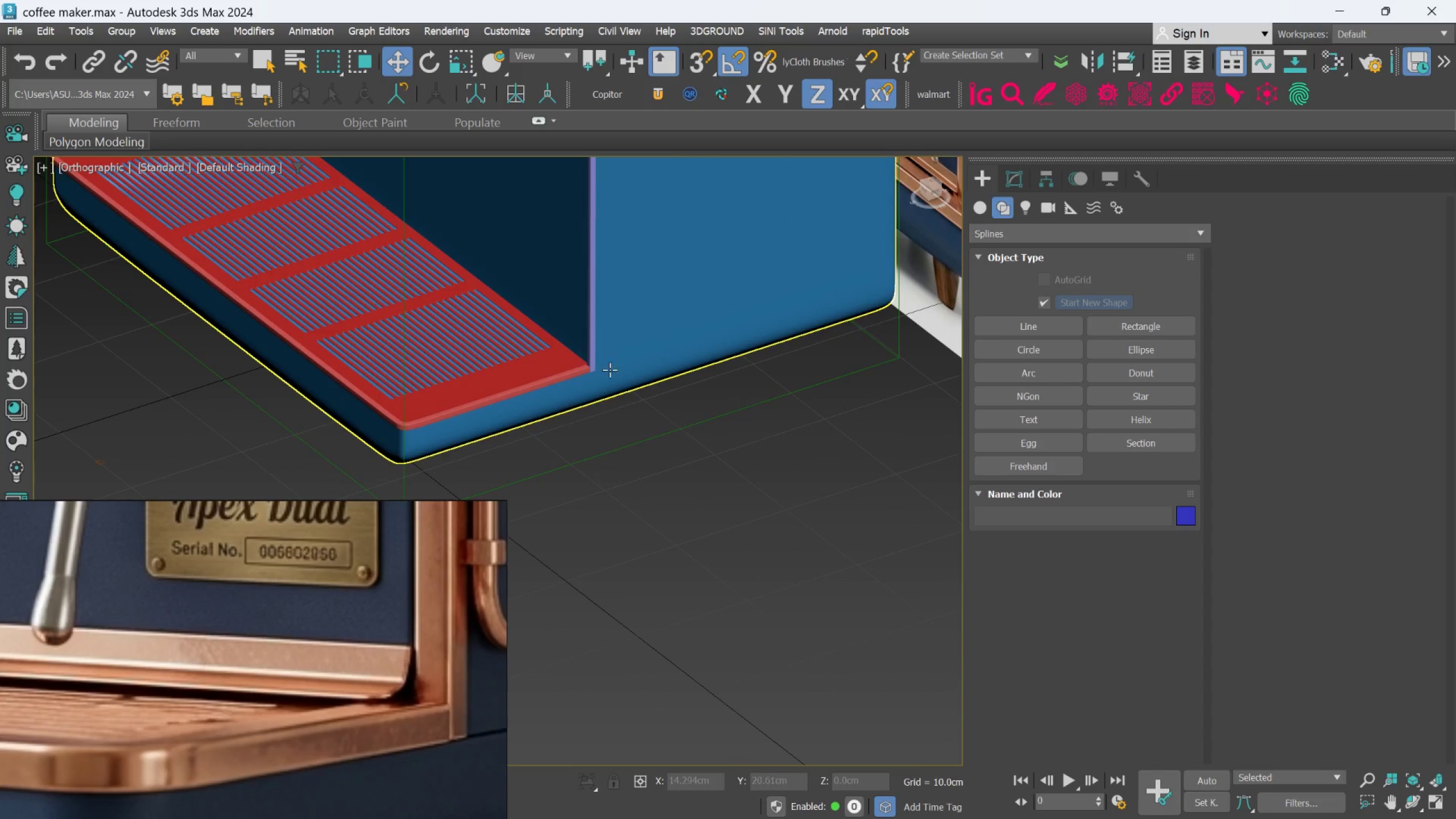 
scroll: coordinate [614, 394], scroll_direction: down, amount: 1.0
 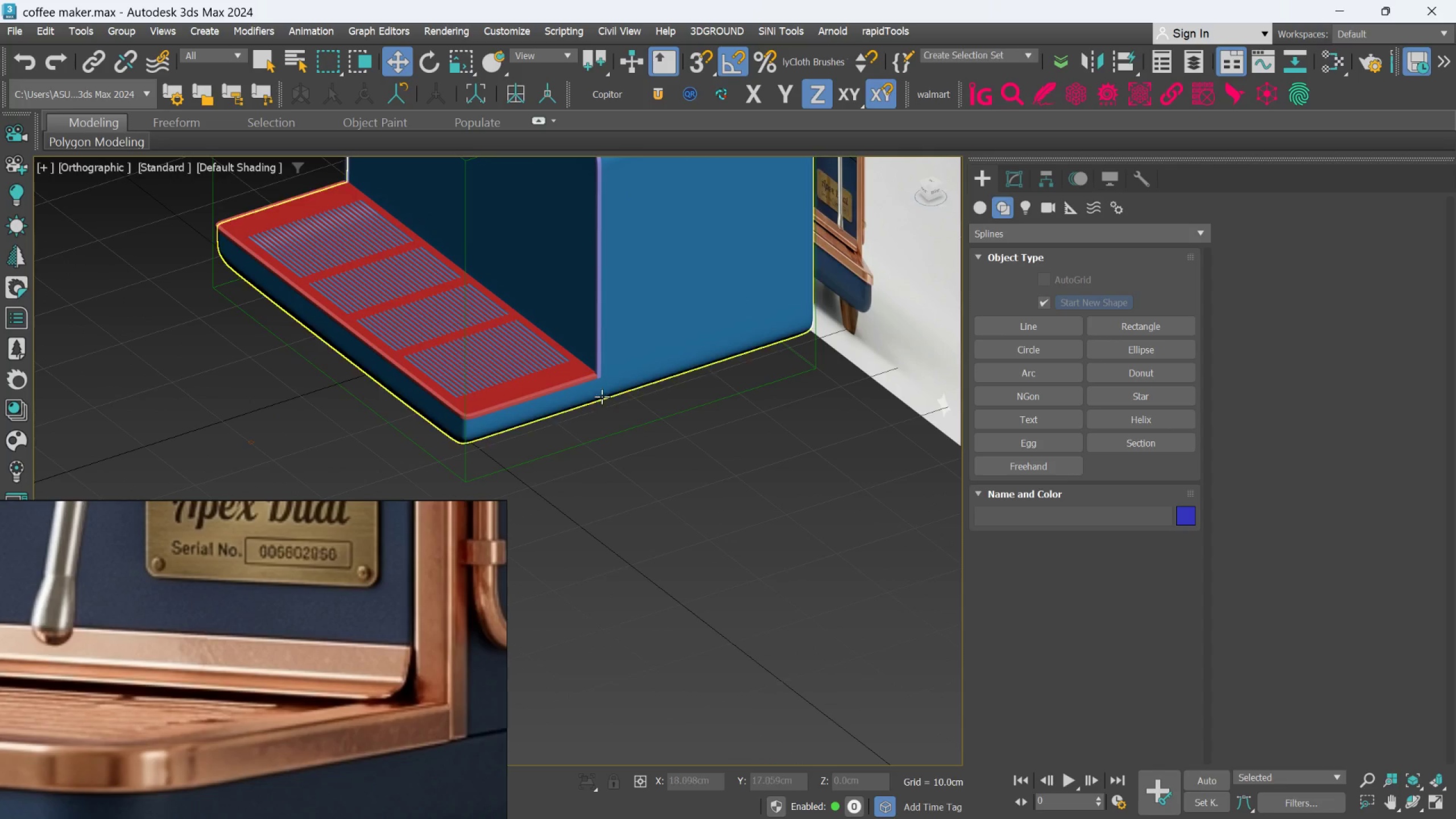 
scroll: coordinate [601, 392], scroll_direction: up, amount: 1.0
 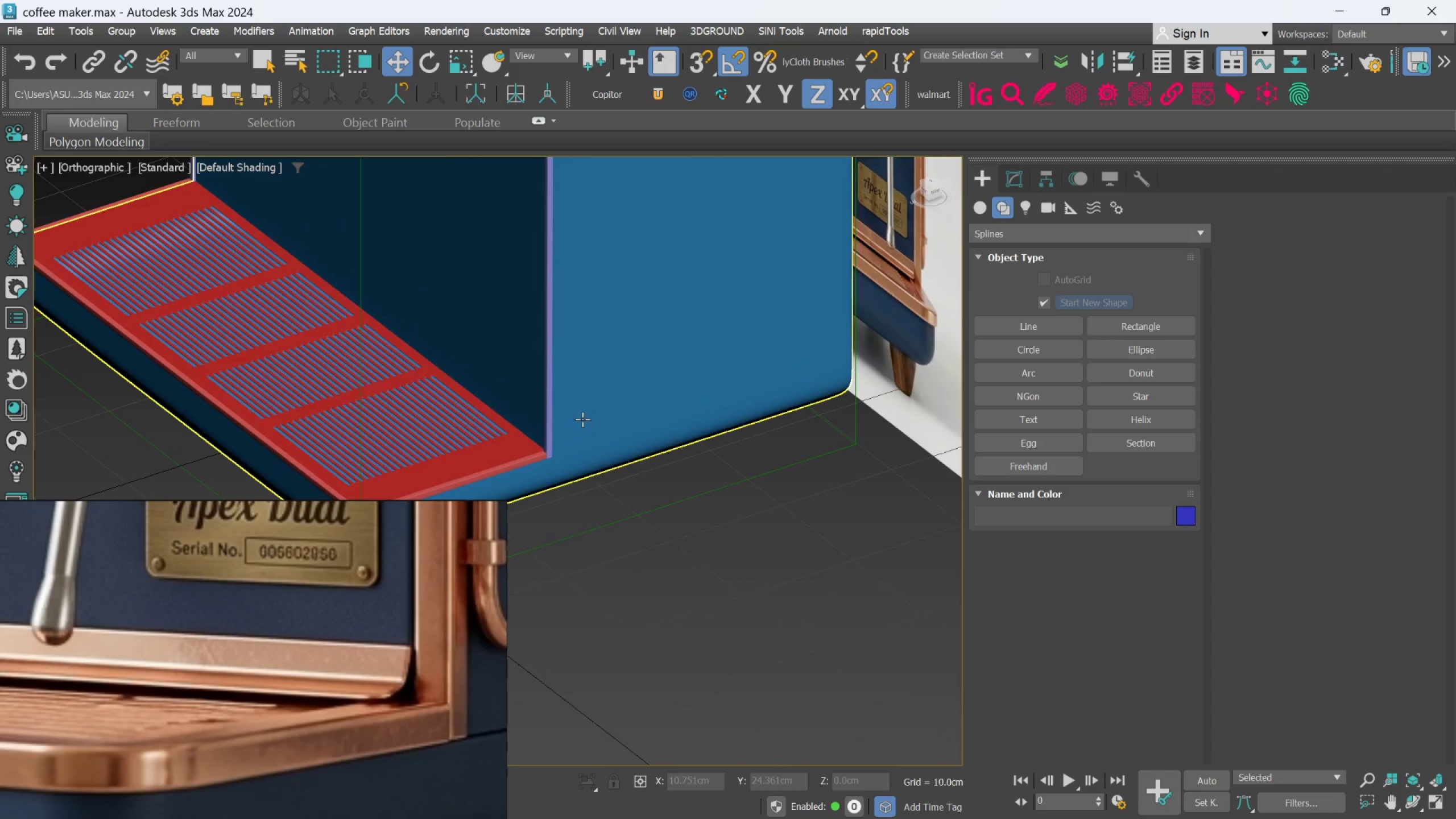 
scroll: coordinate [587, 419], scroll_direction: none, amount: 0.0
 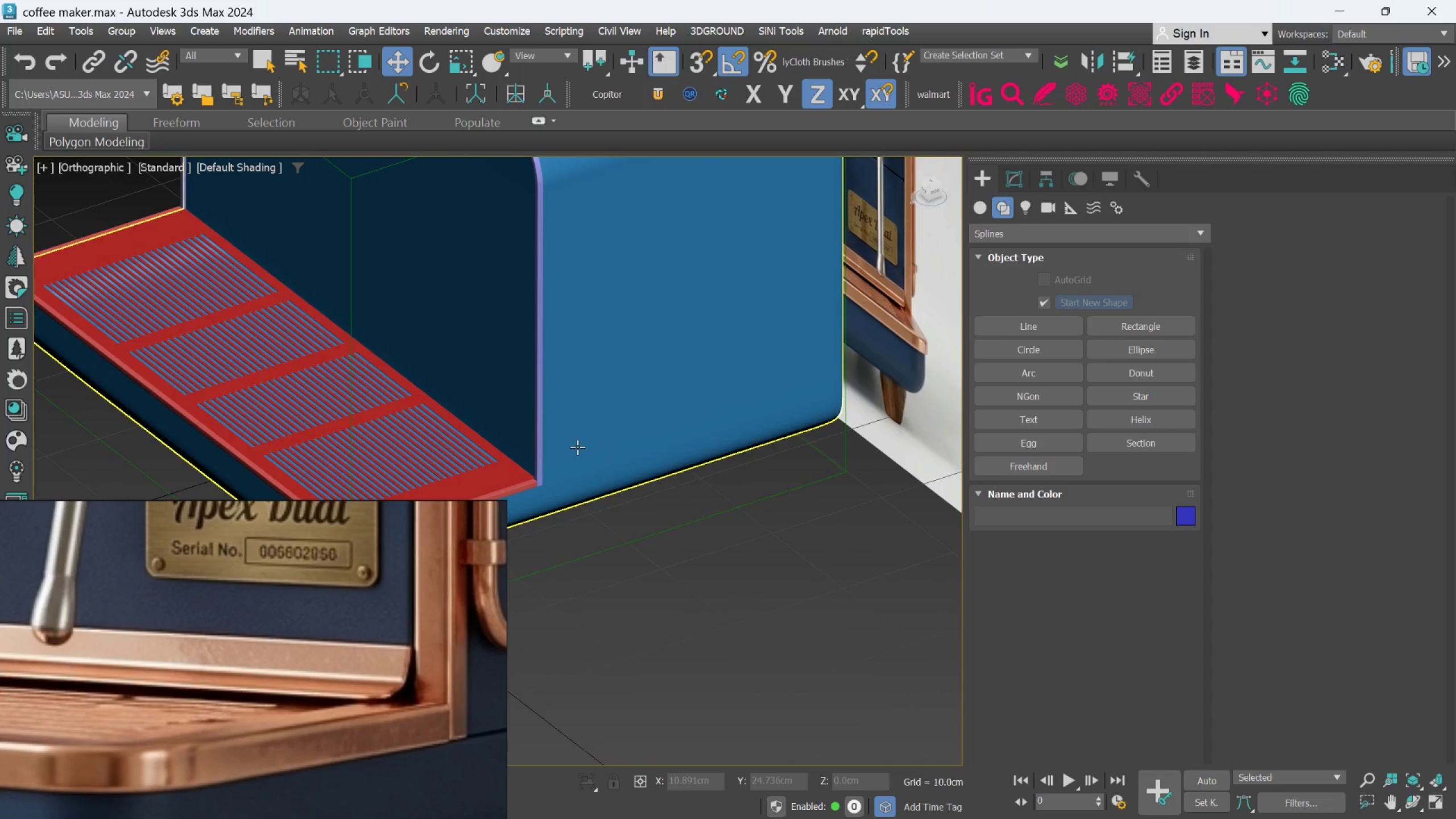 
scroll: coordinate [335, 629], scroll_direction: down, amount: 7.0
 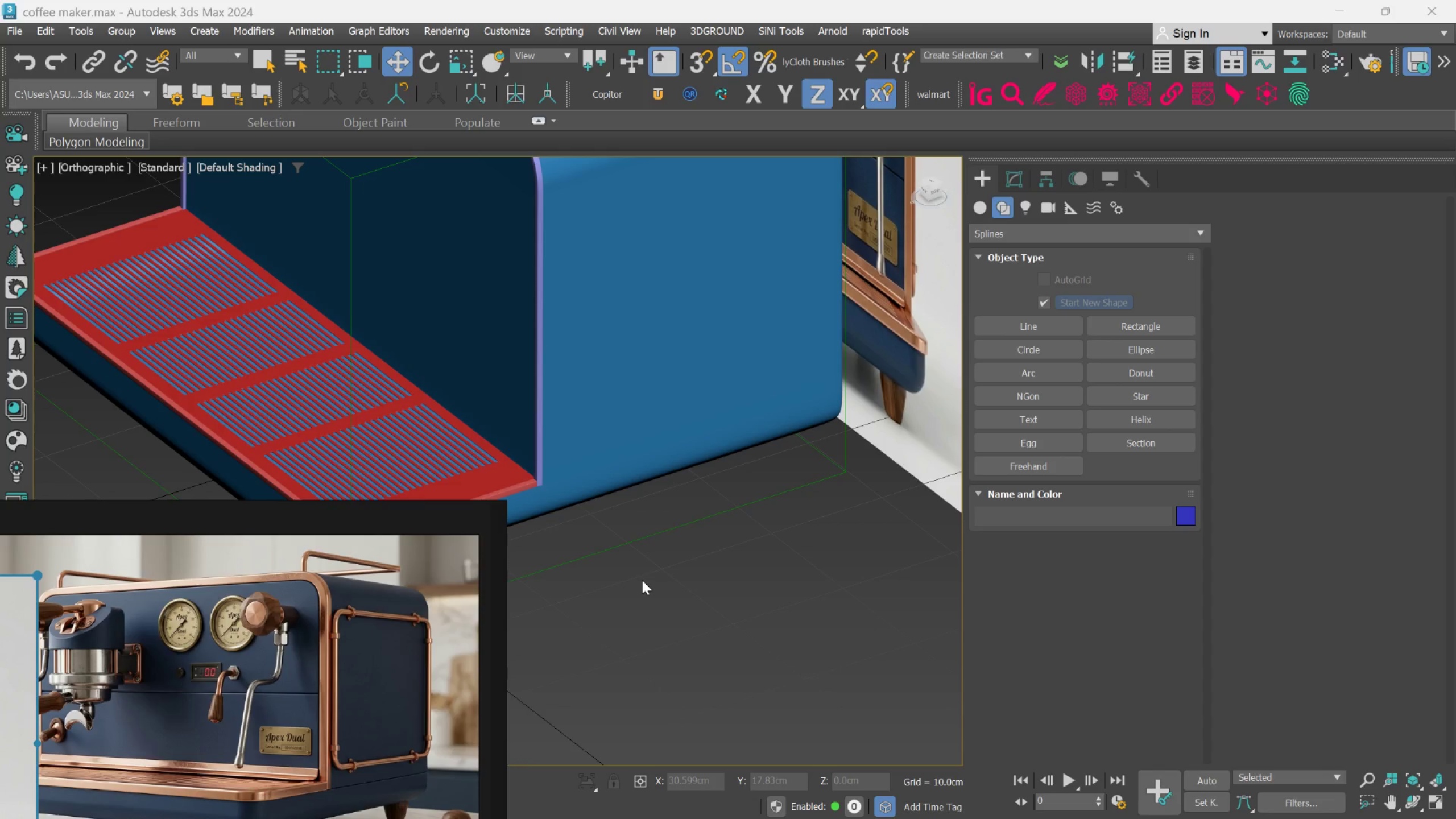 
hold_key(key=AltLeft, duration=0.82)
 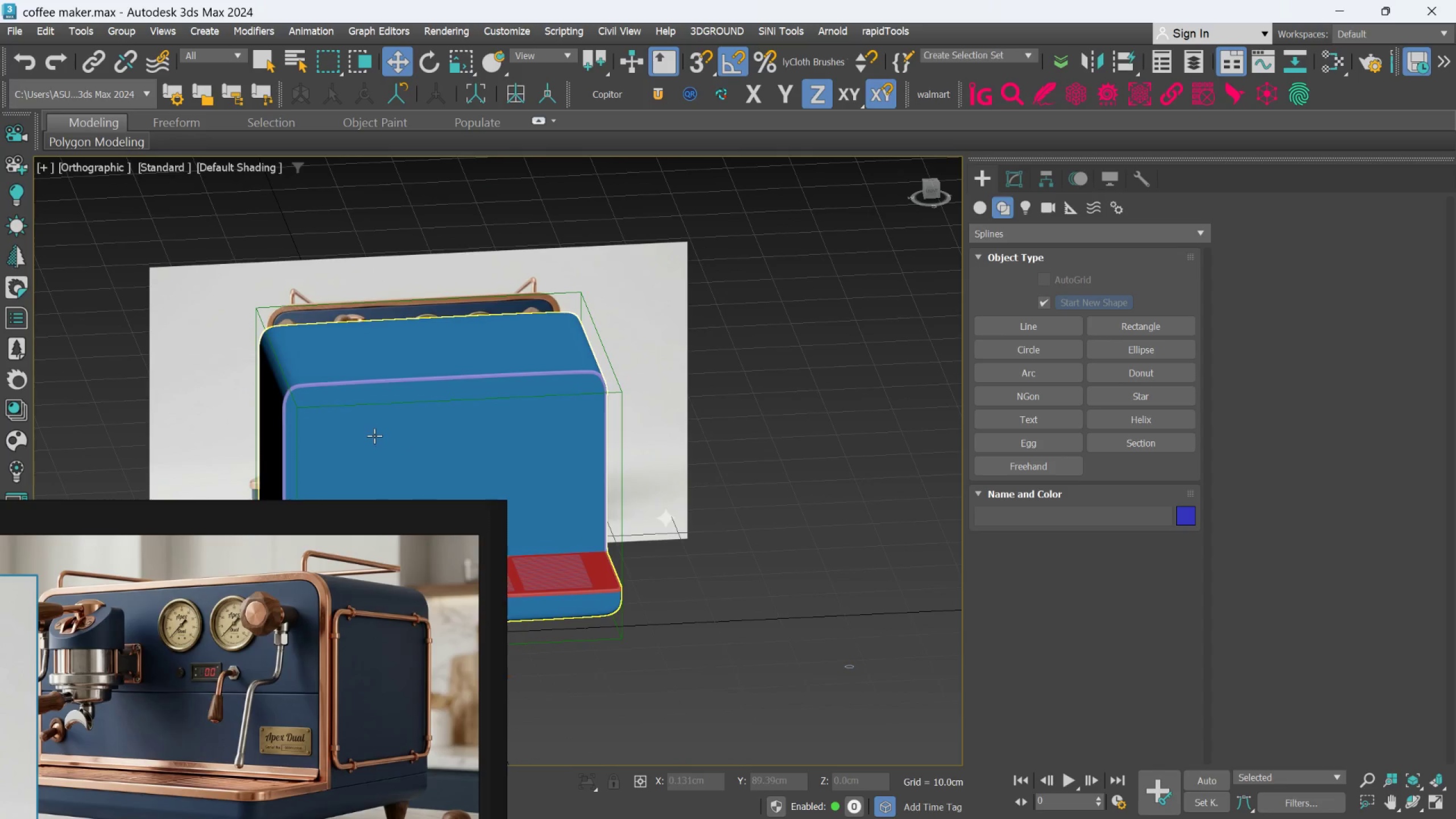 
scroll: coordinate [642, 580], scroll_direction: down, amount: 2.0
 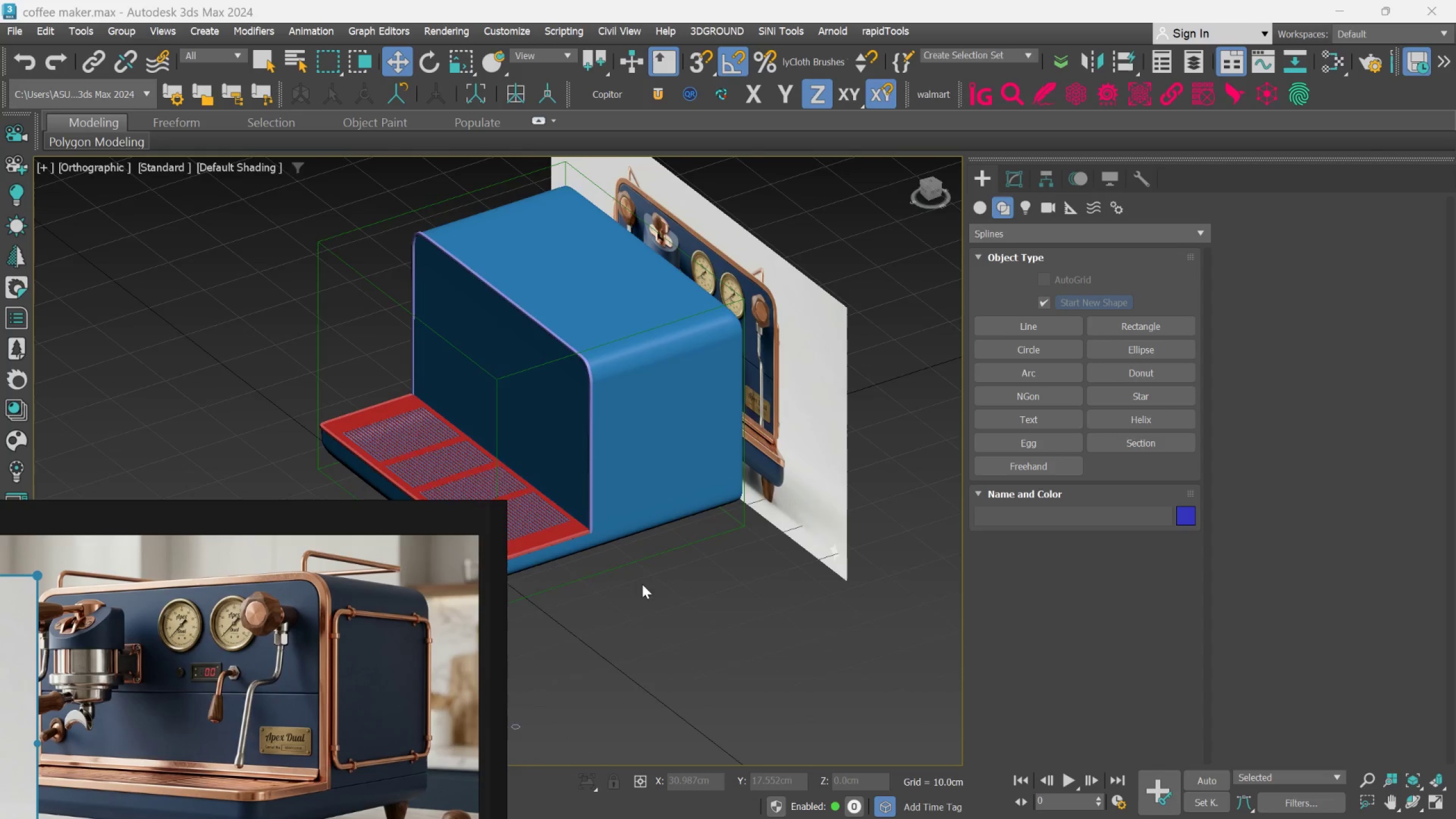 
scroll: coordinate [374, 436], scroll_direction: up, amount: 1.0
 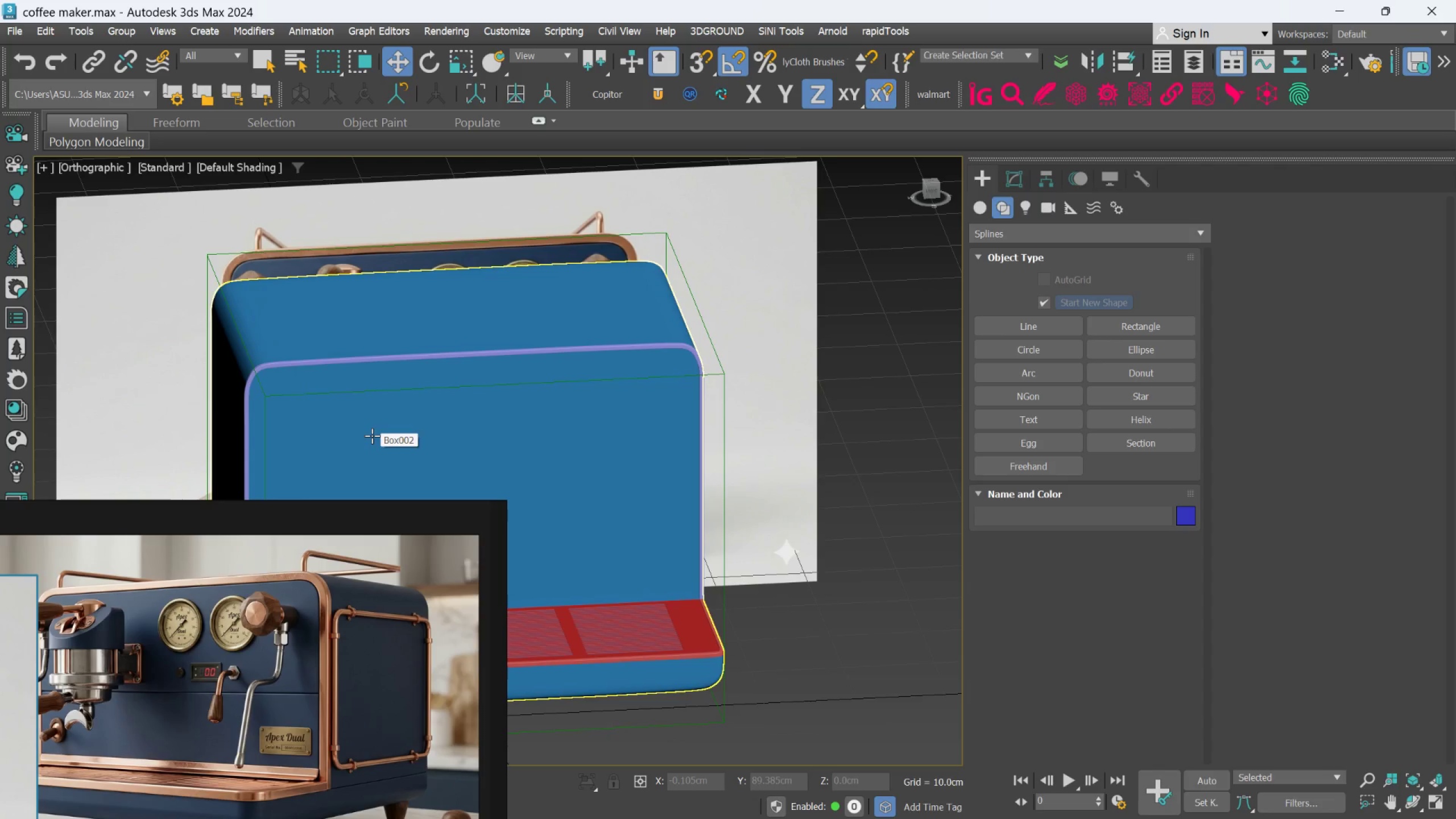 
wait(9.55)
 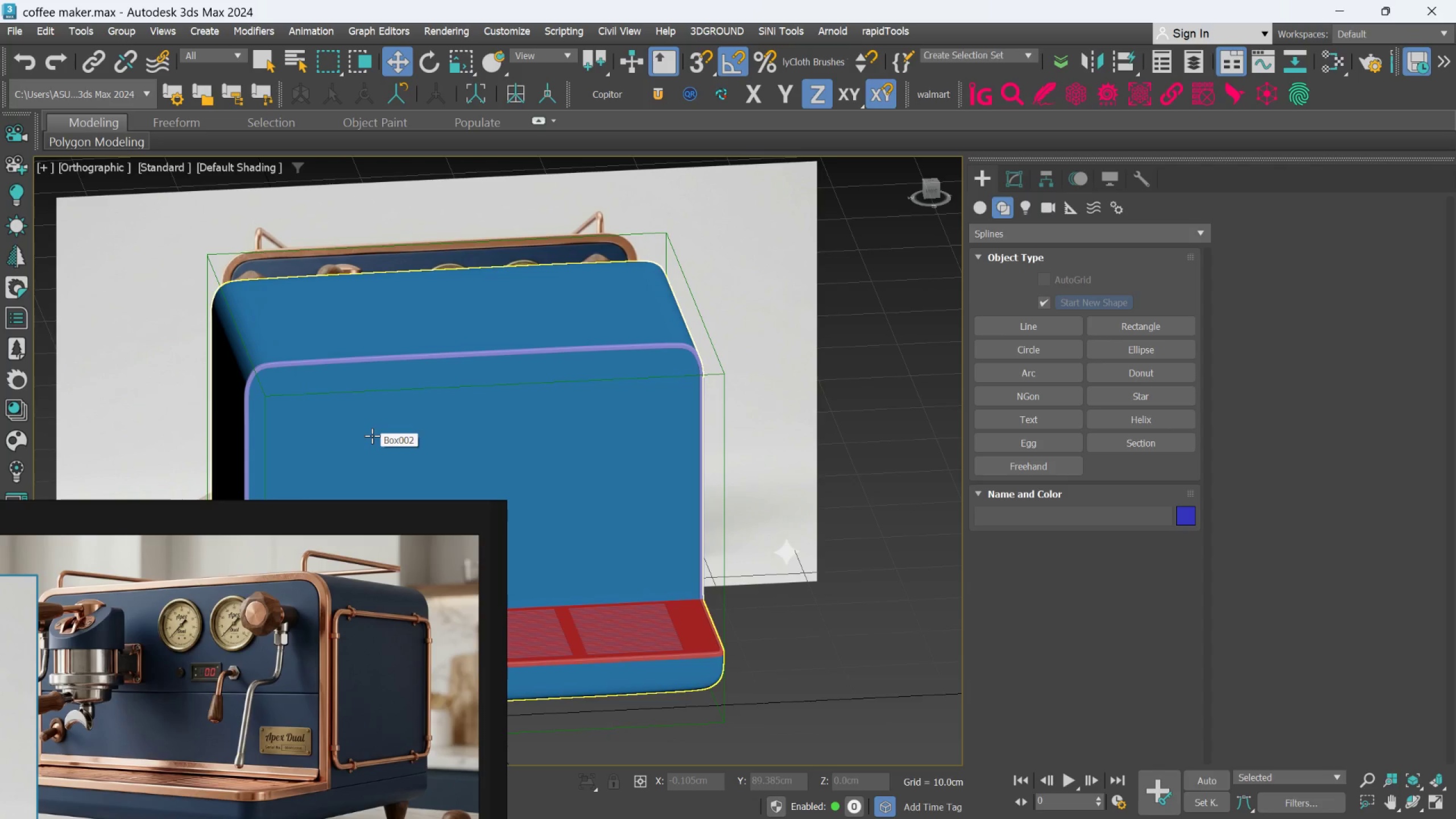 
left_click([991, 723])
 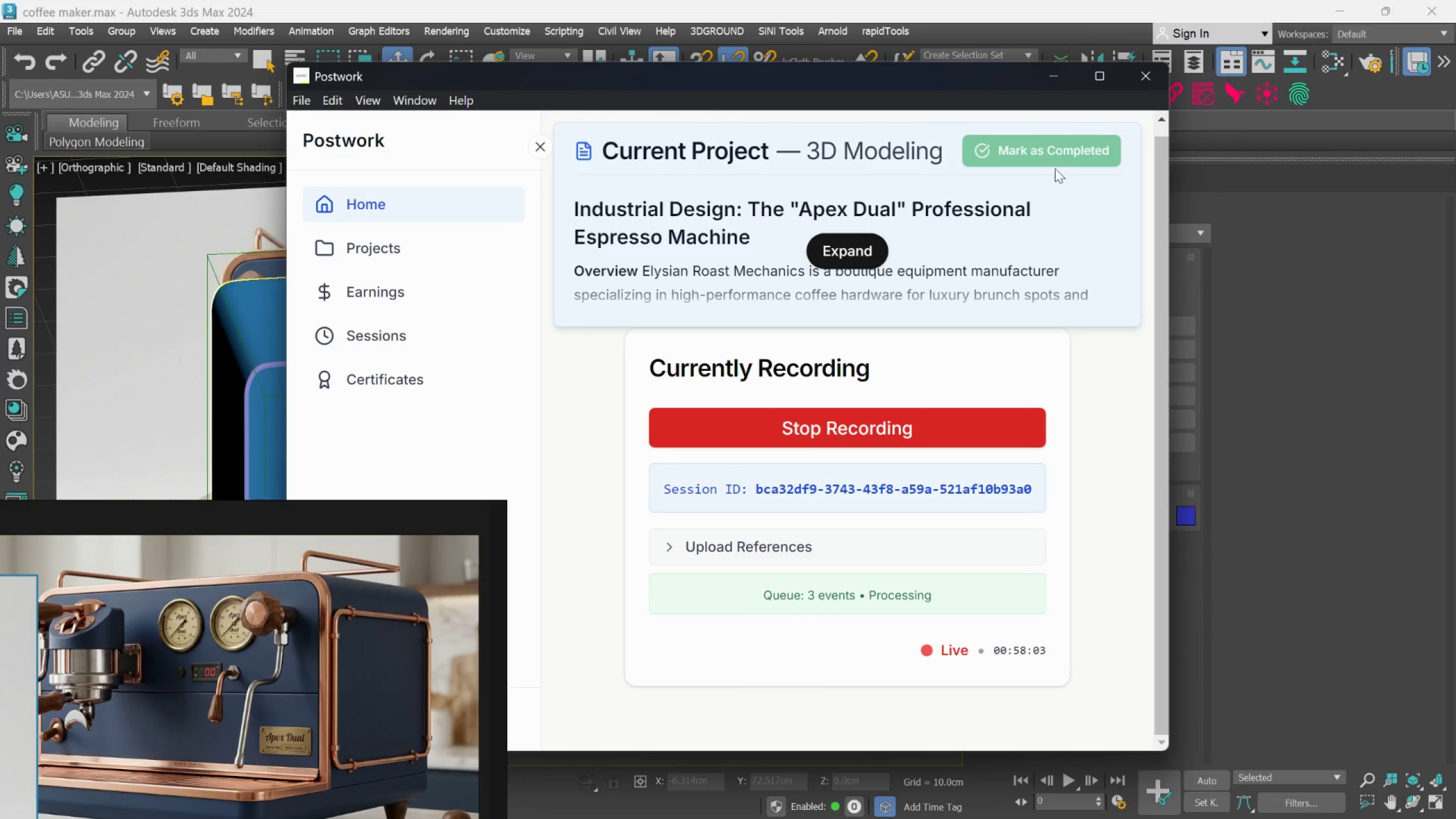 
left_click([1046, 77])
 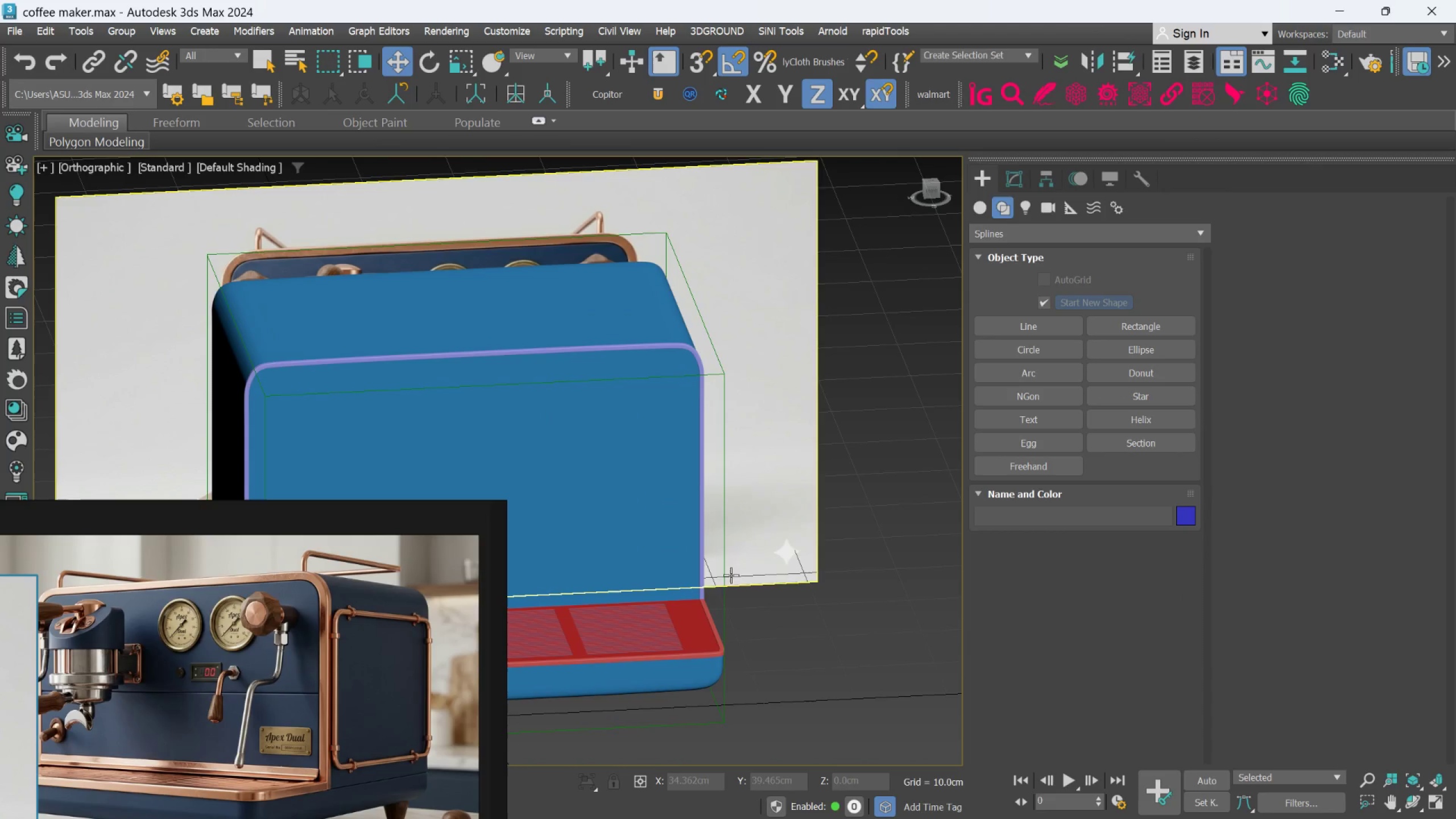 
scroll: coordinate [598, 514], scroll_direction: down, amount: 3.0
 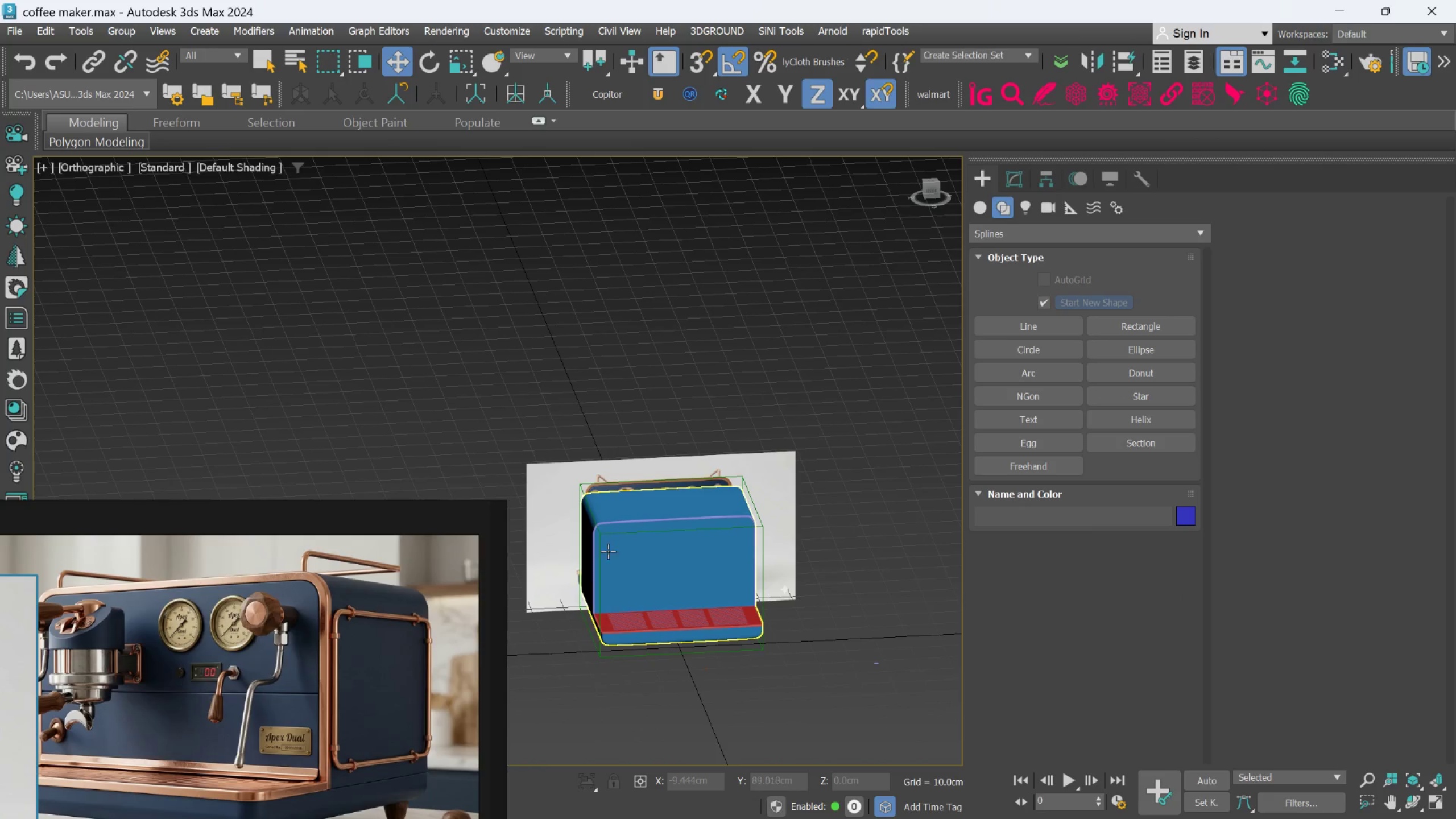 
hold_key(key=AltLeft, duration=0.48)
 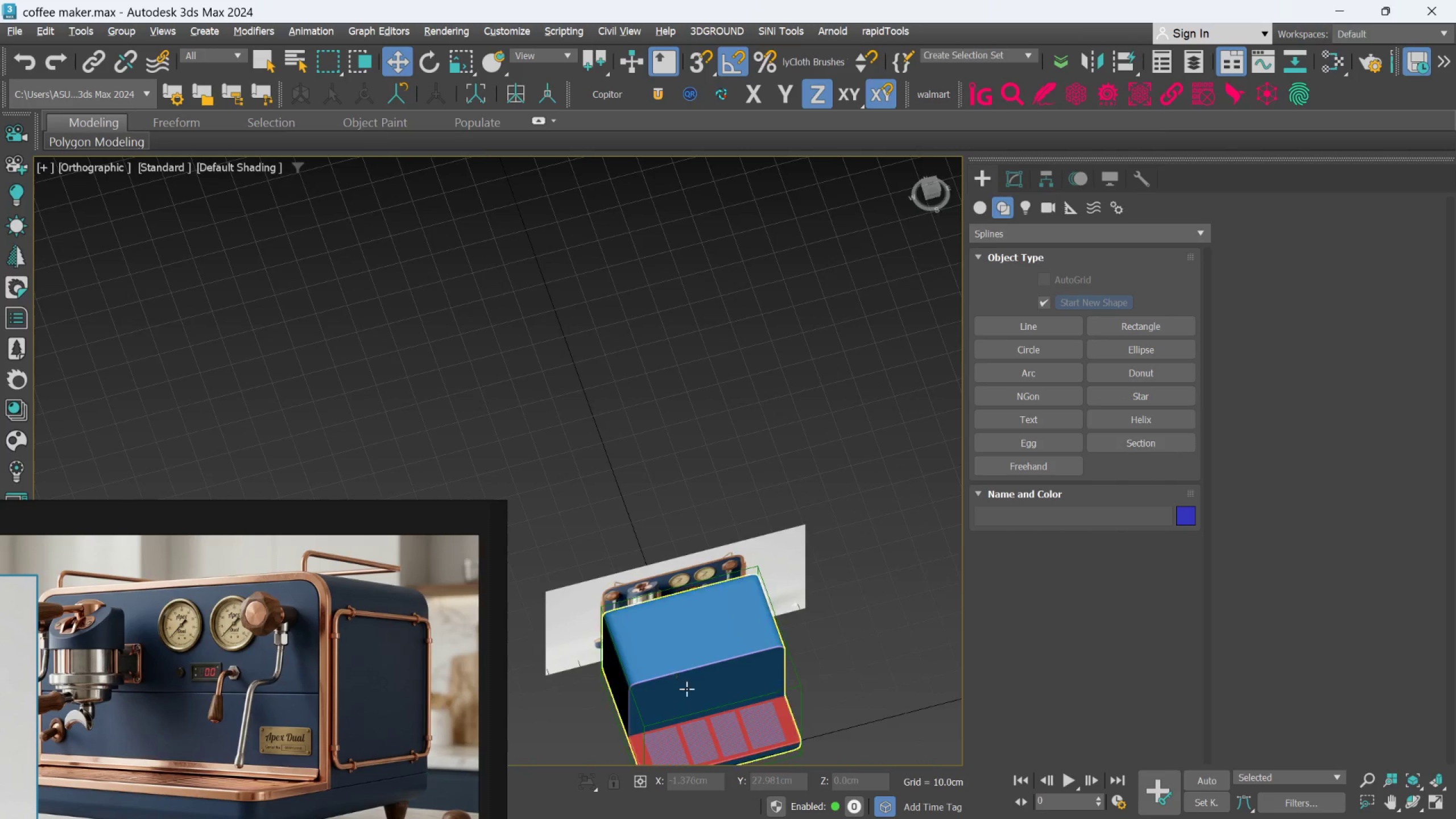 
scroll: coordinate [635, 557], scroll_direction: up, amount: 5.0
 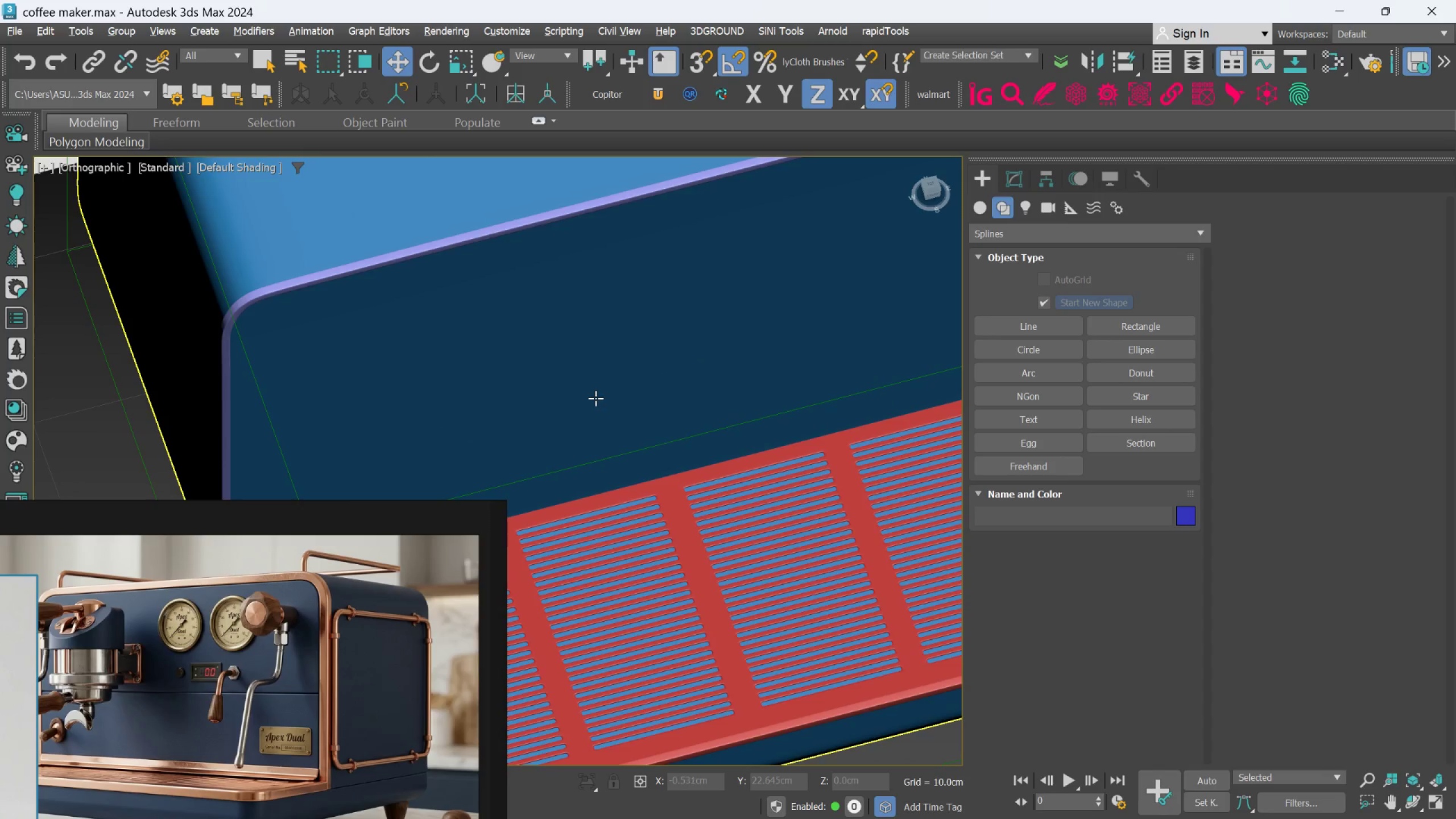 
left_click([595, 398])
 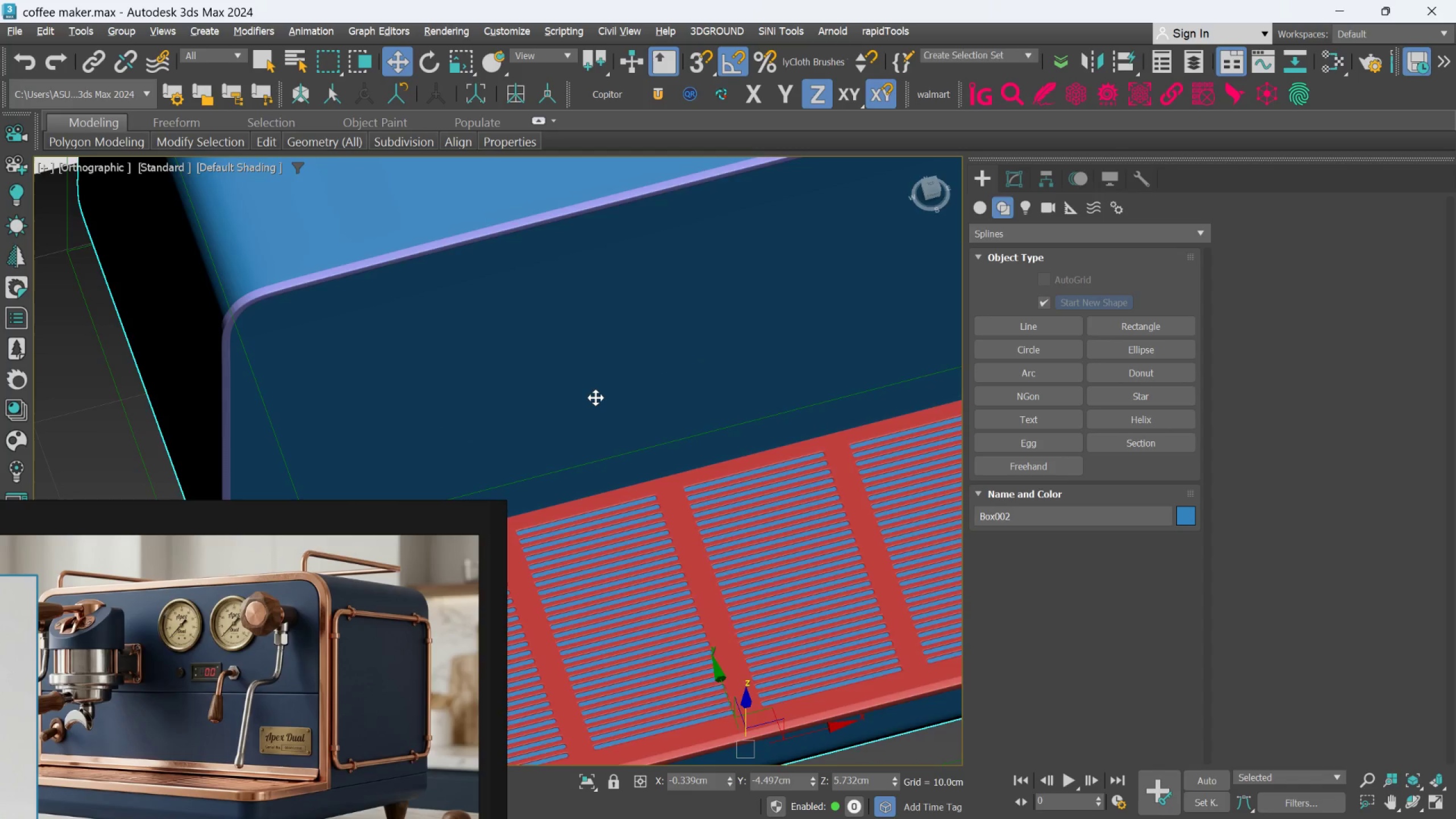 
key(Alt+AltLeft)
 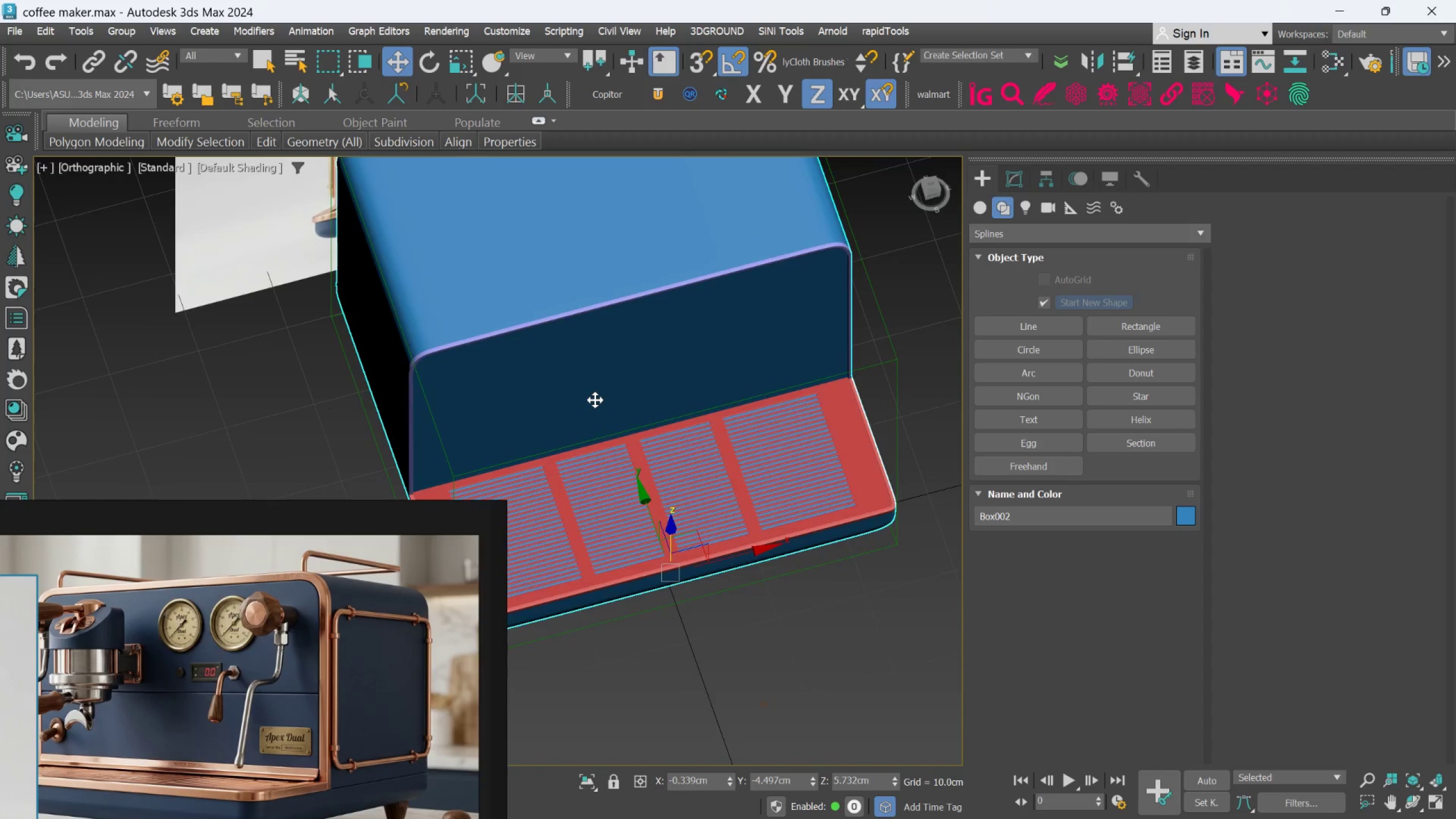 
scroll: coordinate [595, 398], scroll_direction: down, amount: 2.0
 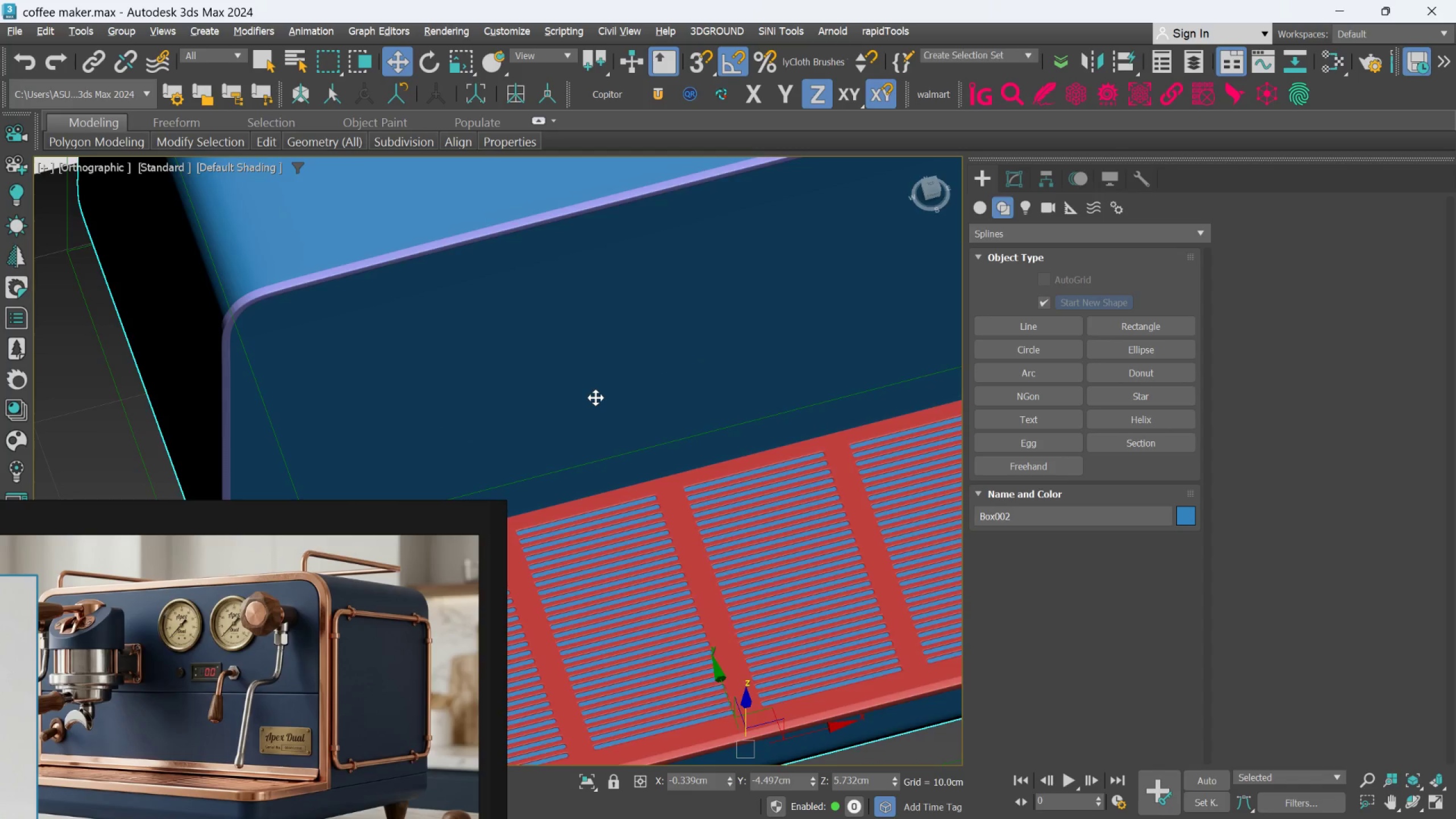 
key(F4)
 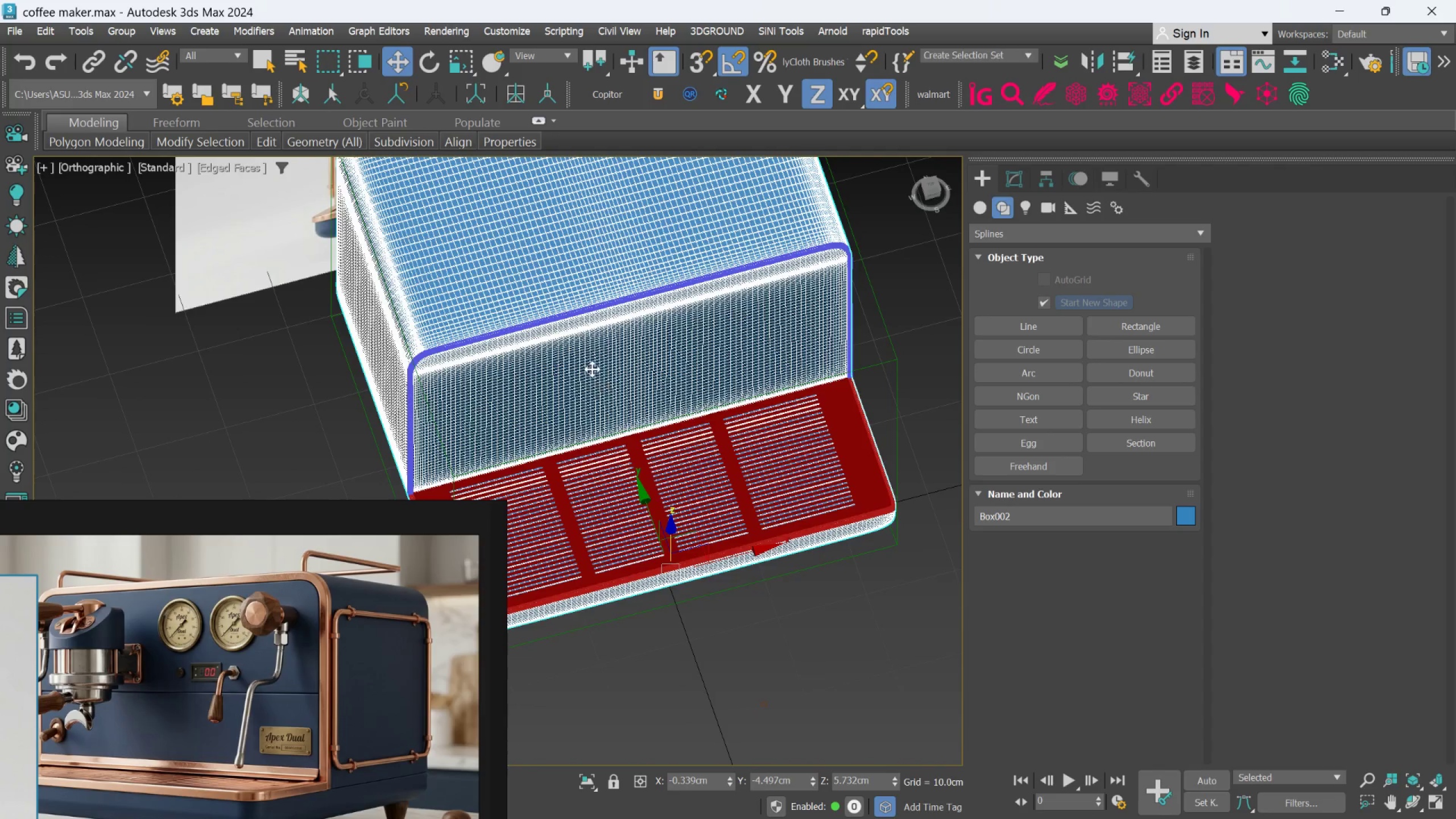 
hold_key(key=AltLeft, duration=0.43)
 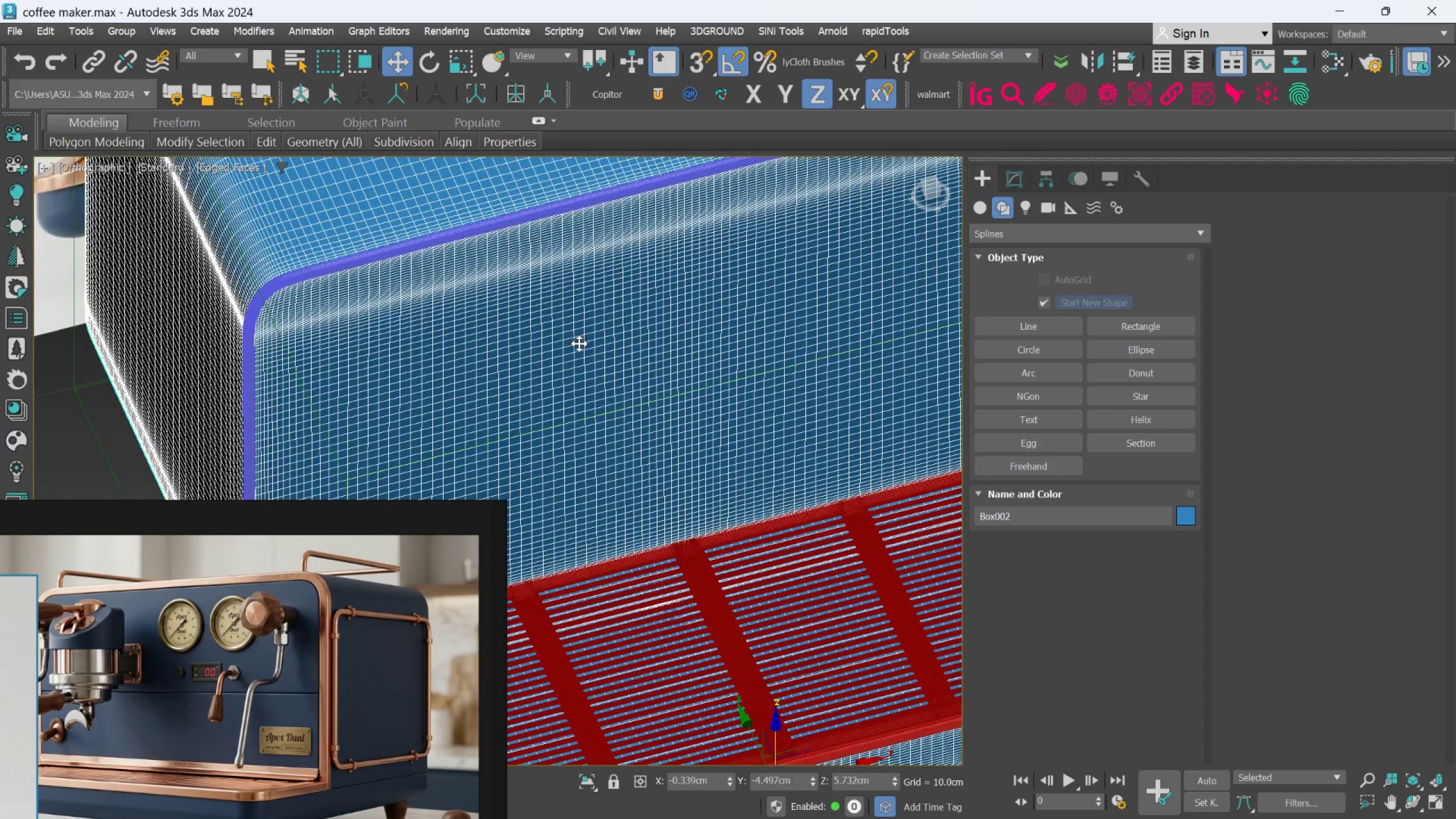 
scroll: coordinate [579, 355], scroll_direction: up, amount: 2.0
 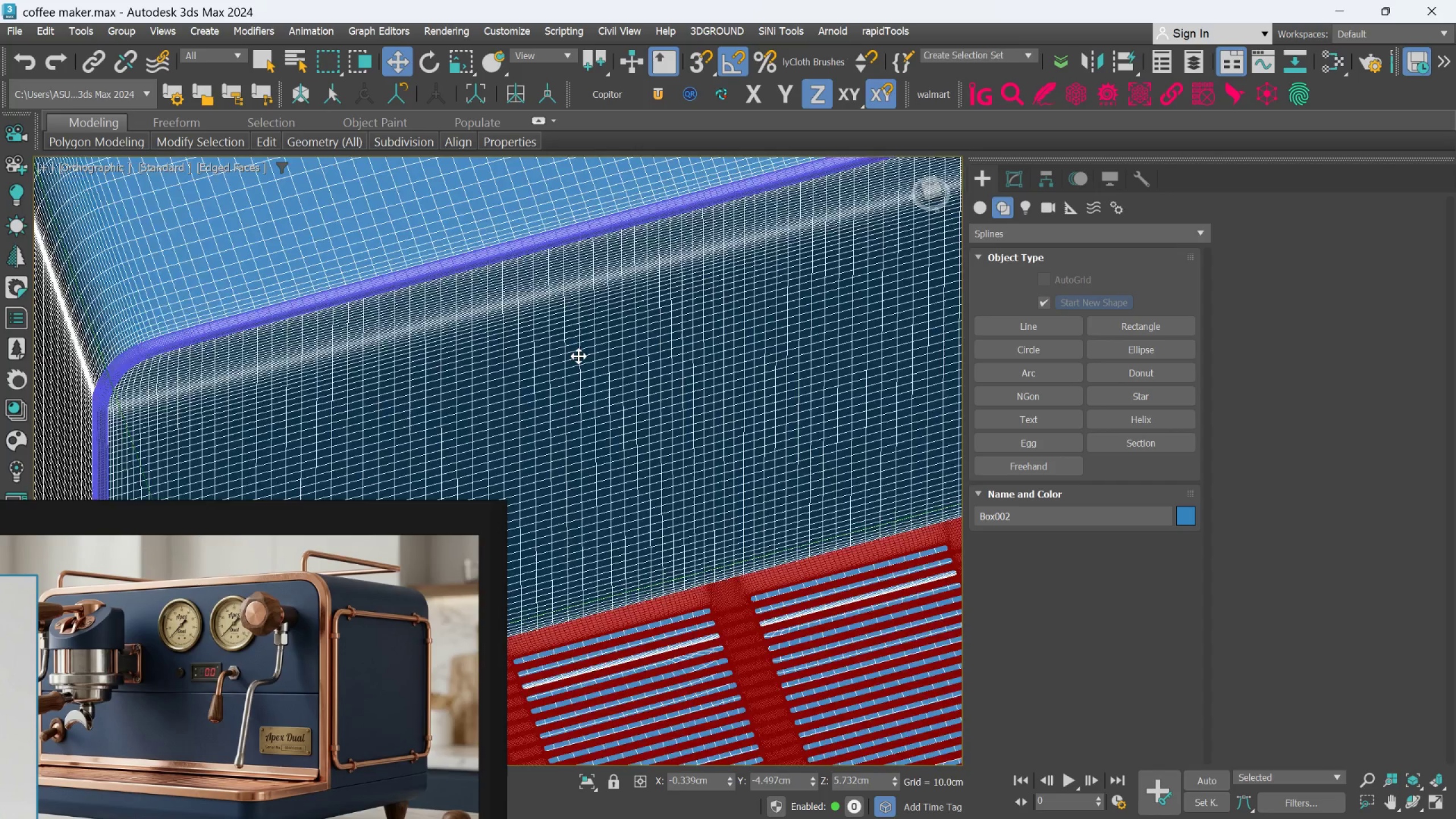 
hold_key(key=AltLeft, duration=1.5)
 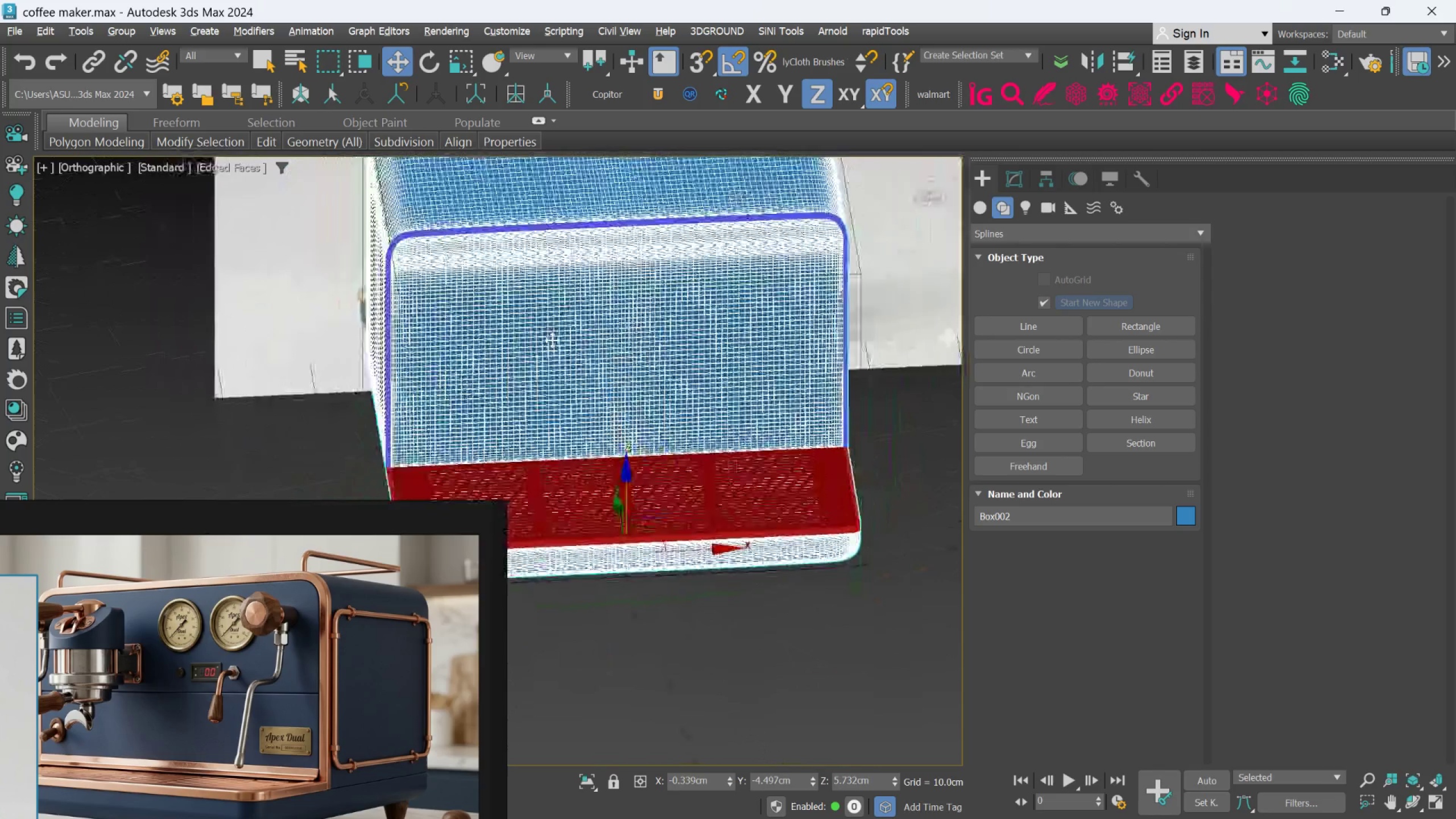 
scroll: coordinate [574, 350], scroll_direction: down, amount: 2.0
 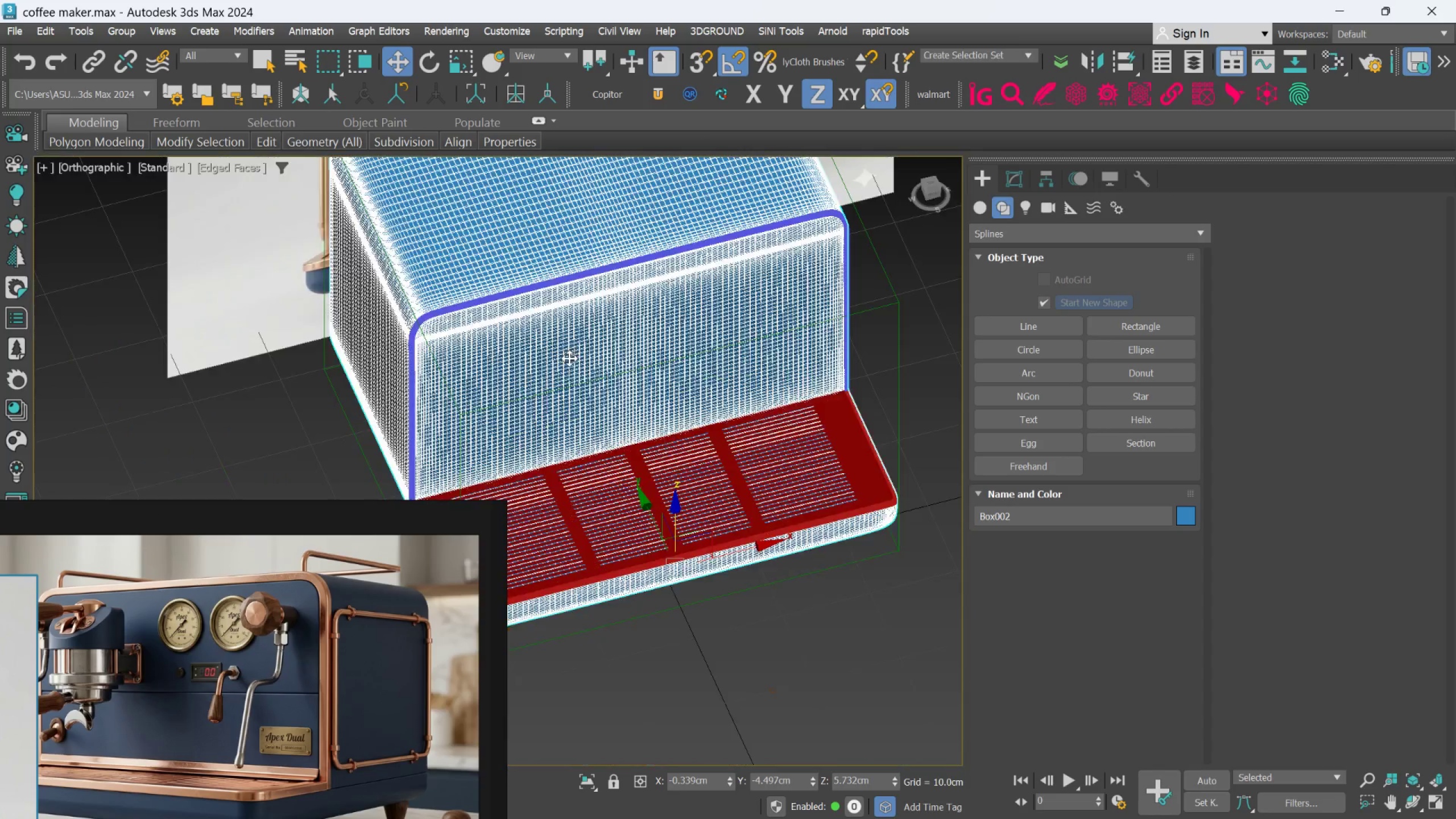 
hold_key(key=AltLeft, duration=0.96)
 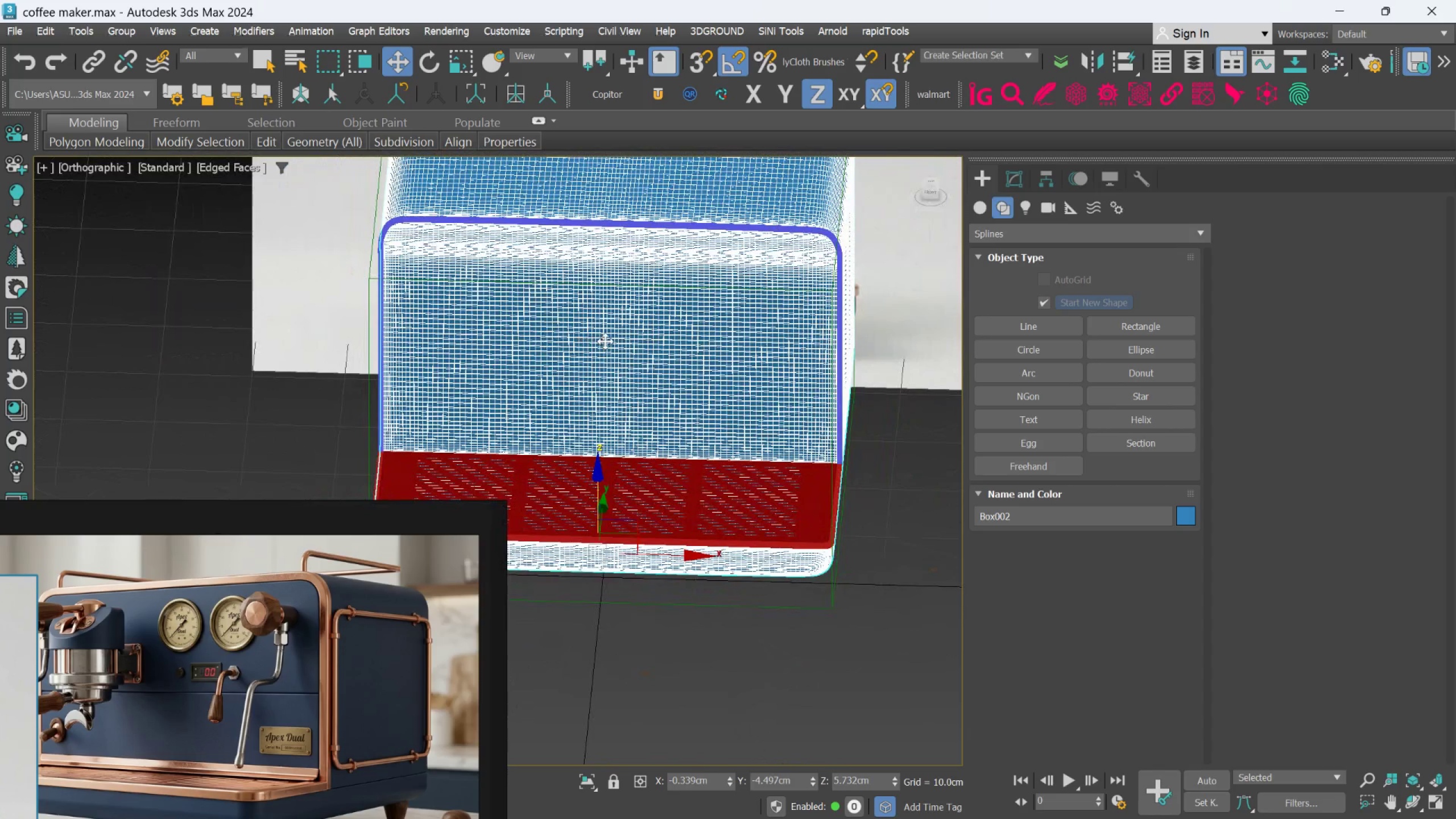 
hold_key(key=AltLeft, duration=0.76)
scroll: coordinate [543, 334], scroll_direction: down, amount: 1.0
 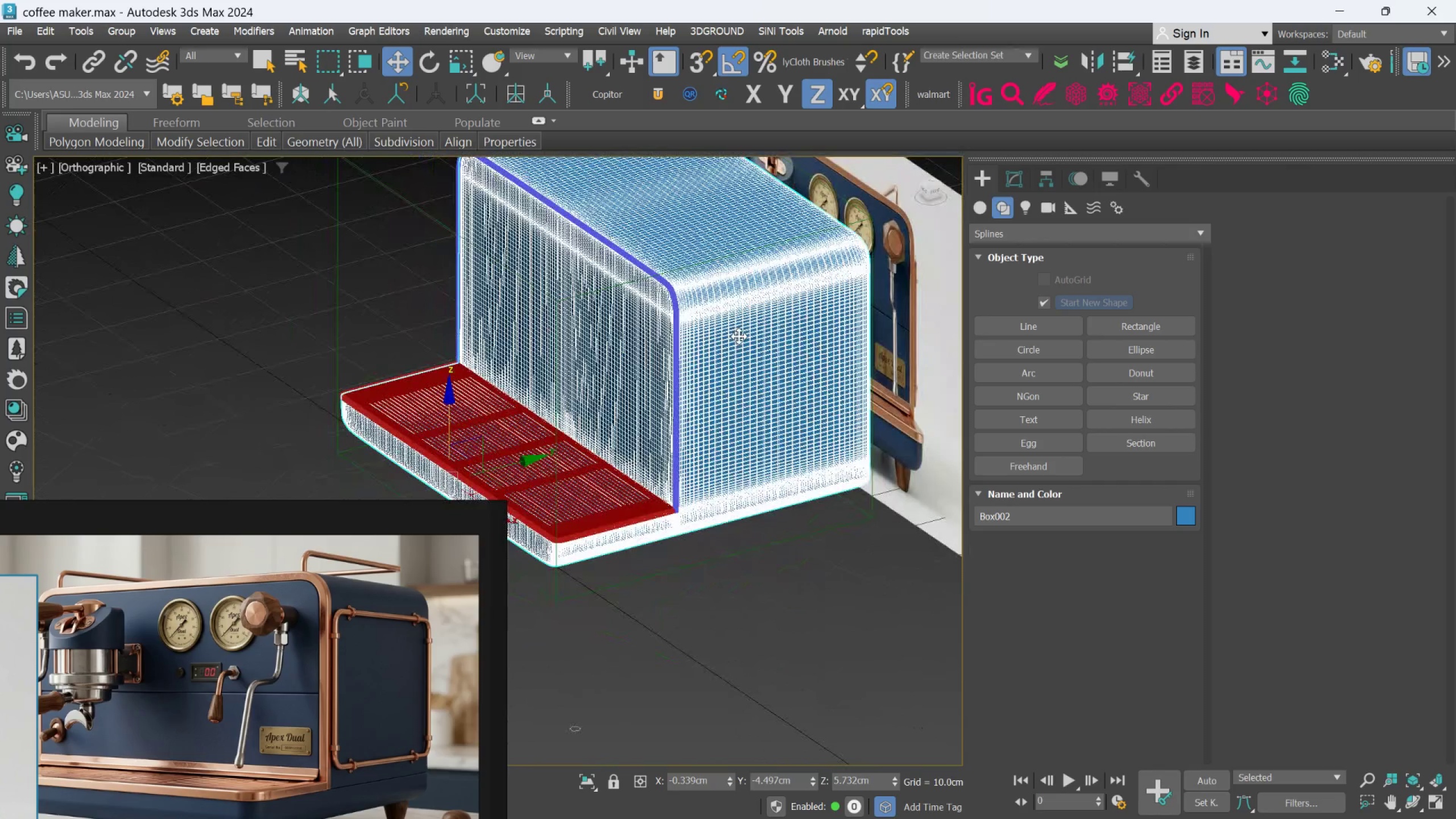 
hold_key(key=AltLeft, duration=0.92)
 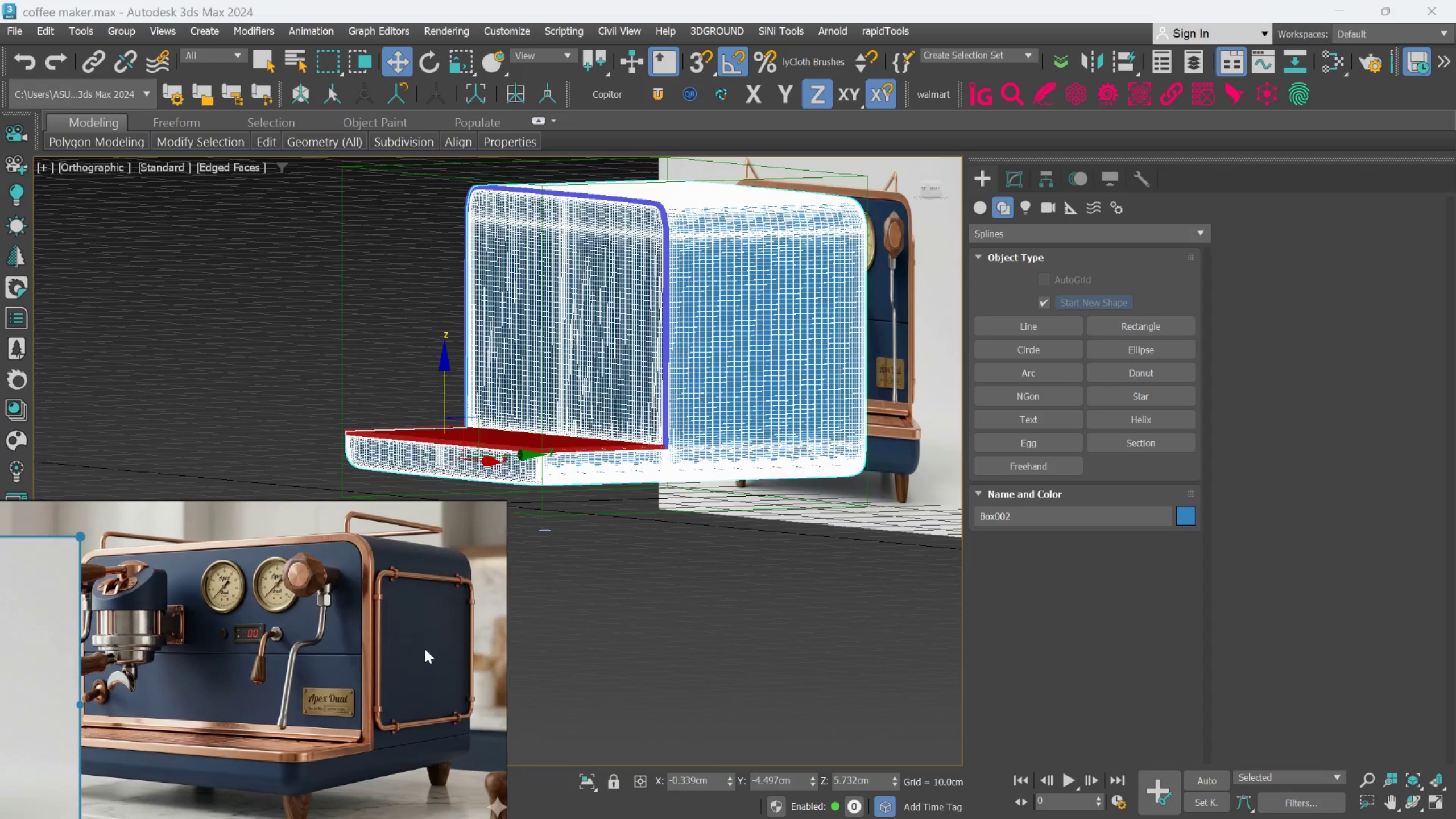 
scroll: coordinate [739, 336], scroll_direction: none, amount: 0.0
 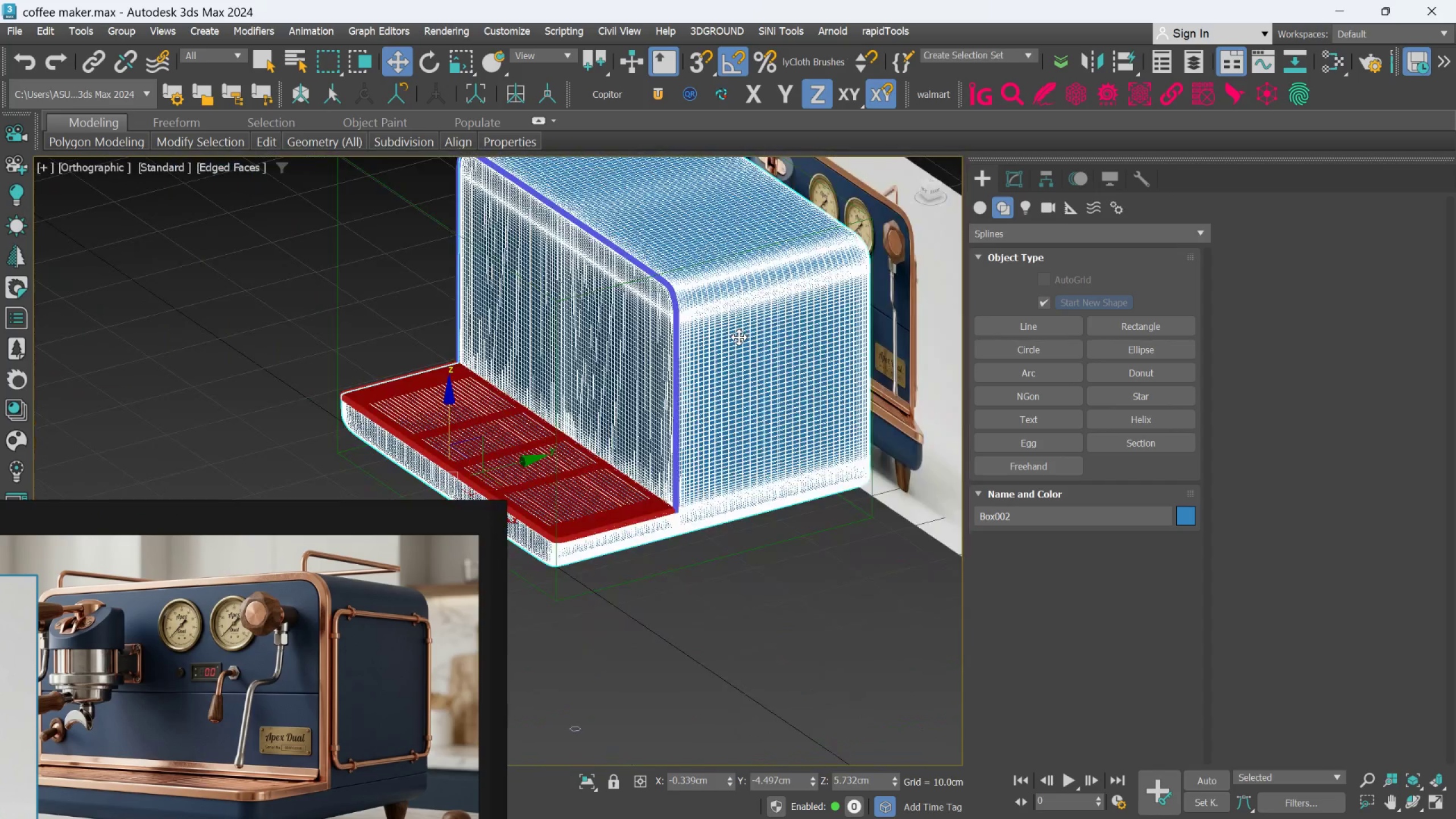 
scroll: coordinate [746, 435], scroll_direction: up, amount: 5.0
 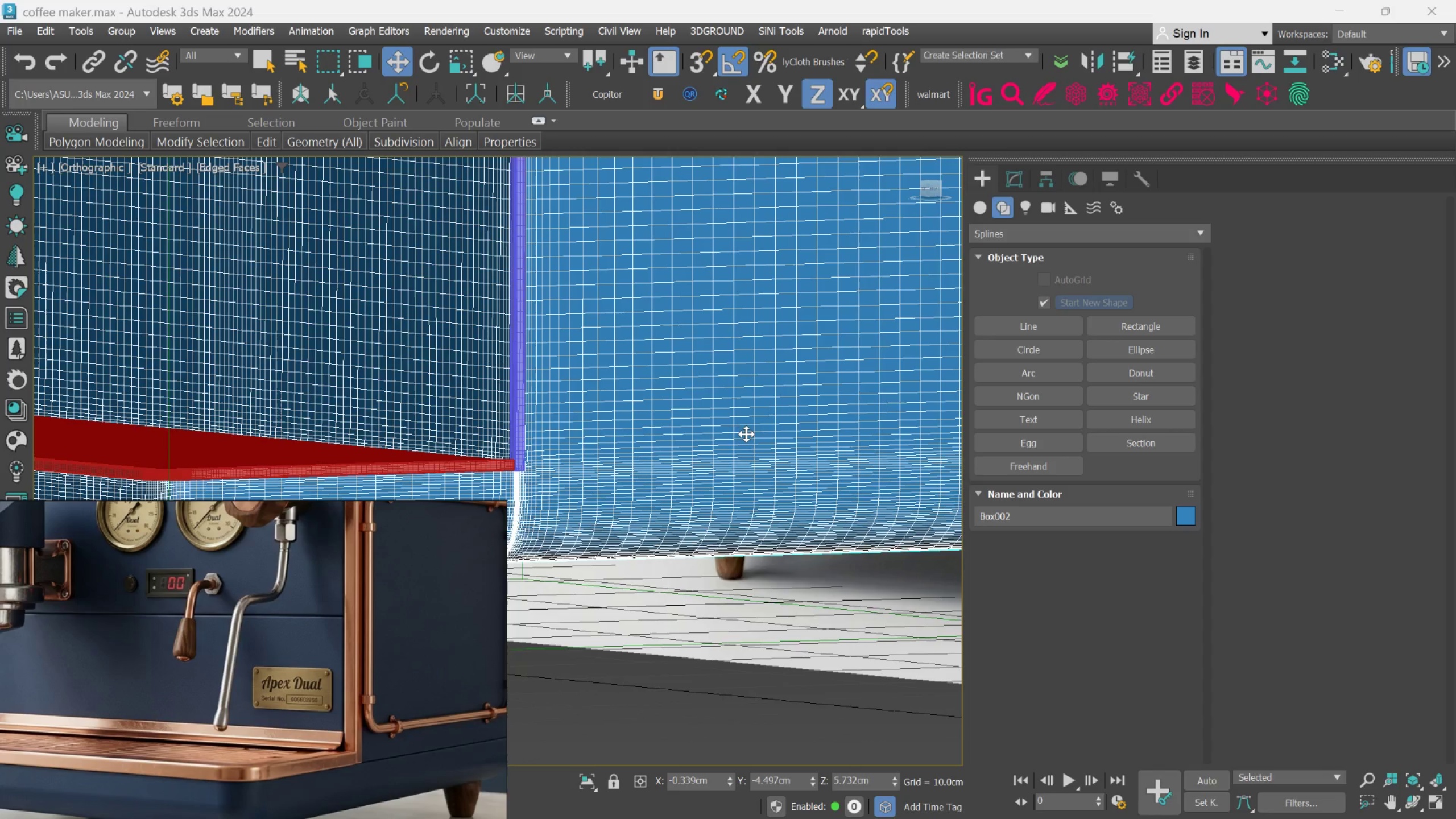 
scroll: coordinate [746, 434], scroll_direction: down, amount: 2.0
 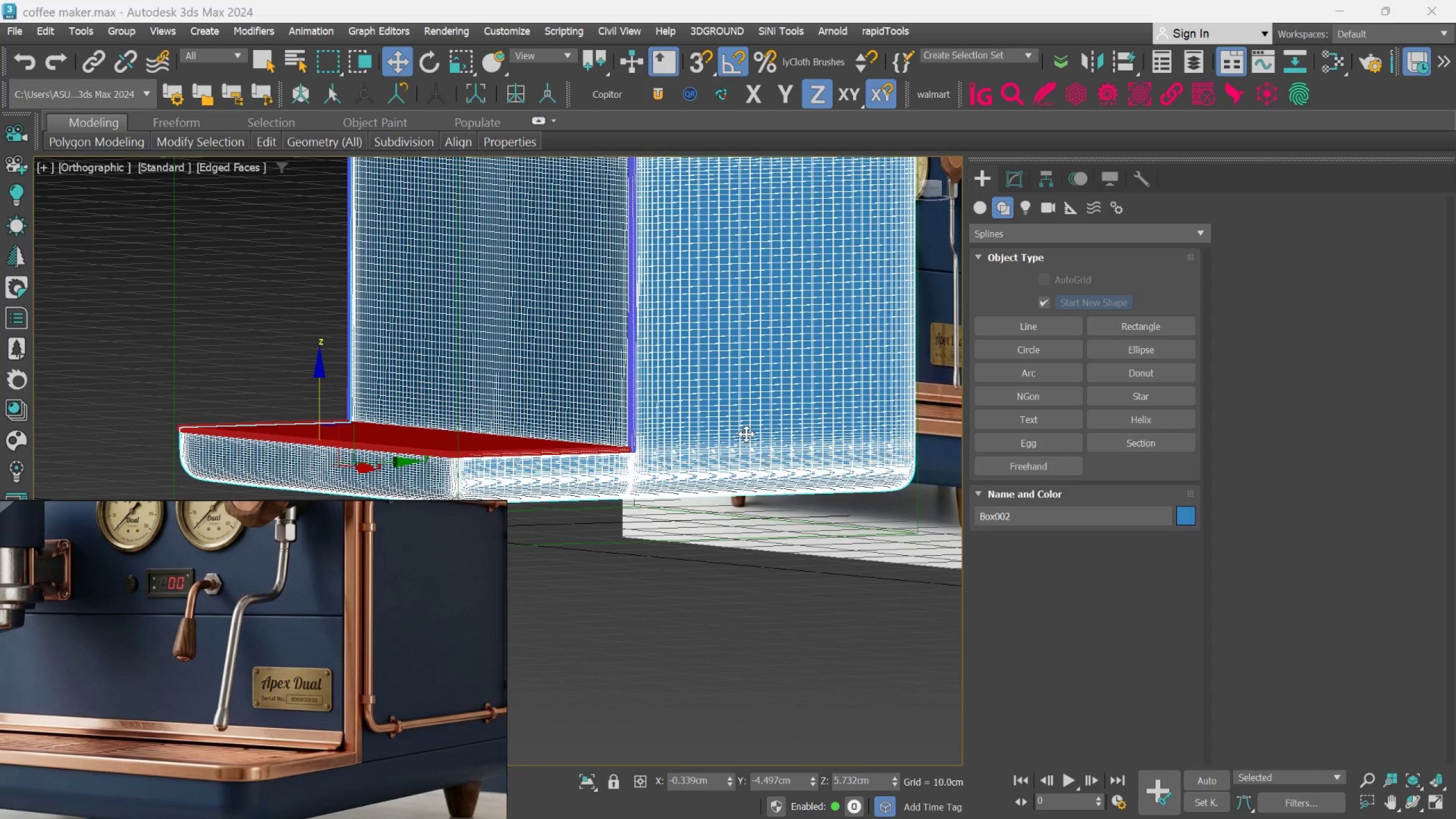 
scroll: coordinate [638, 444], scroll_direction: up, amount: 5.0
 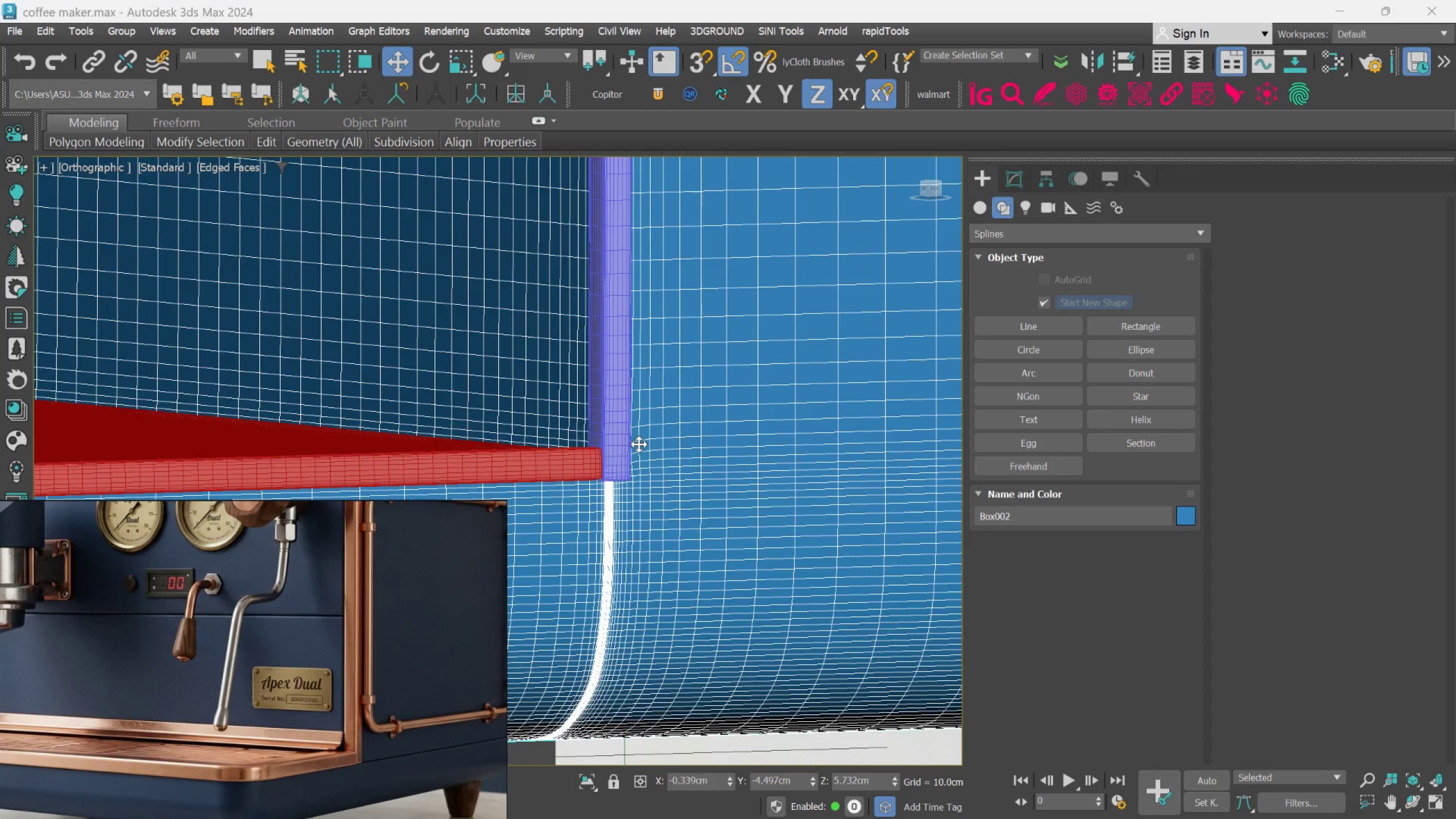 
scroll: coordinate [294, 693], scroll_direction: down, amount: 6.0
 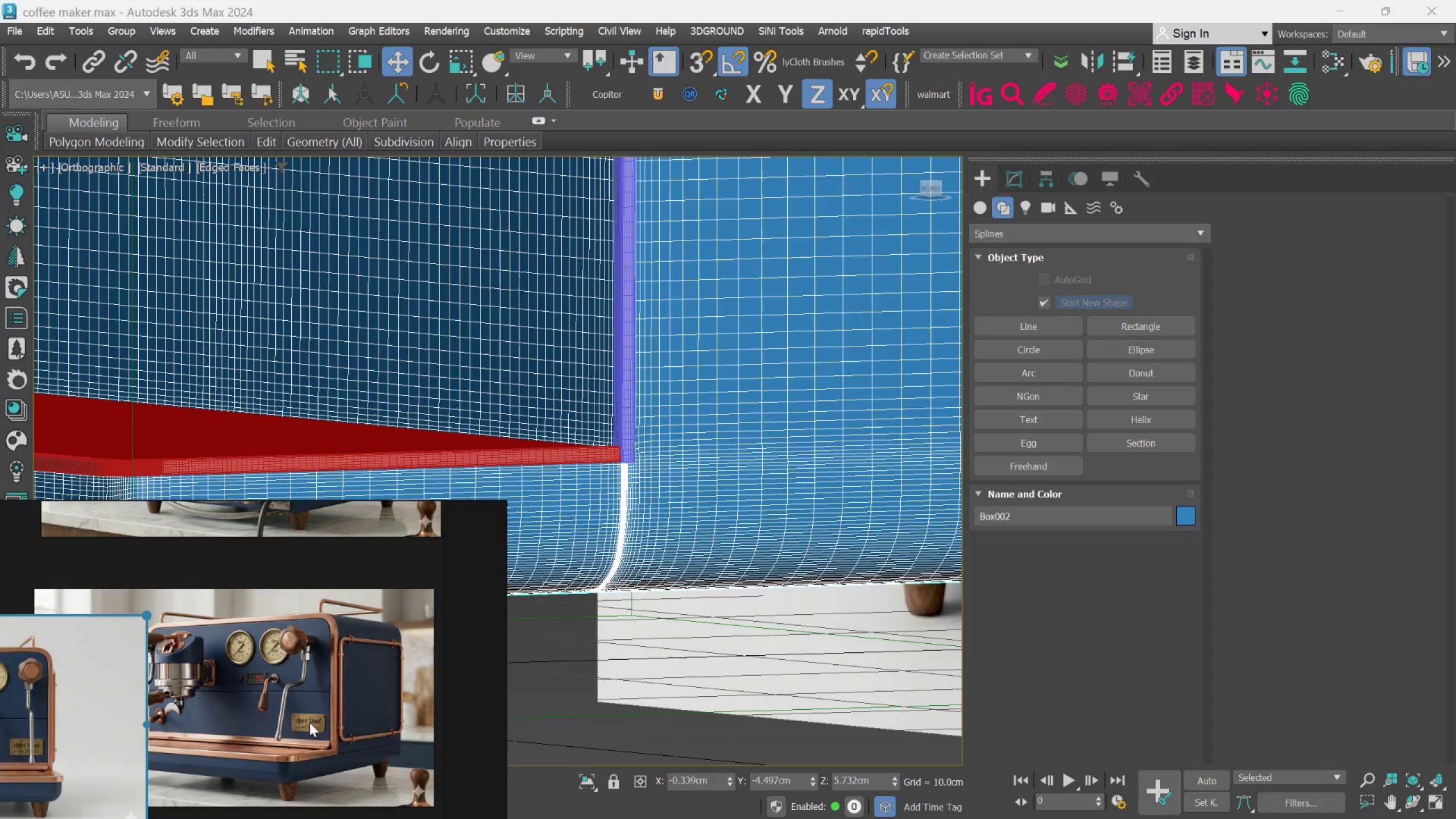 
scroll: coordinate [307, 728], scroll_direction: up, amount: 2.0
 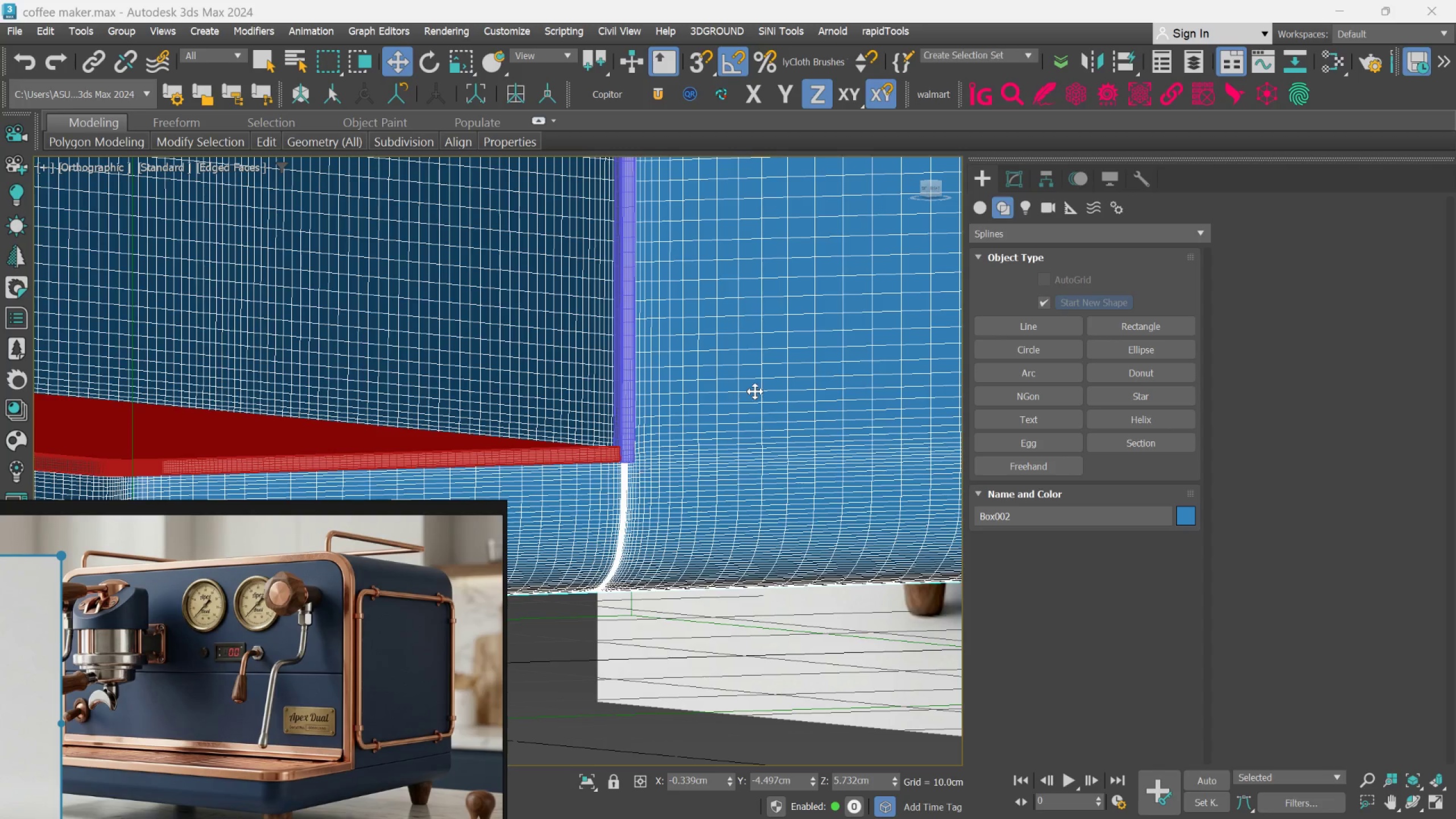 
scroll: coordinate [755, 391], scroll_direction: down, amount: 1.0
 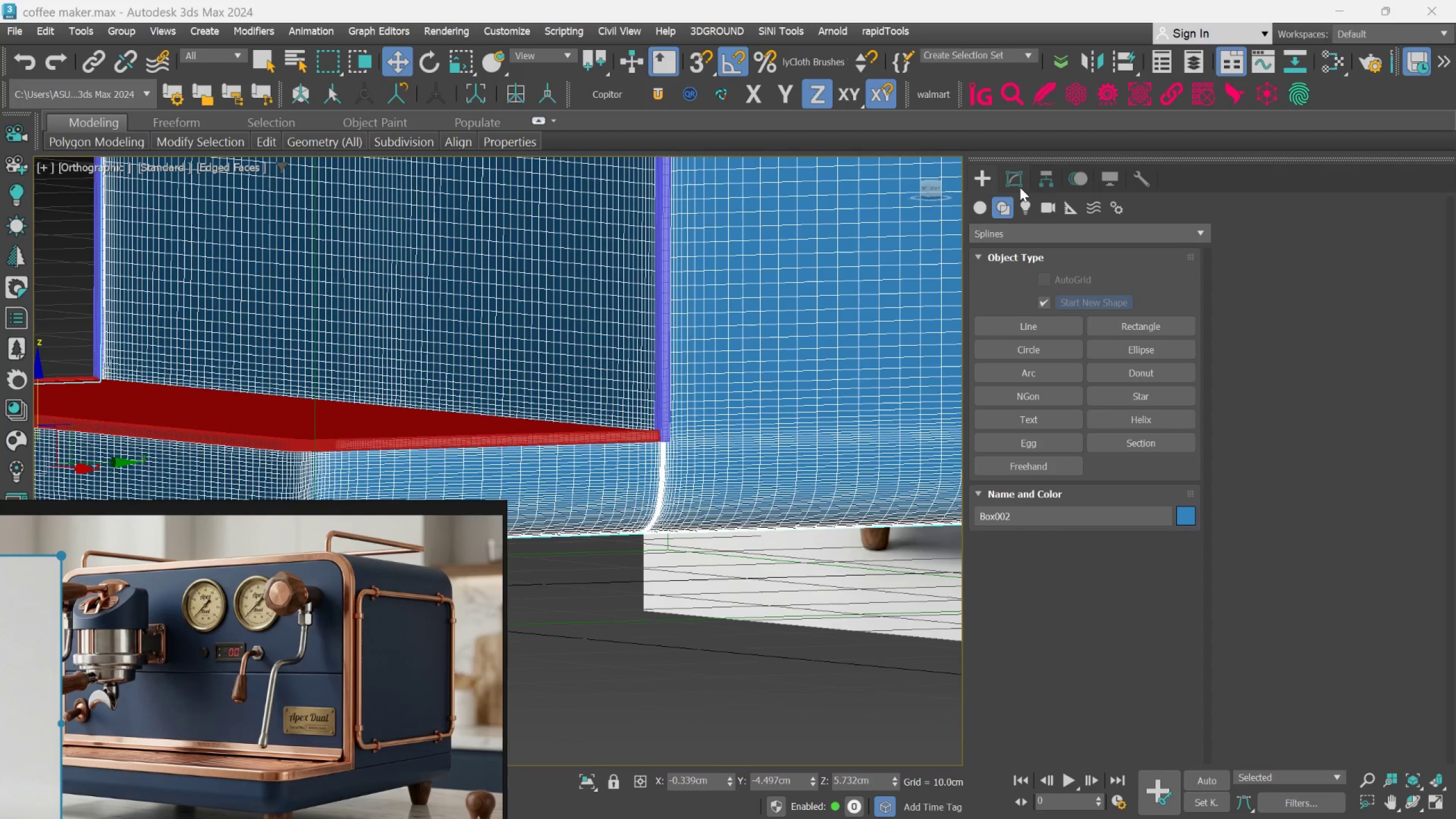 
left_click([1020, 186])
 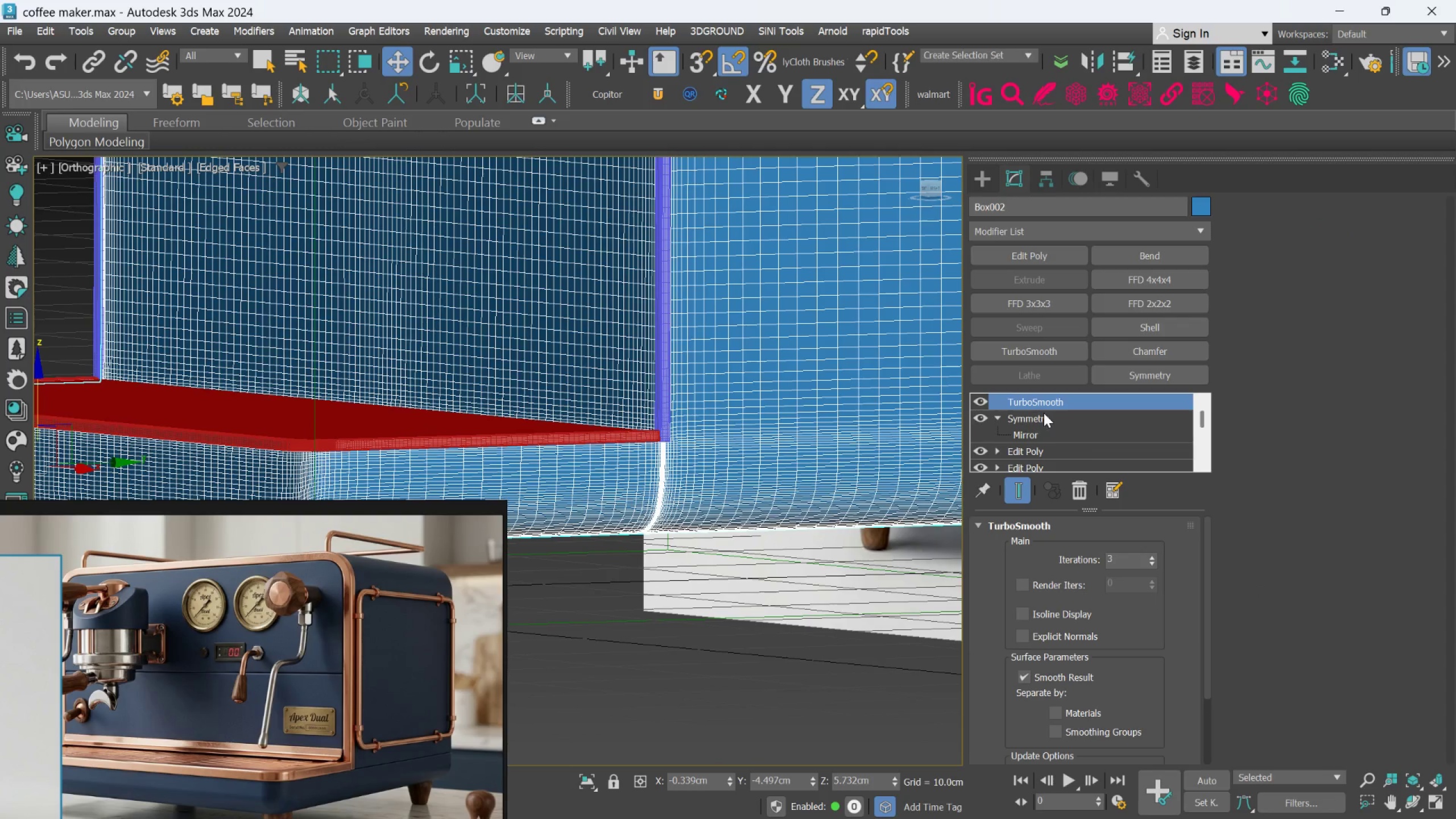 
left_click([1040, 417])
 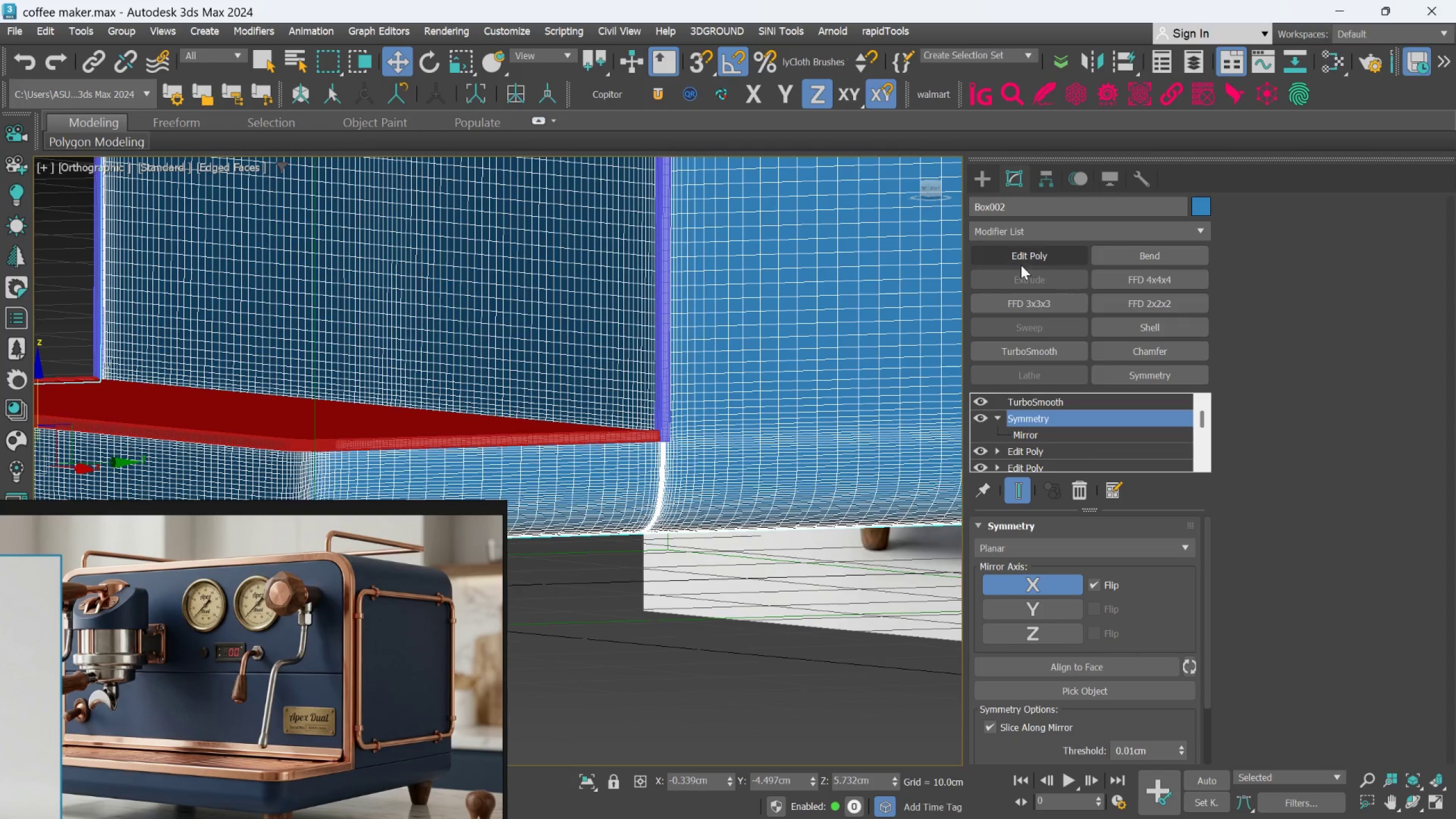 
left_click([1024, 257])
 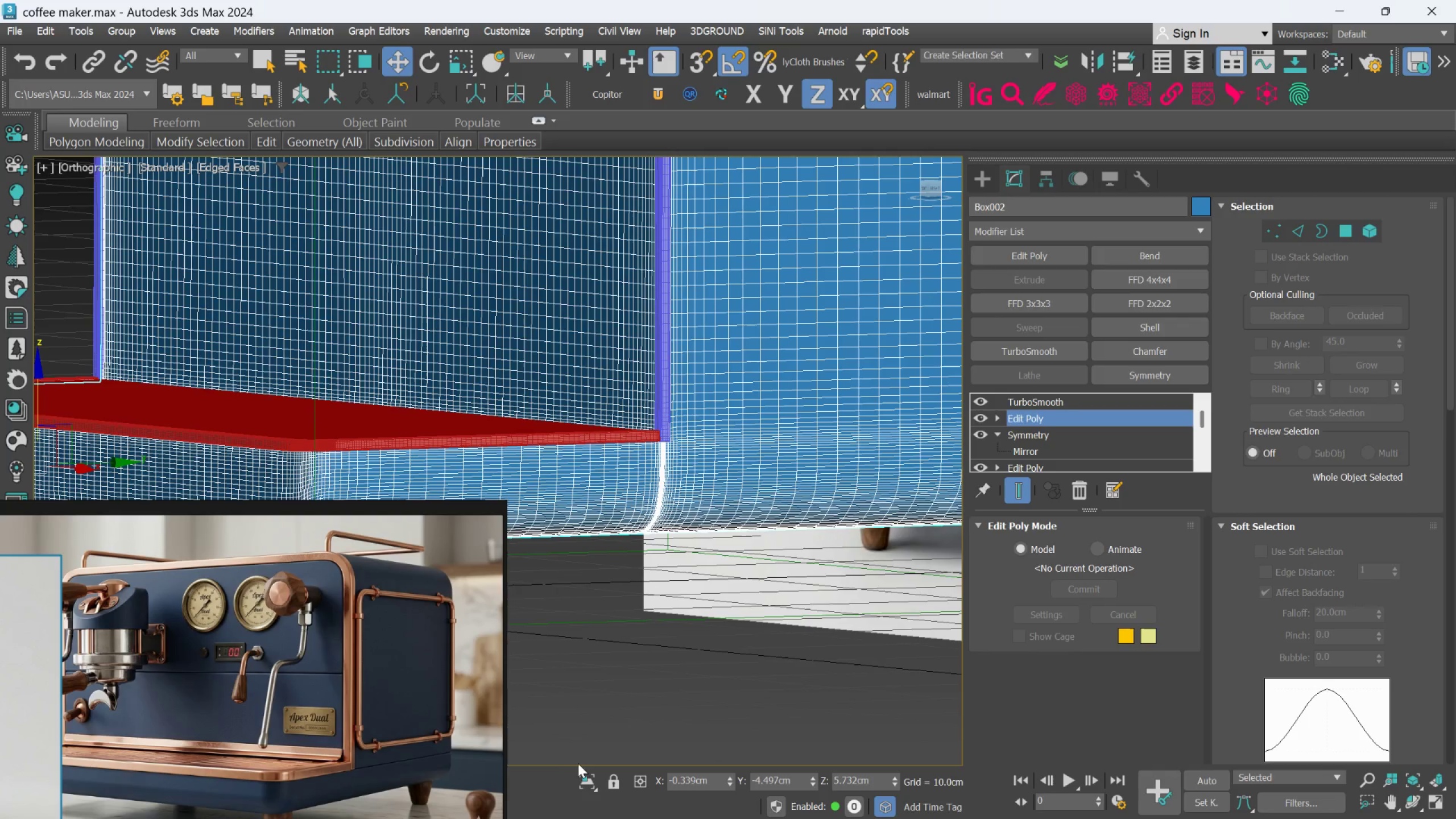 
left_click([587, 781])
 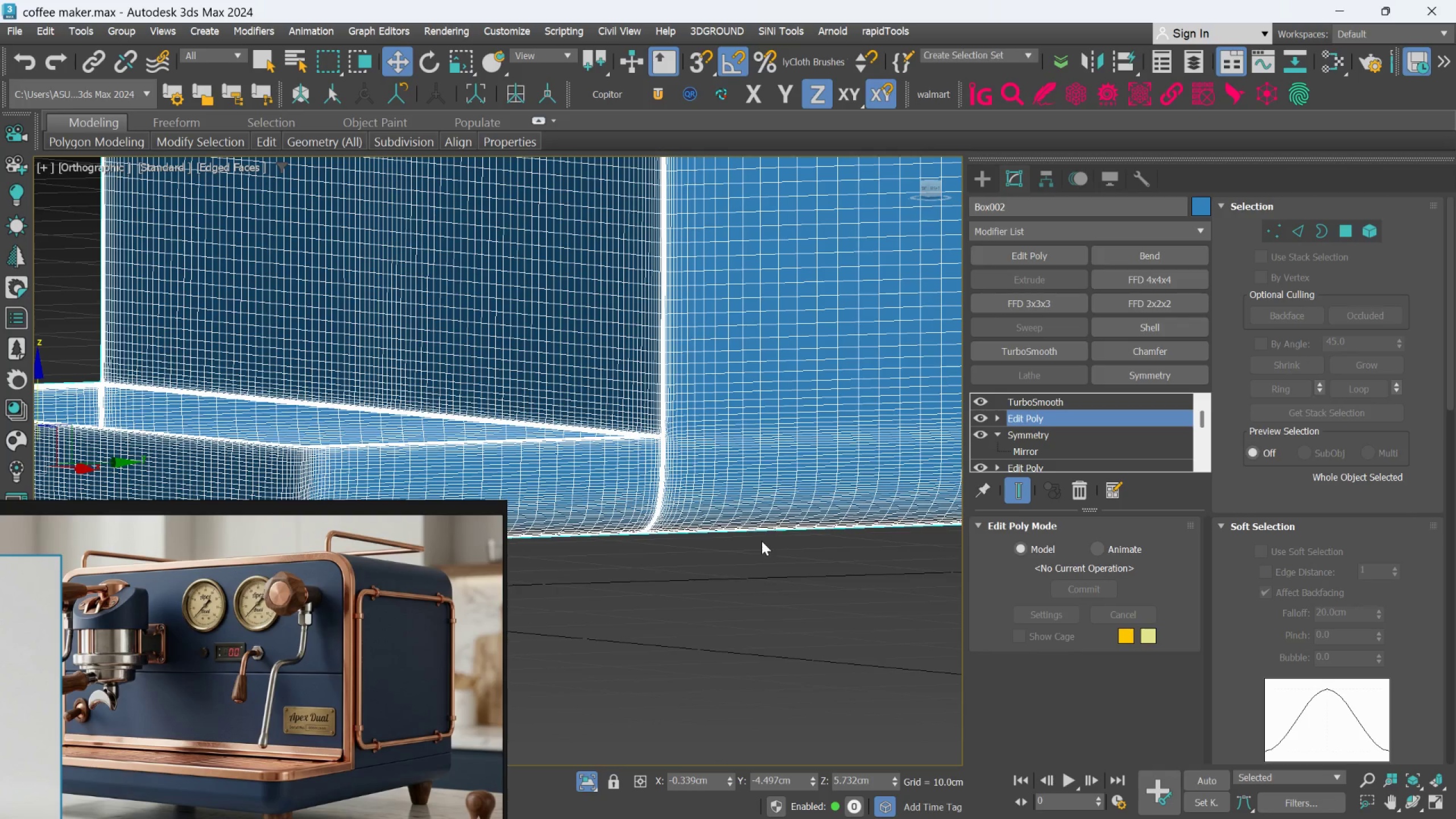 
scroll: coordinate [762, 541], scroll_direction: down, amount: 1.0
 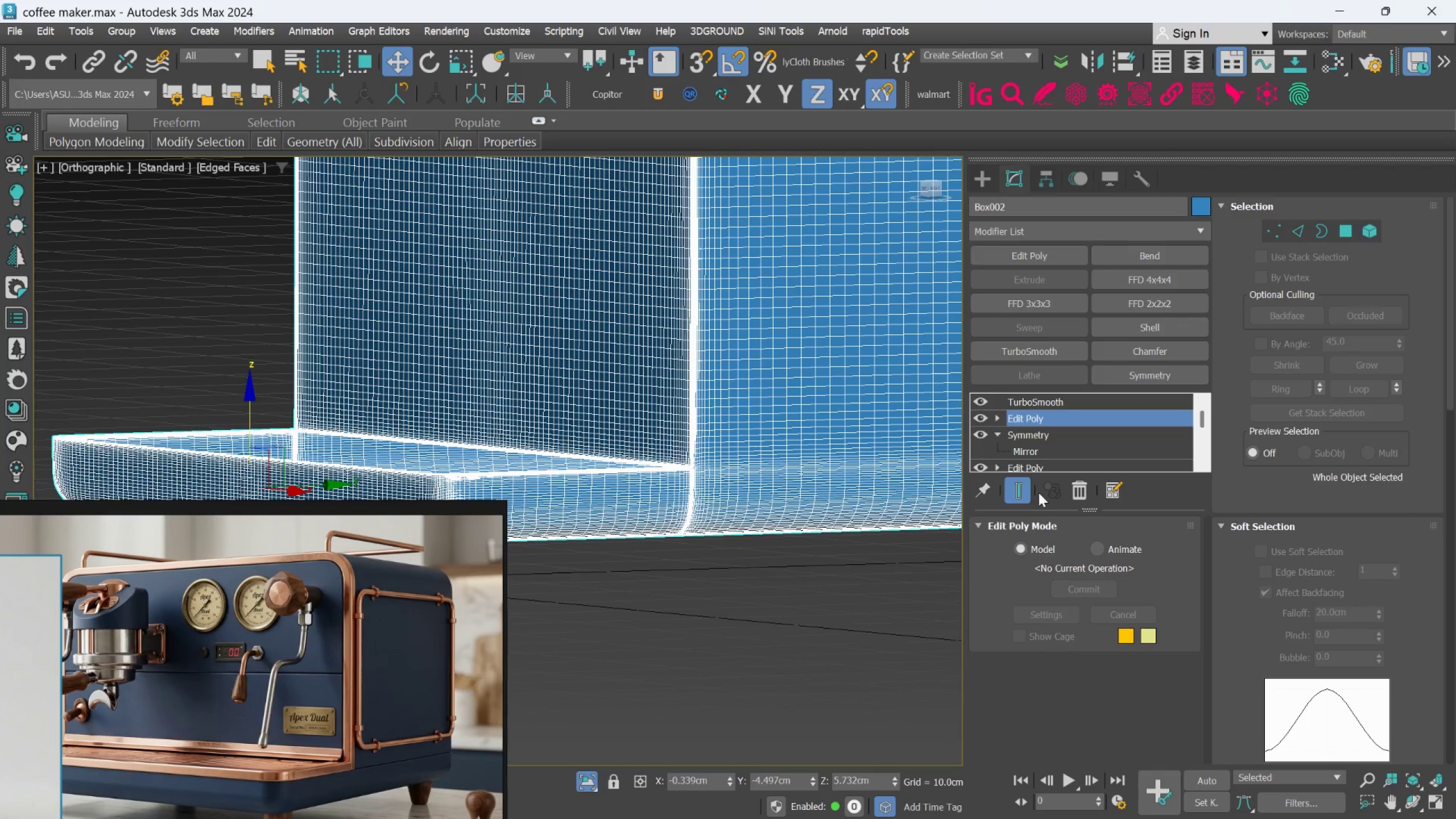 
left_click([1022, 495])
 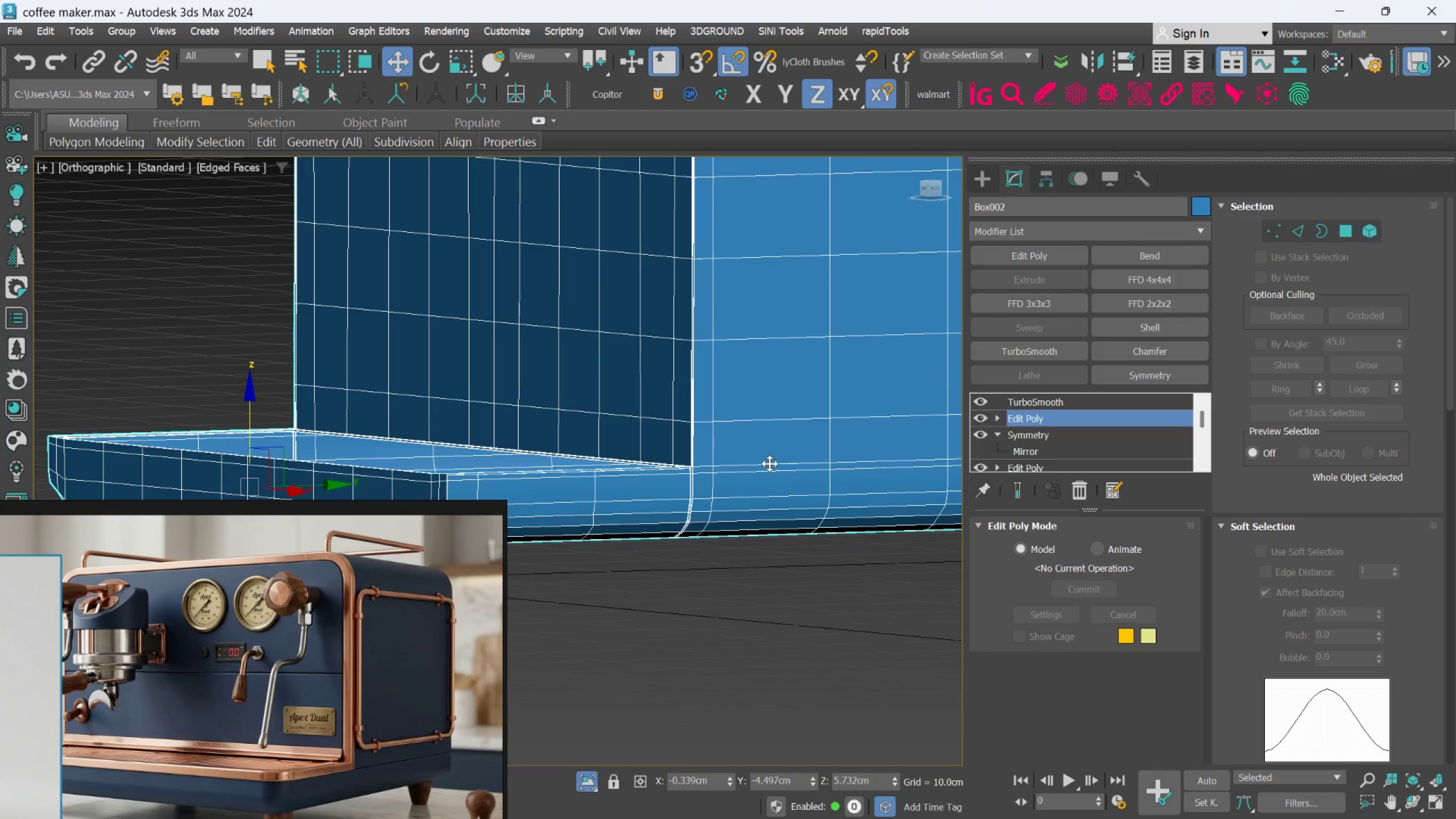 
hold_key(key=AltLeft, duration=0.35)
 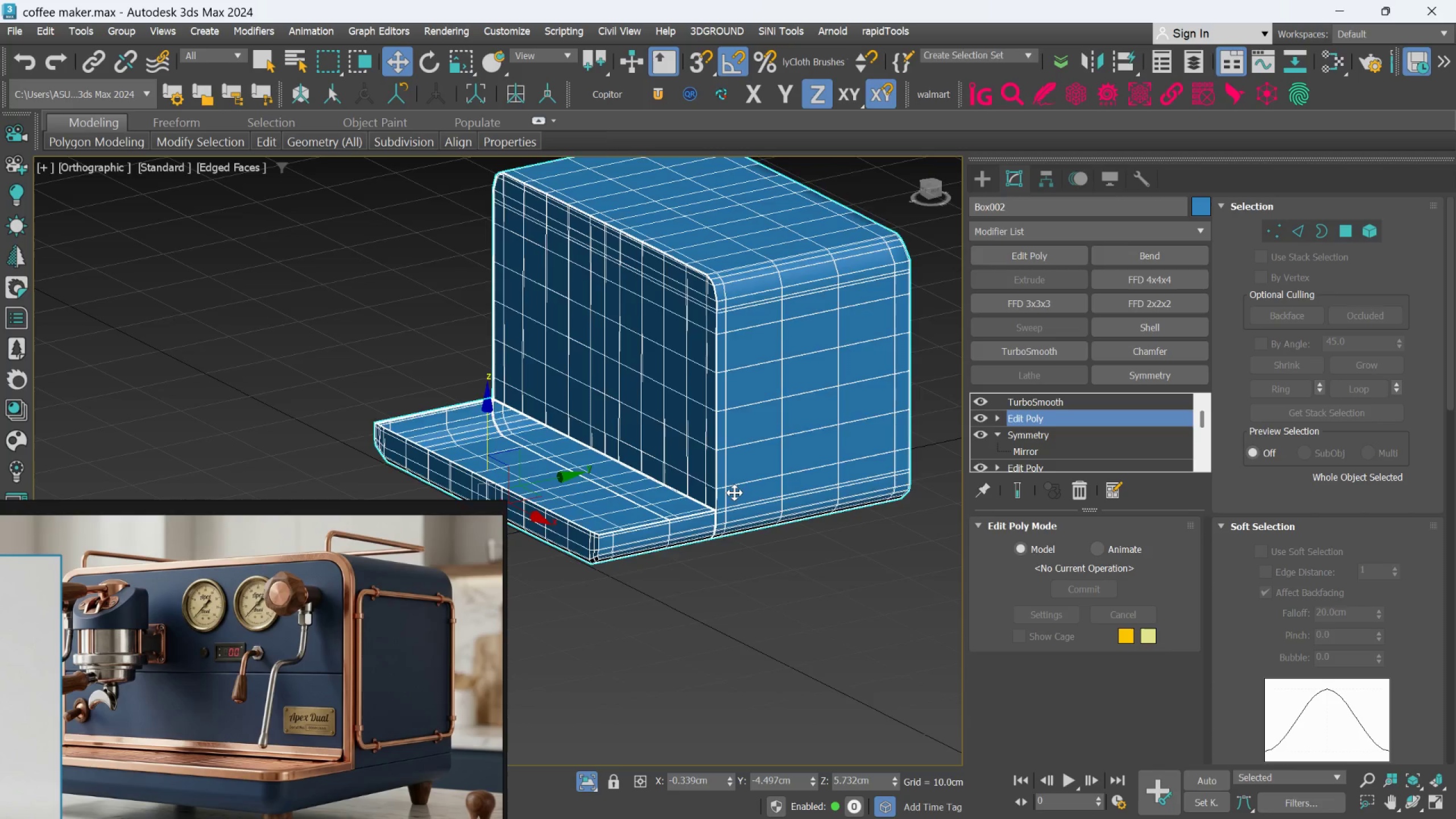 
scroll: coordinate [712, 457], scroll_direction: down, amount: 2.0
 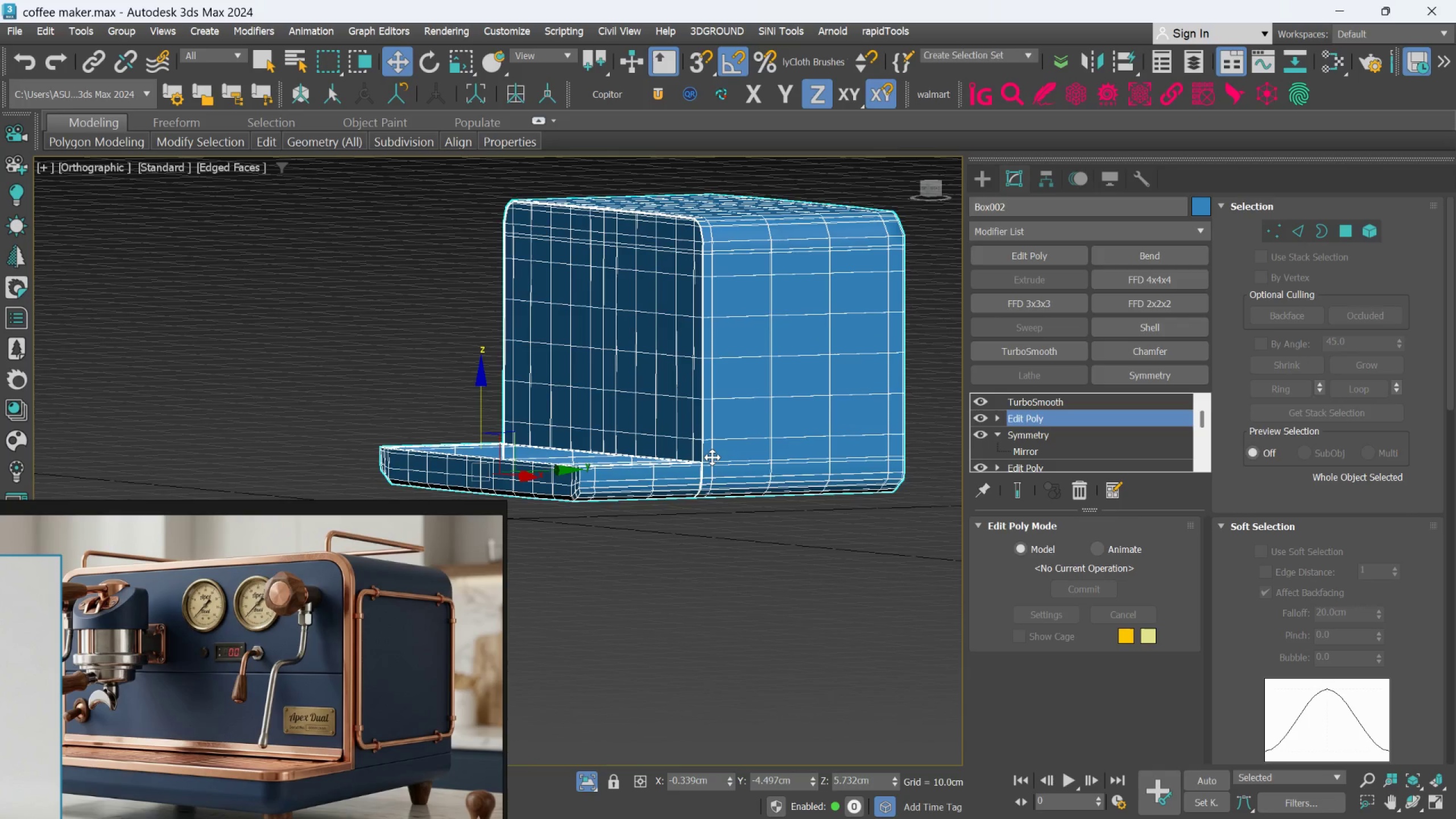 
hold_key(key=AltLeft, duration=0.65)
 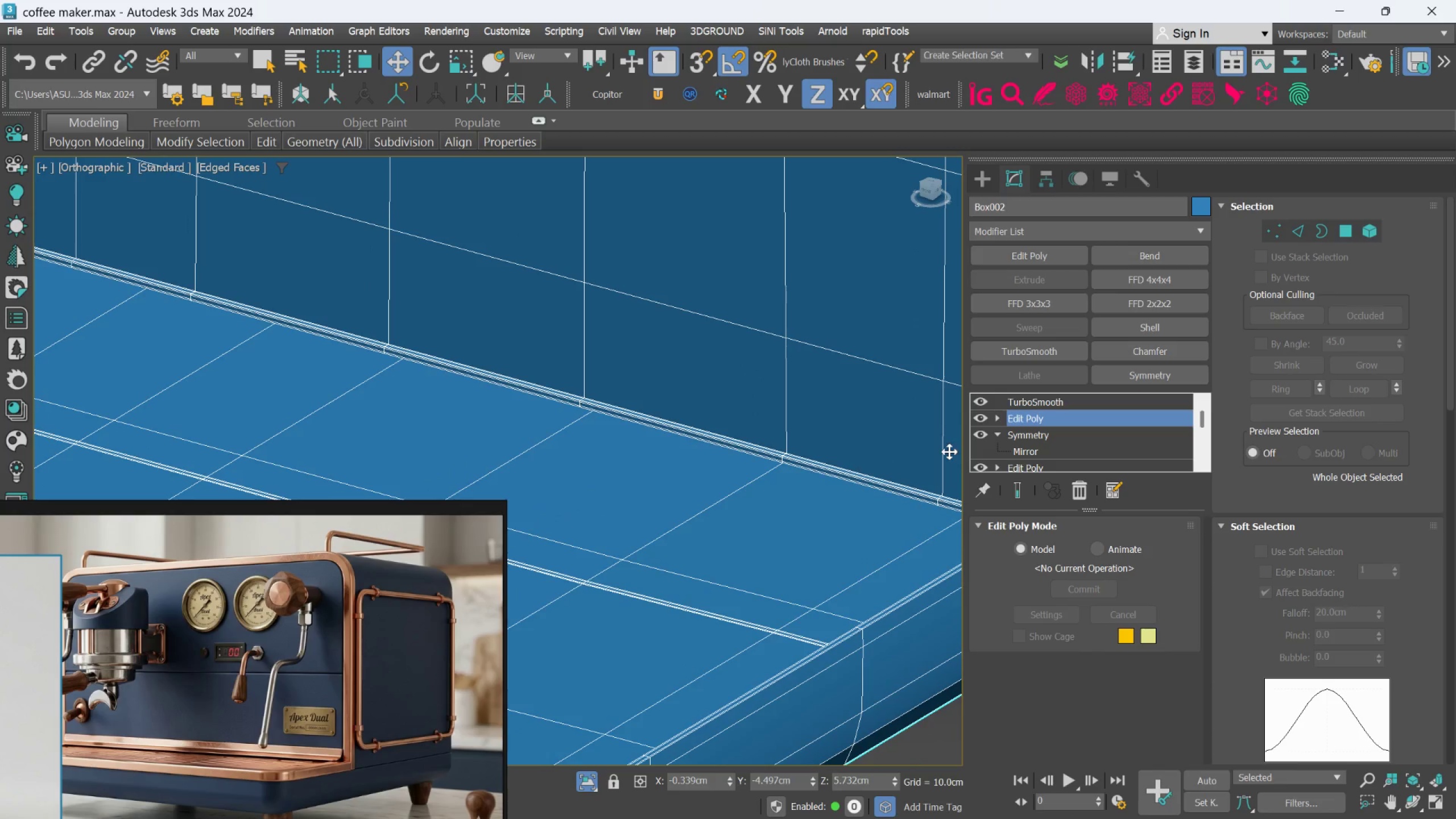 
scroll: coordinate [731, 511], scroll_direction: up, amount: 5.0
 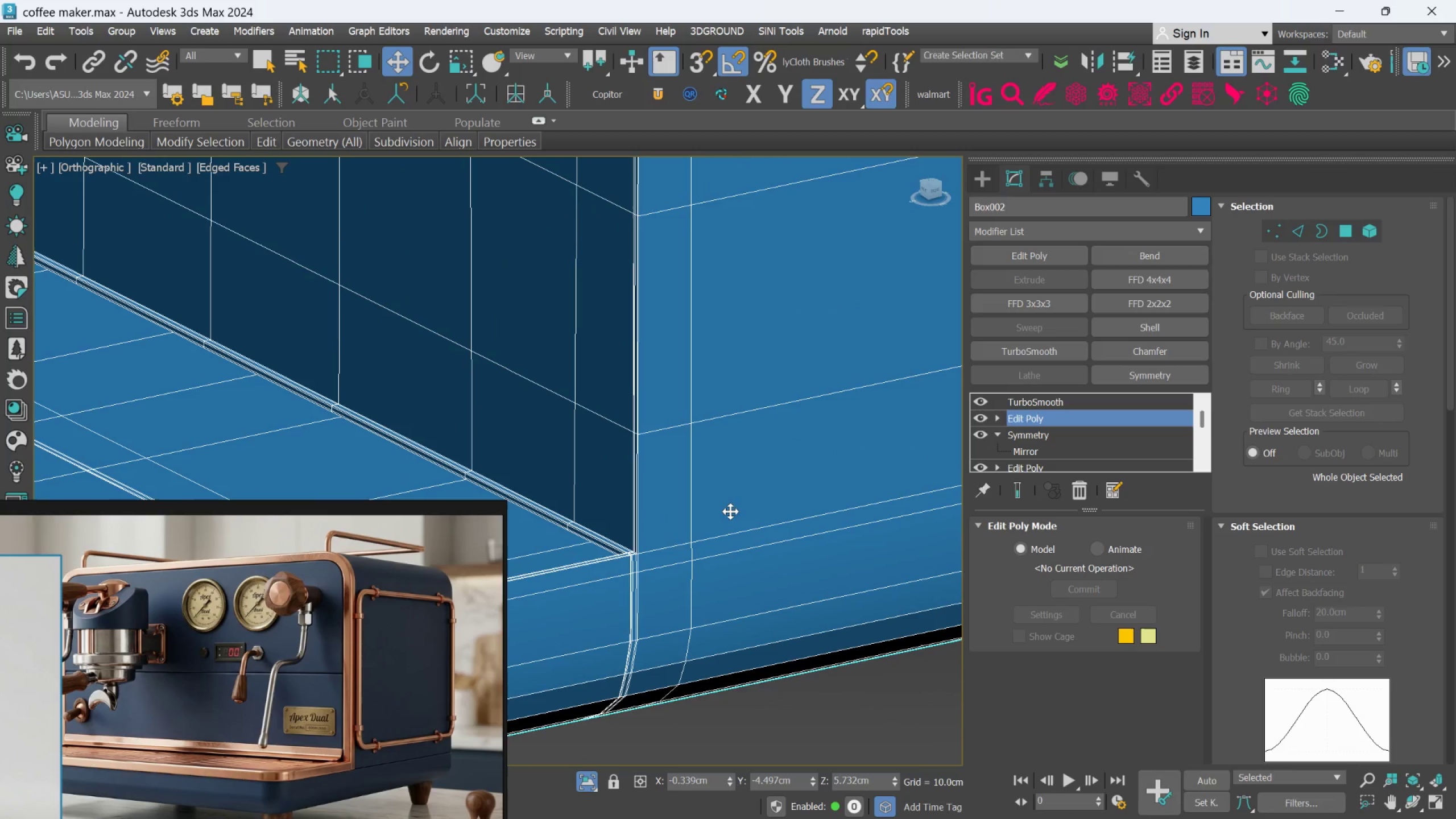 
hold_key(key=AltLeft, duration=0.41)
 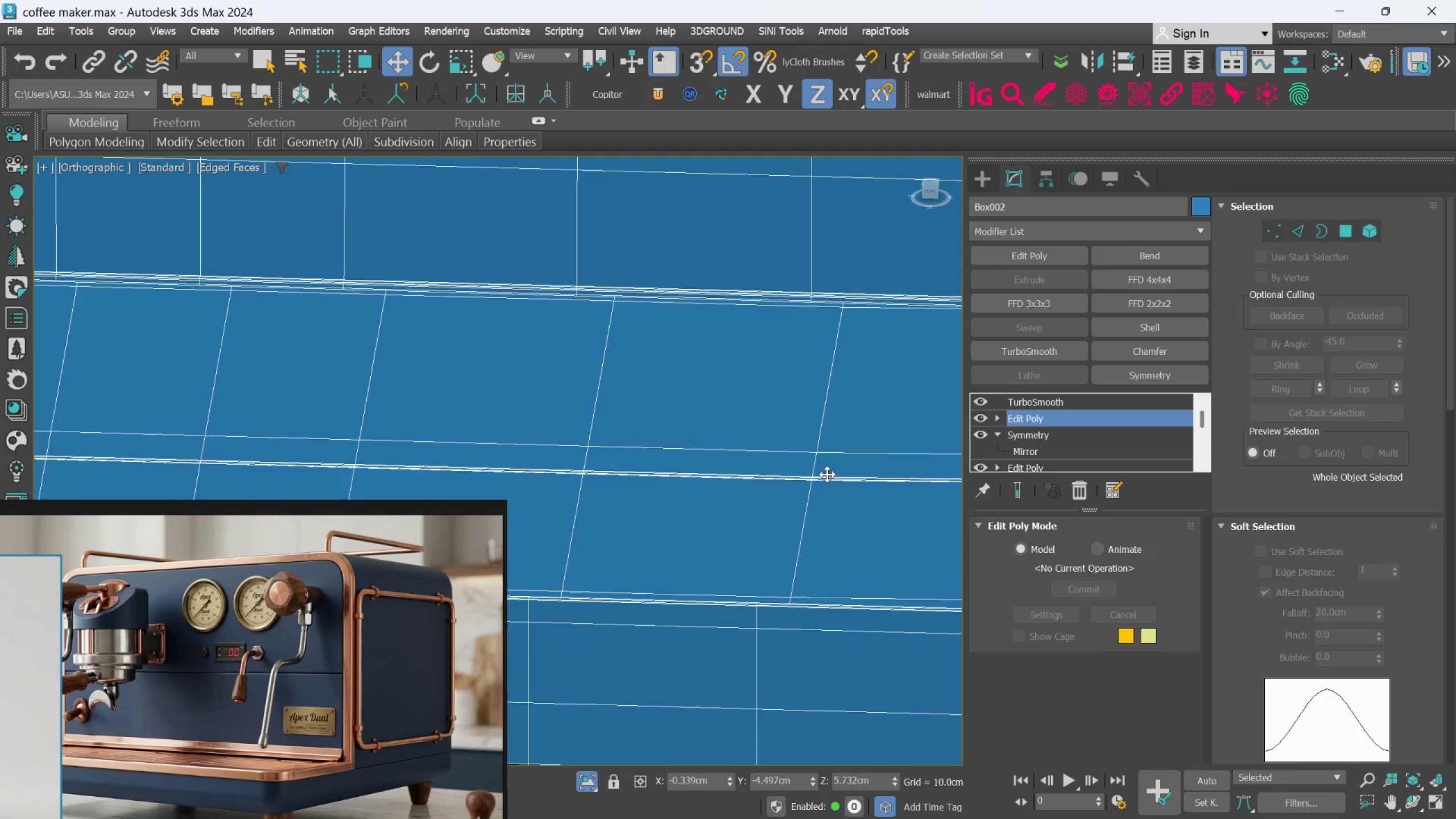 
scroll: coordinate [1049, 429], scroll_direction: down, amount: 3.0
 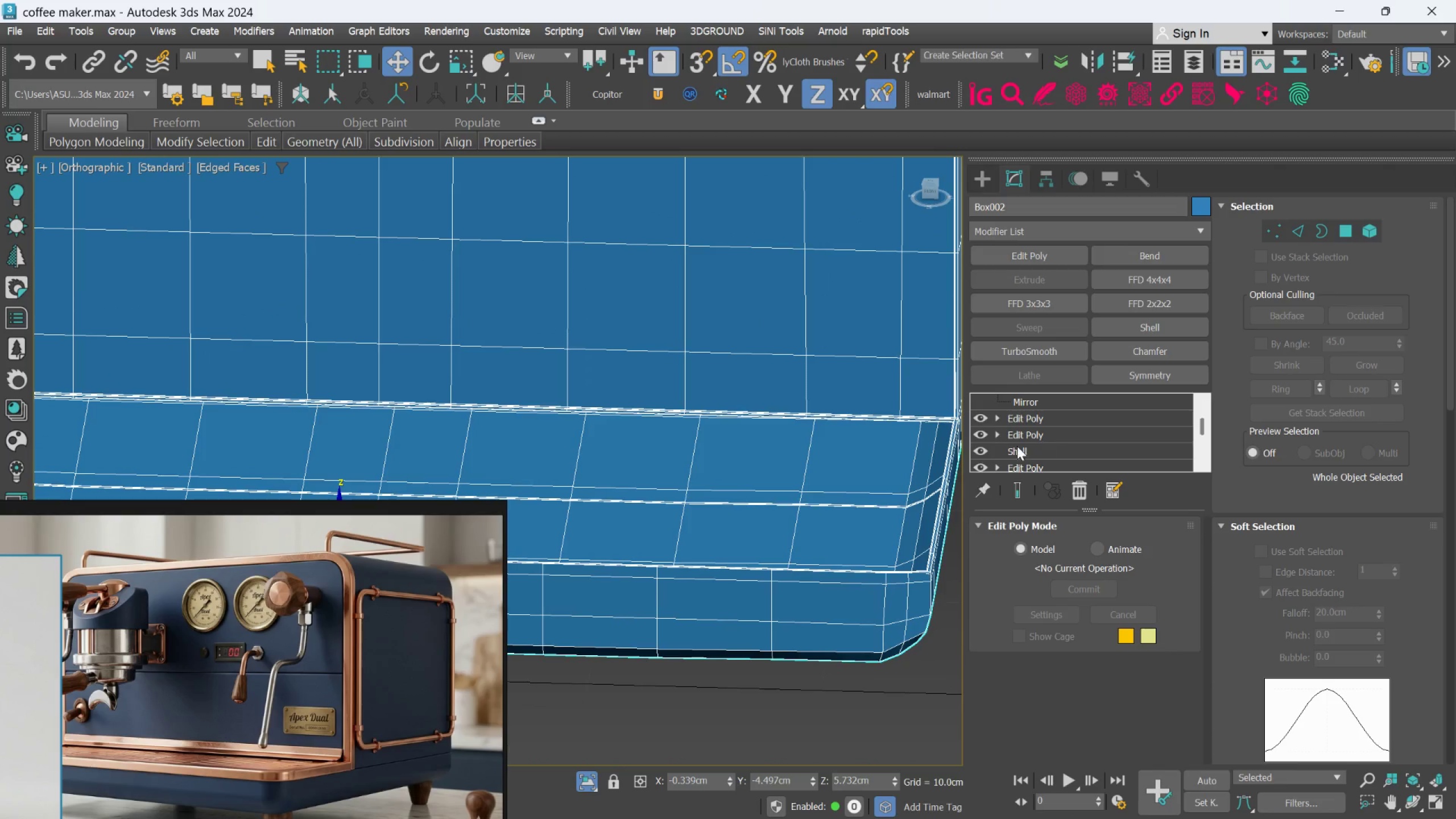 
hold_key(key=AltLeft, duration=0.82)
 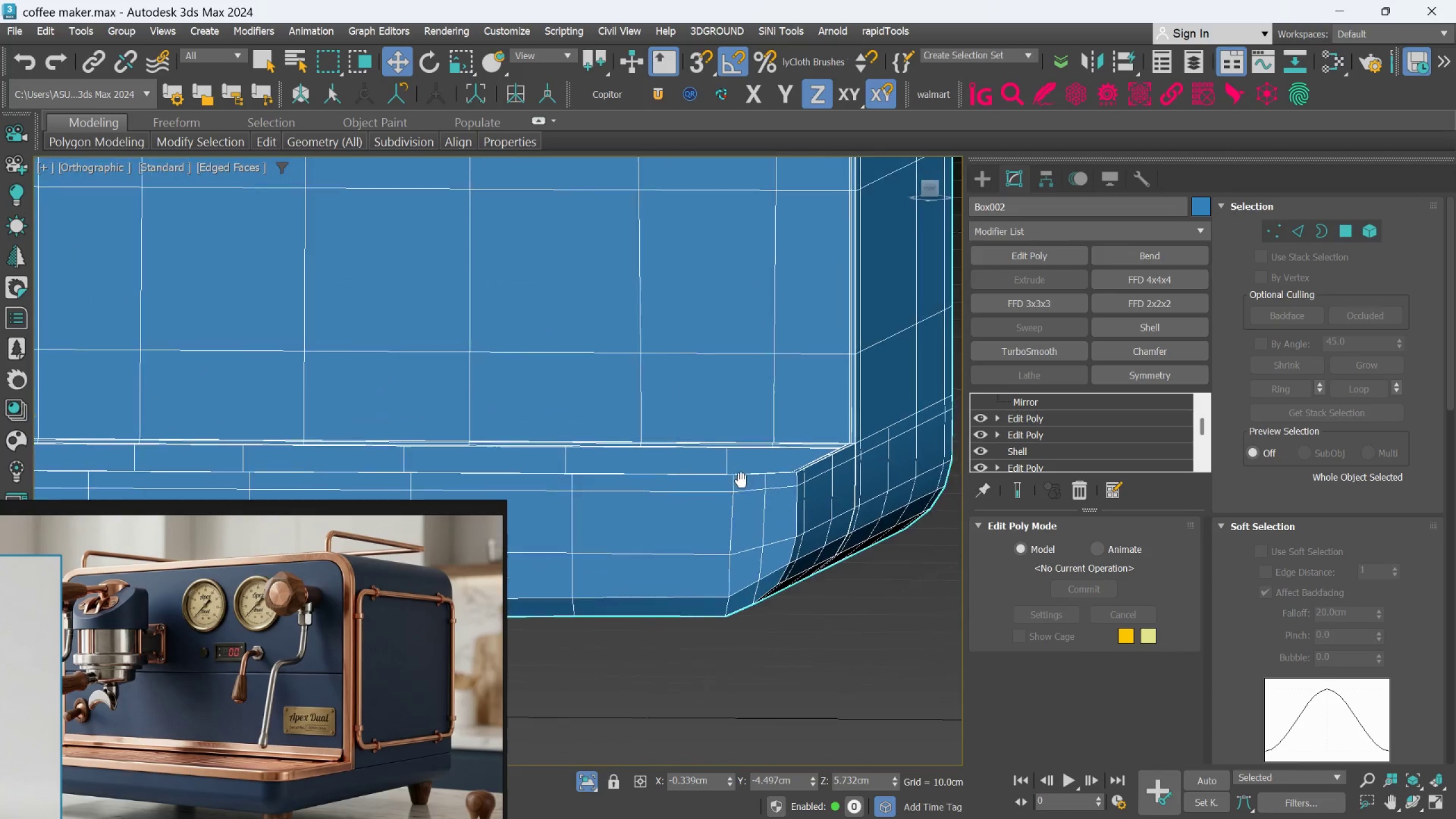 
scroll: coordinate [872, 446], scroll_direction: up, amount: 1.0
 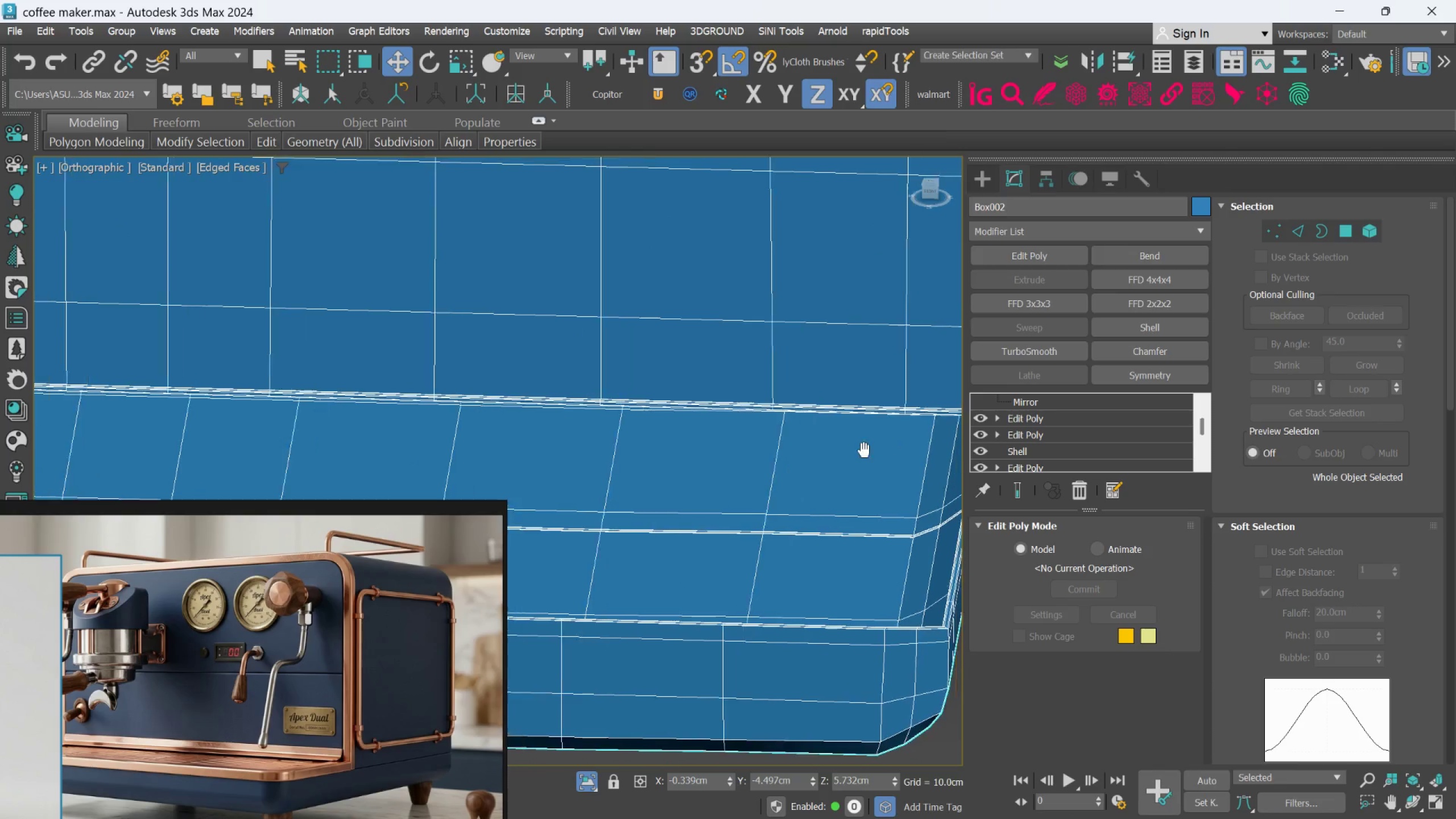 
hold_key(key=AltLeft, duration=1.45)
 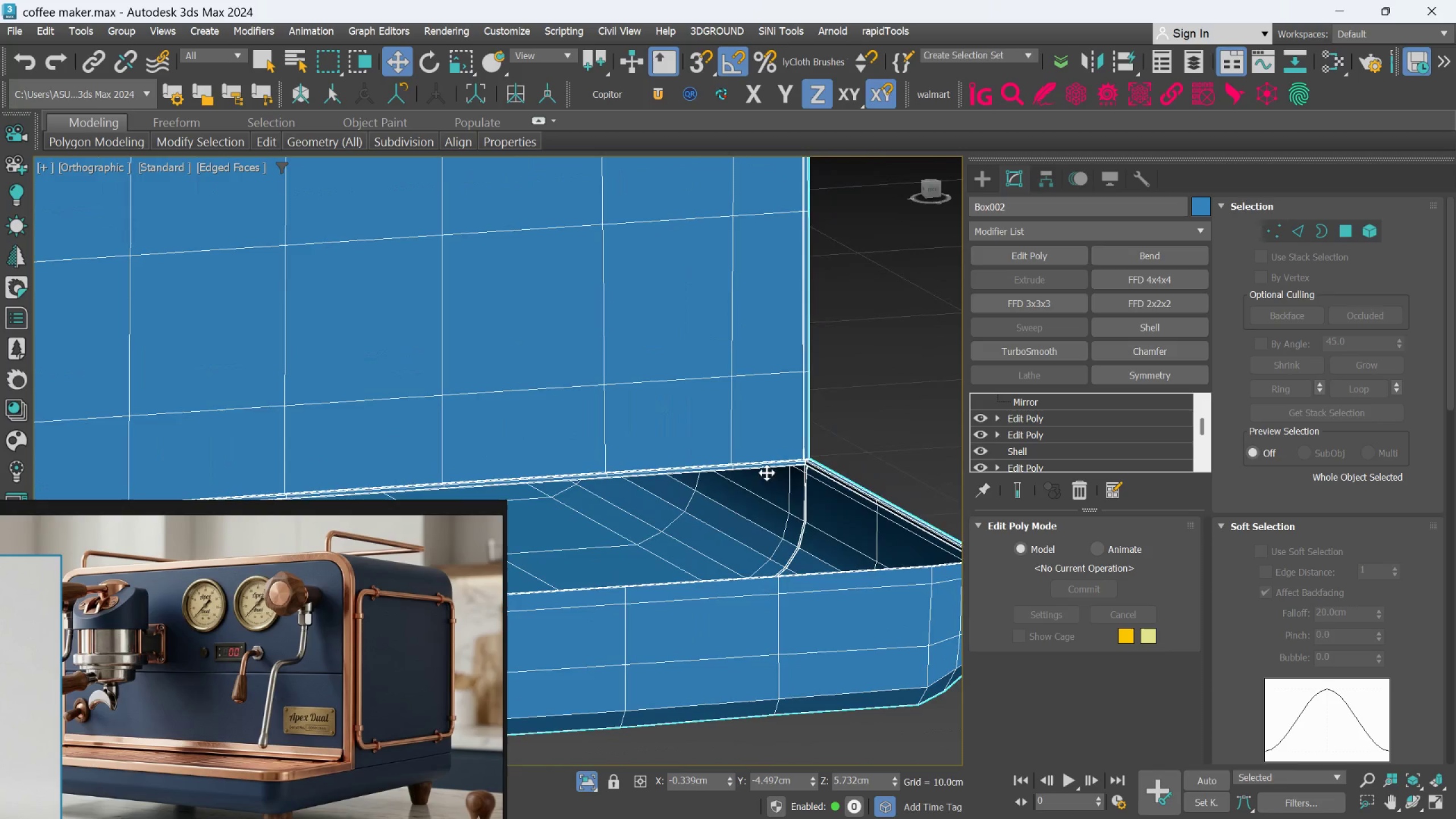 
hold_key(key=AltLeft, duration=0.88)
 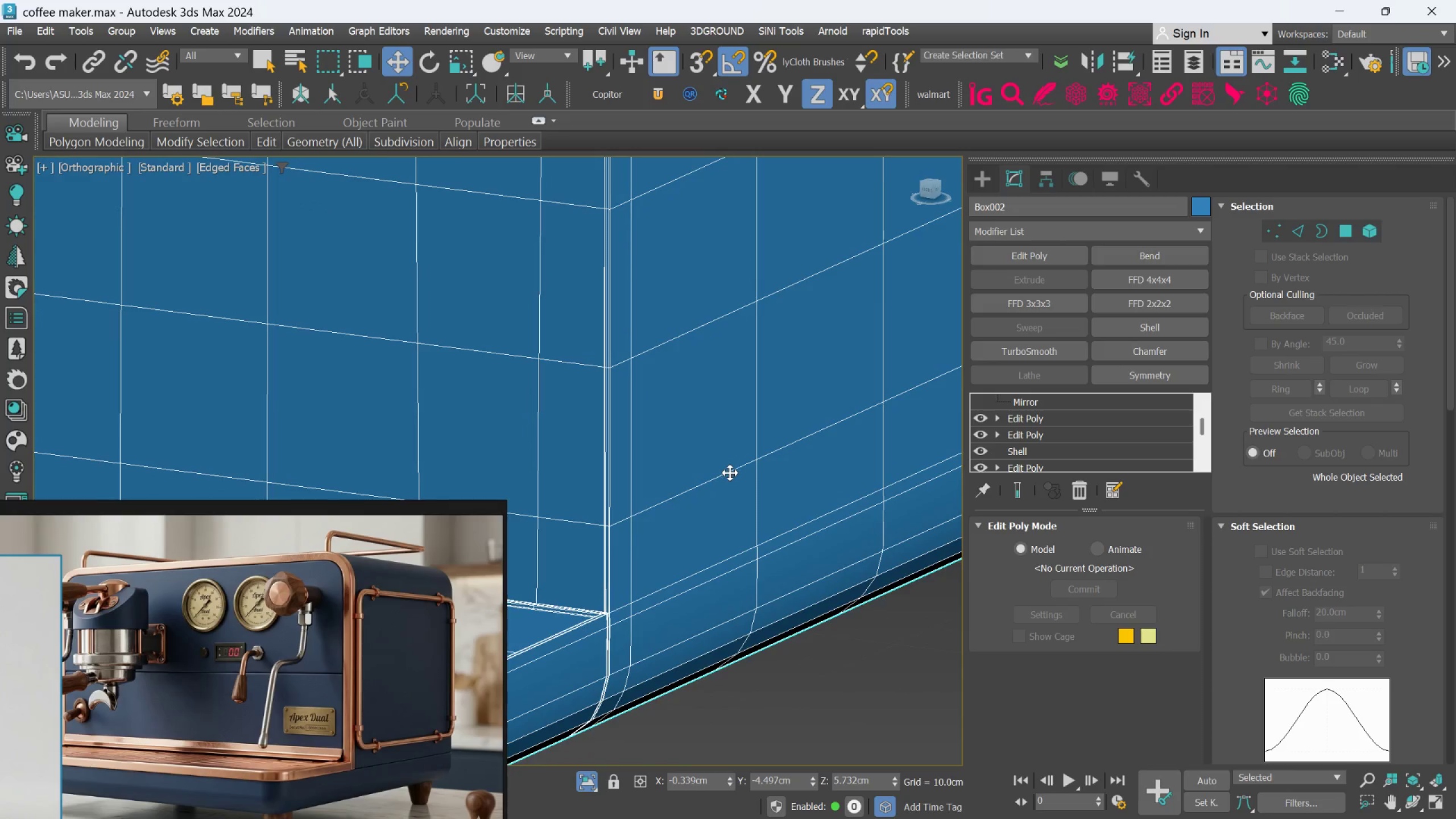 
hold_key(key=AltLeft, duration=0.79)
 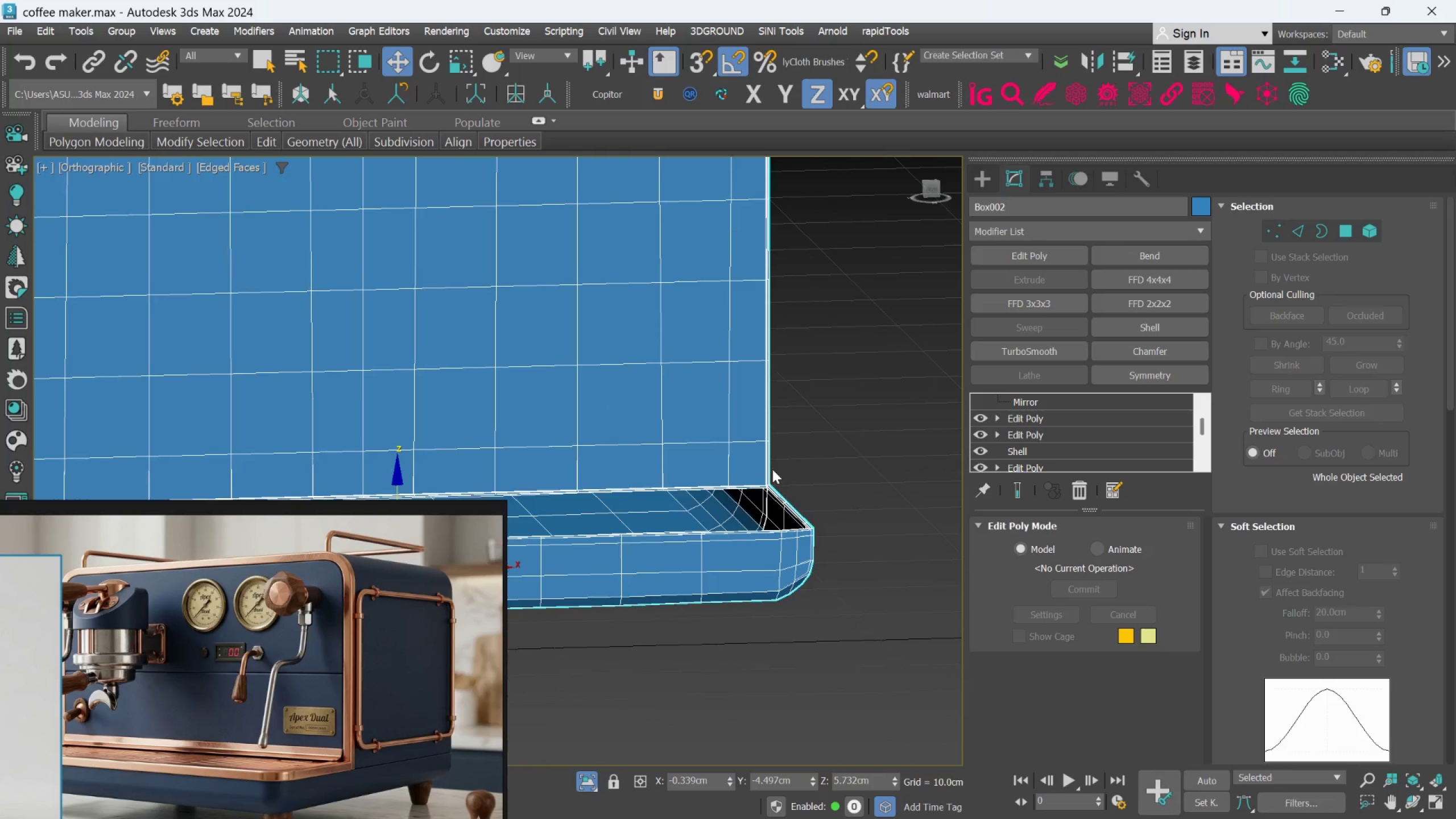 
scroll: coordinate [730, 474], scroll_direction: down, amount: 2.0
 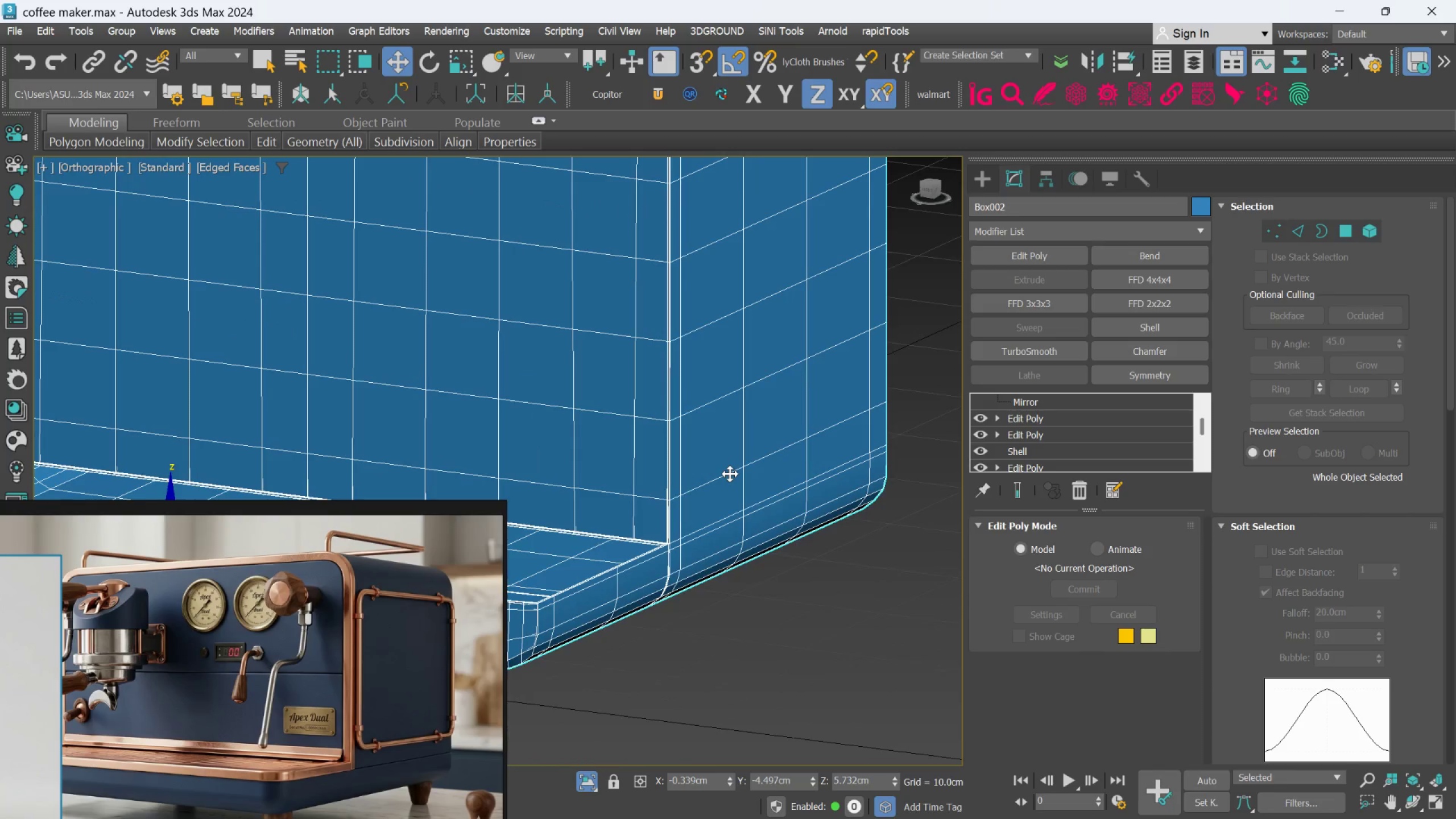 
hold_key(key=AltLeft, duration=0.31)
 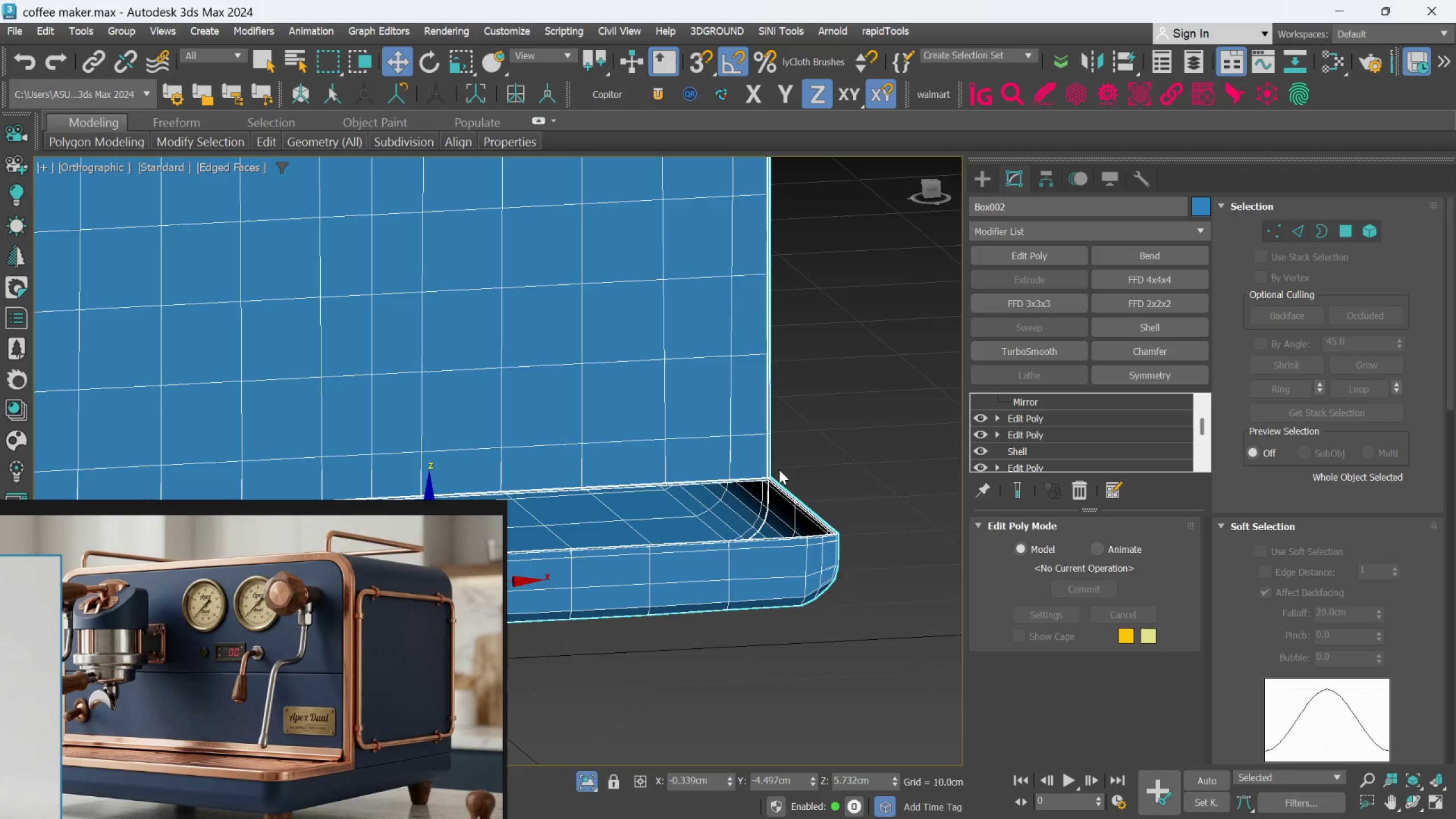 
wait(5.27)
 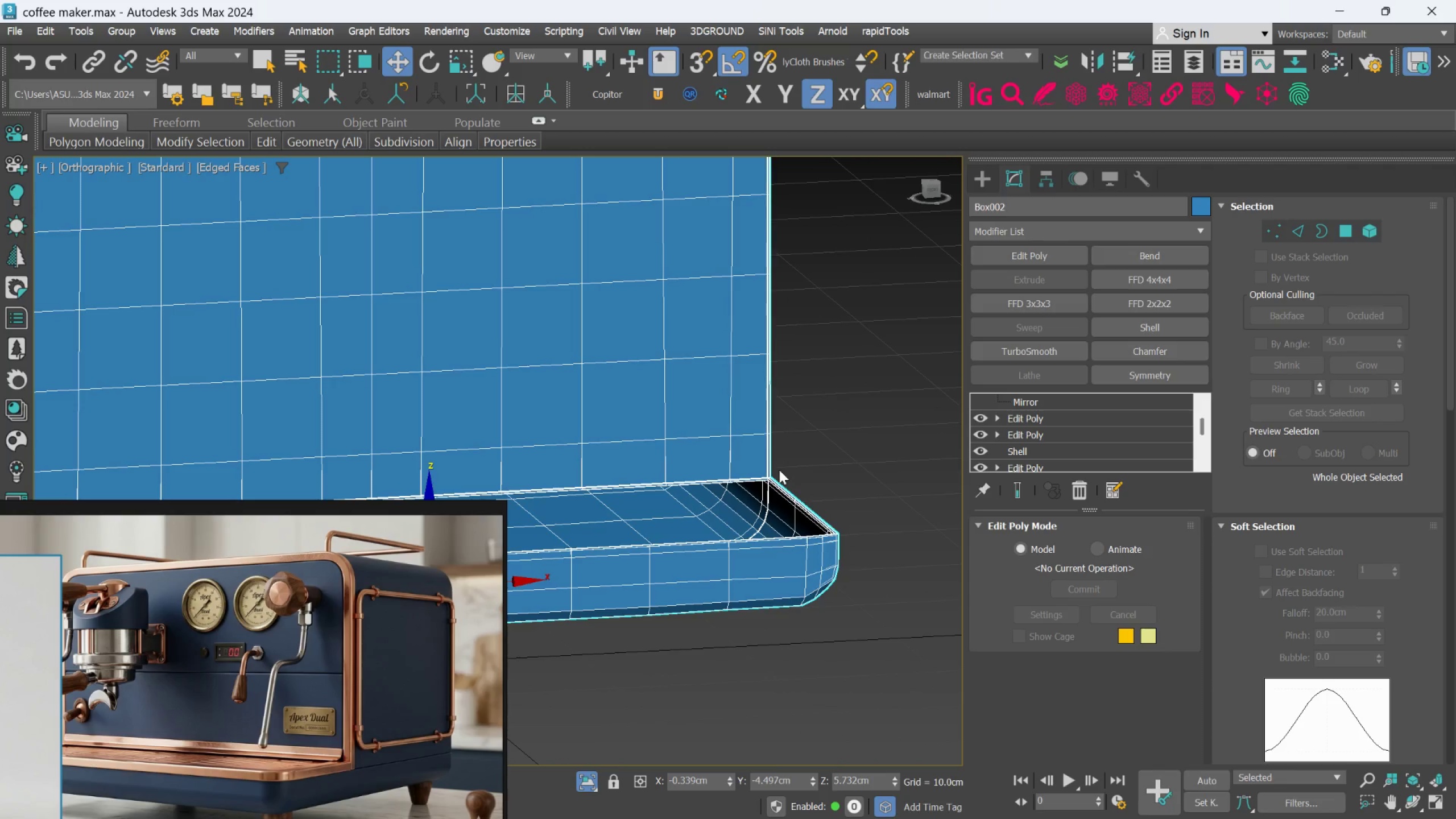 
scroll: coordinate [779, 470], scroll_direction: down, amount: 2.0
 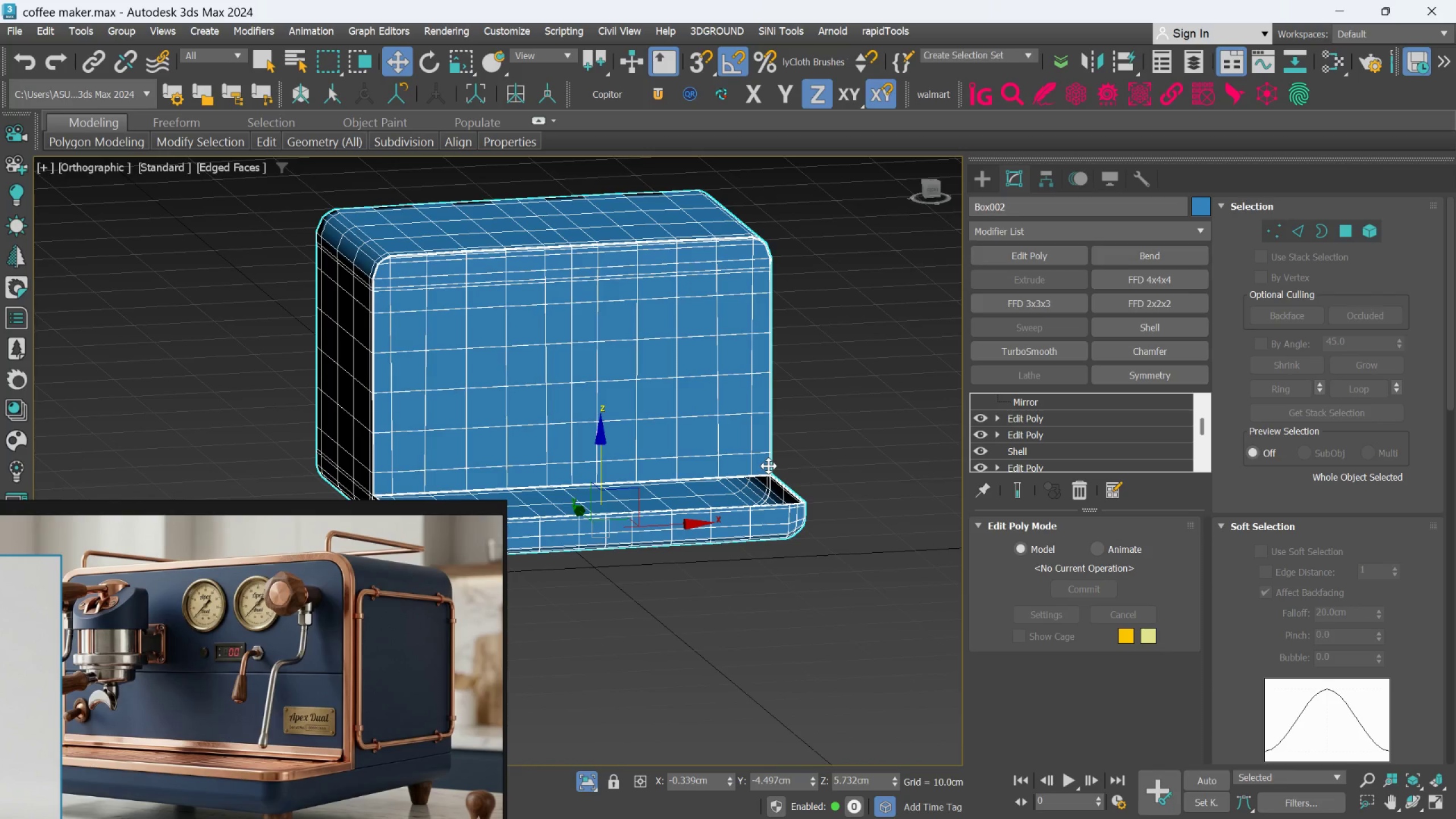 
hold_key(key=AltLeft, duration=0.62)
 